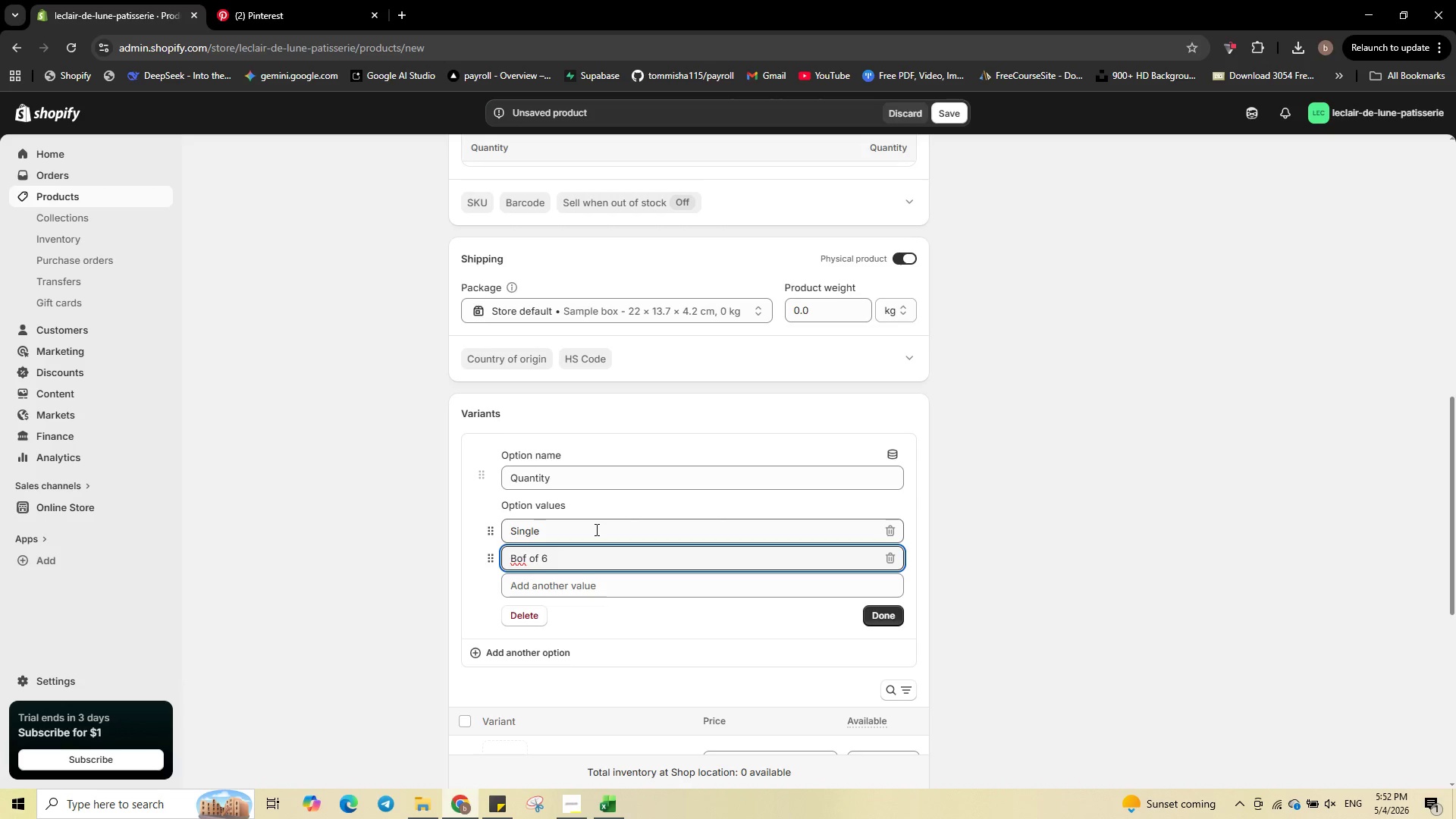 
key(ArrowLeft)
 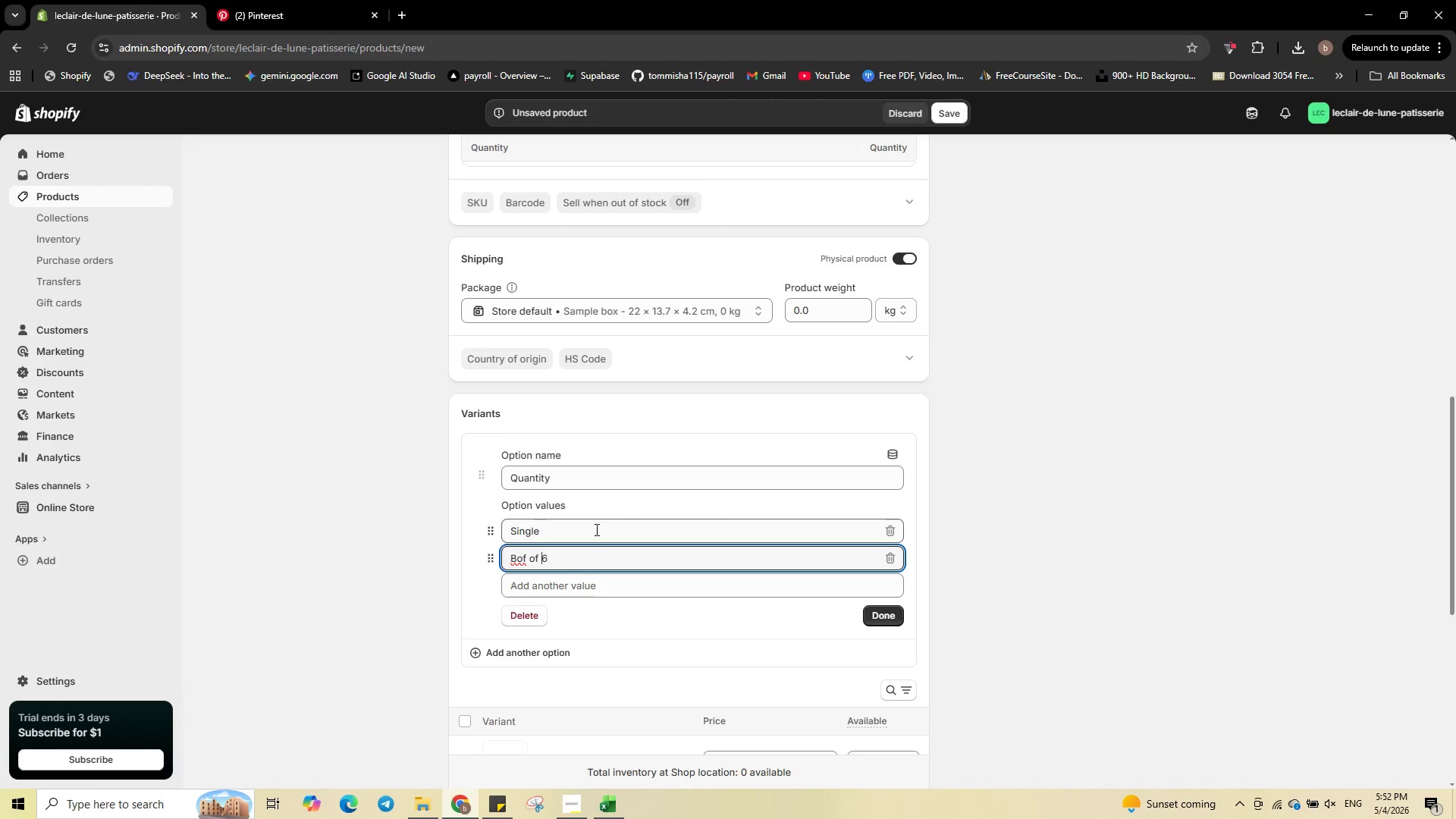 
key(ArrowLeft)
 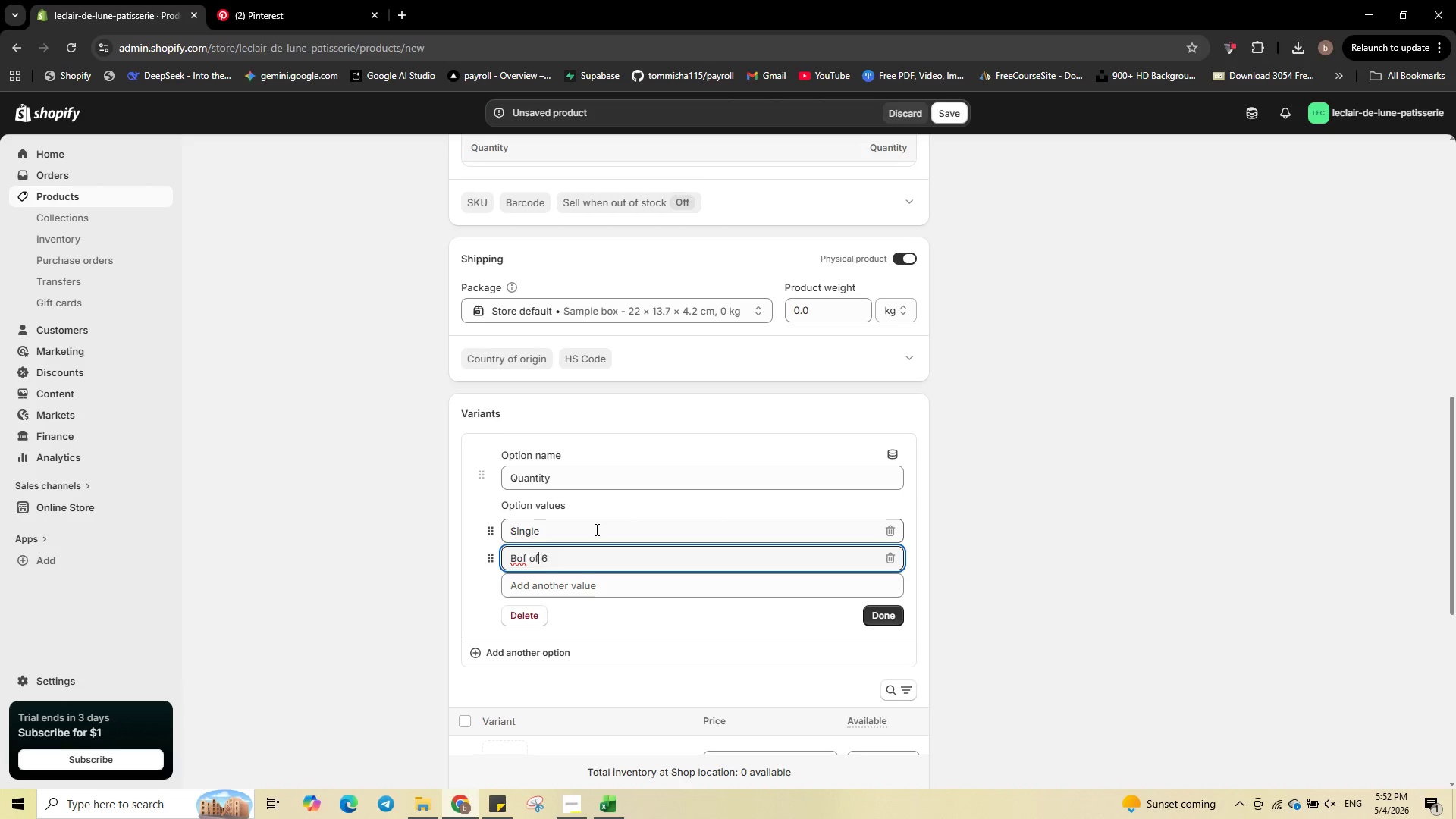 
key(ArrowLeft)
 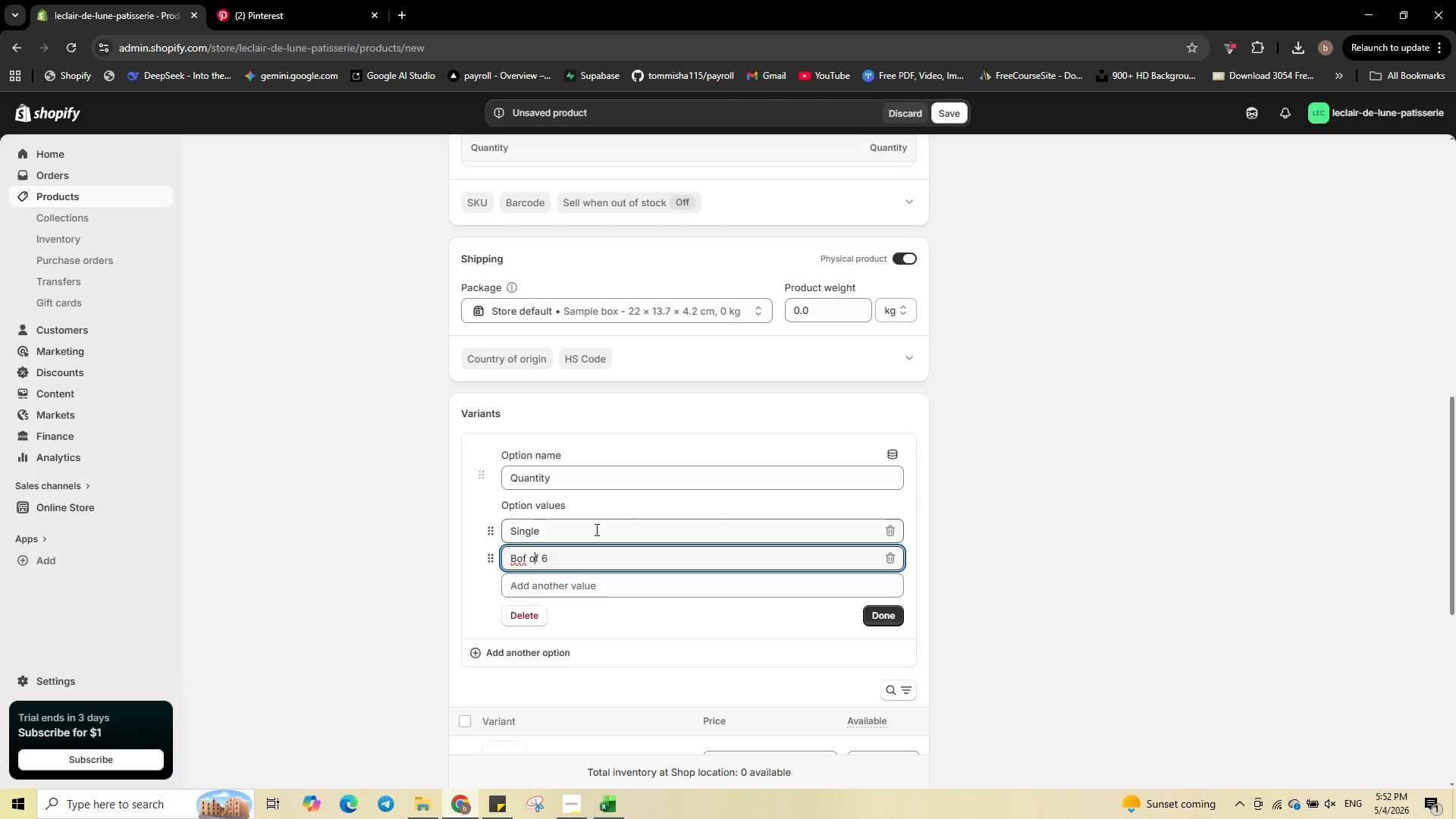 
key(ArrowLeft)
 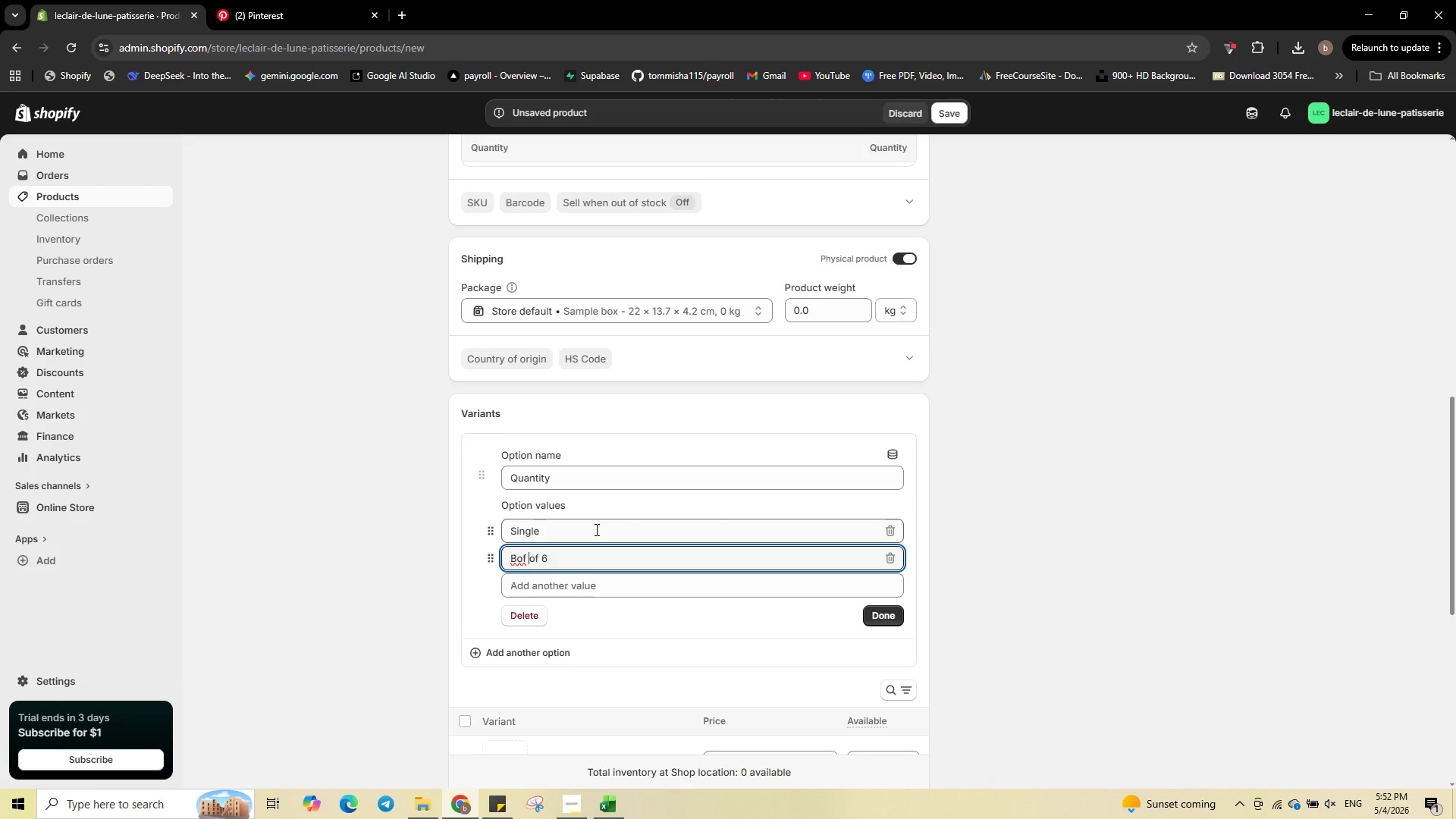 
key(ArrowLeft)
 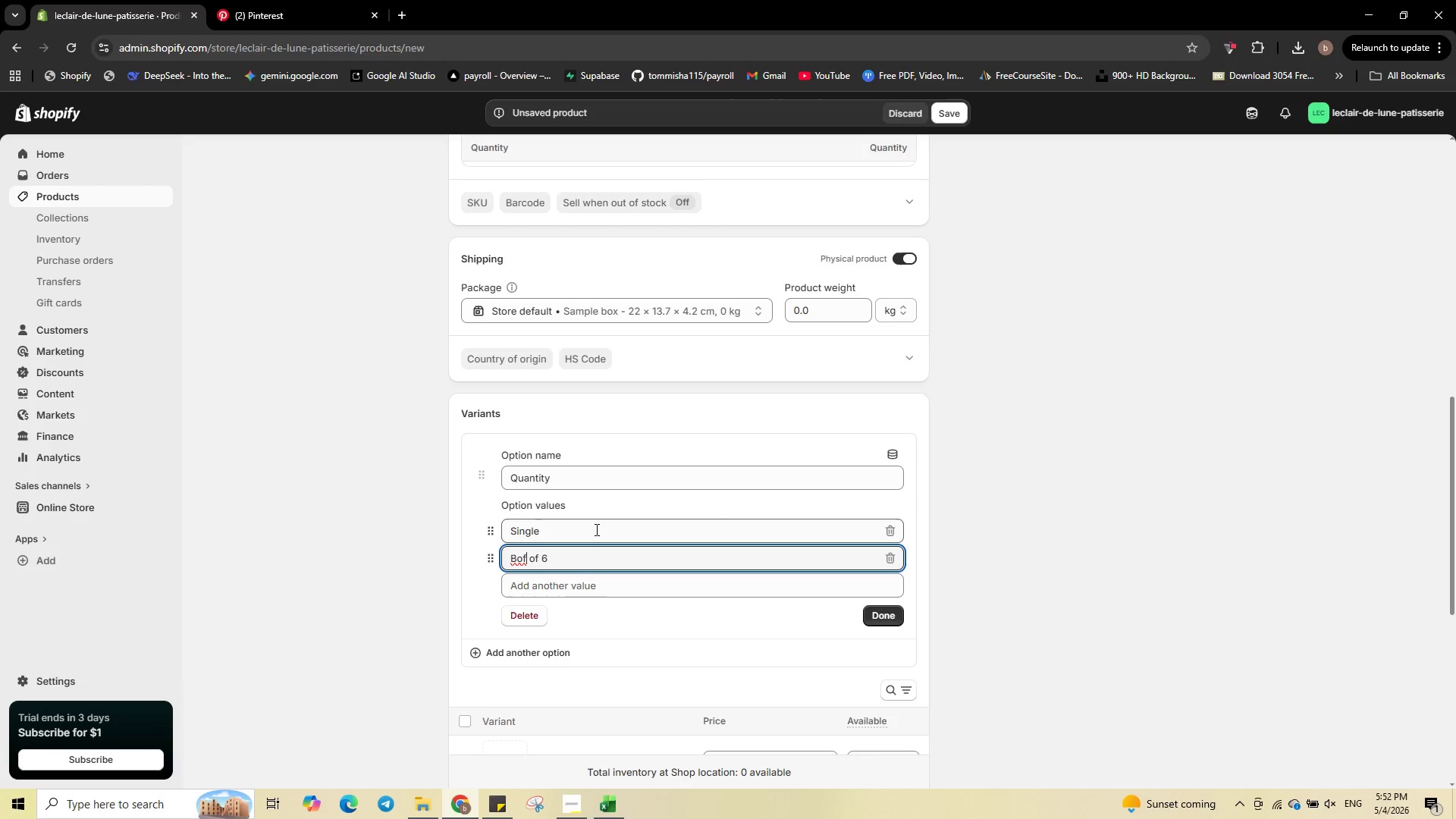 
key(Backspace)
 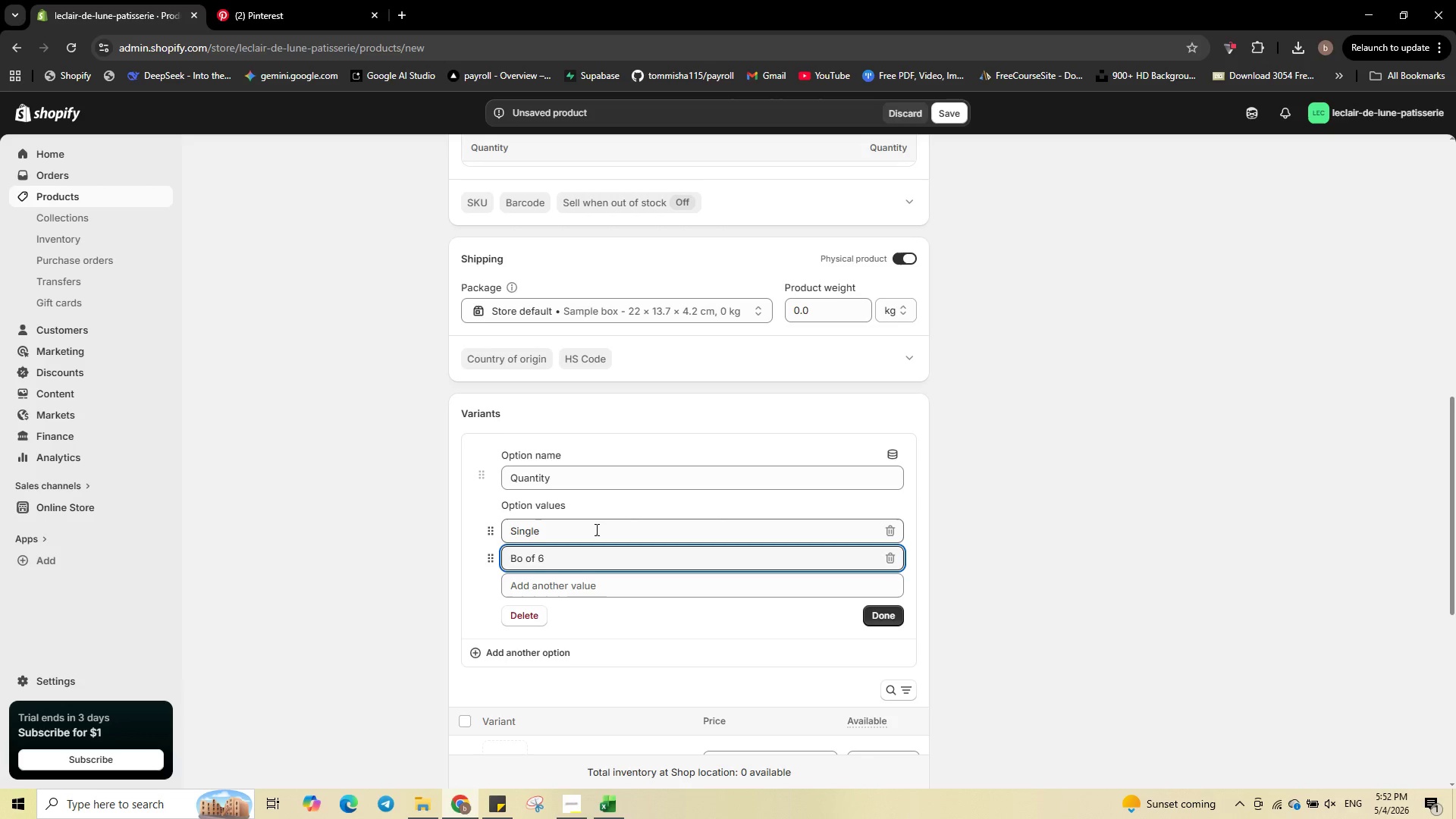 
key(X)
 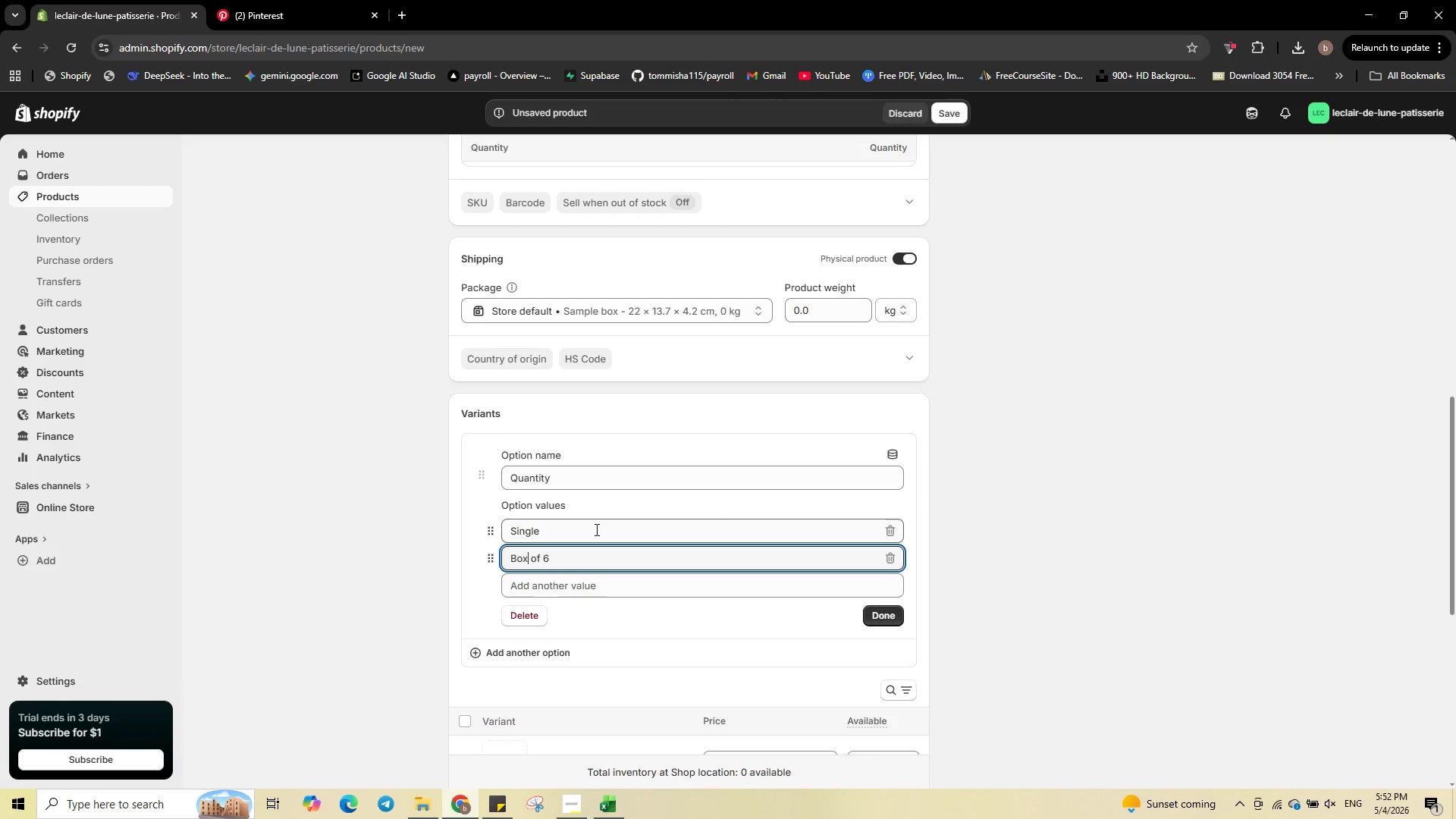 
key(Enter)
 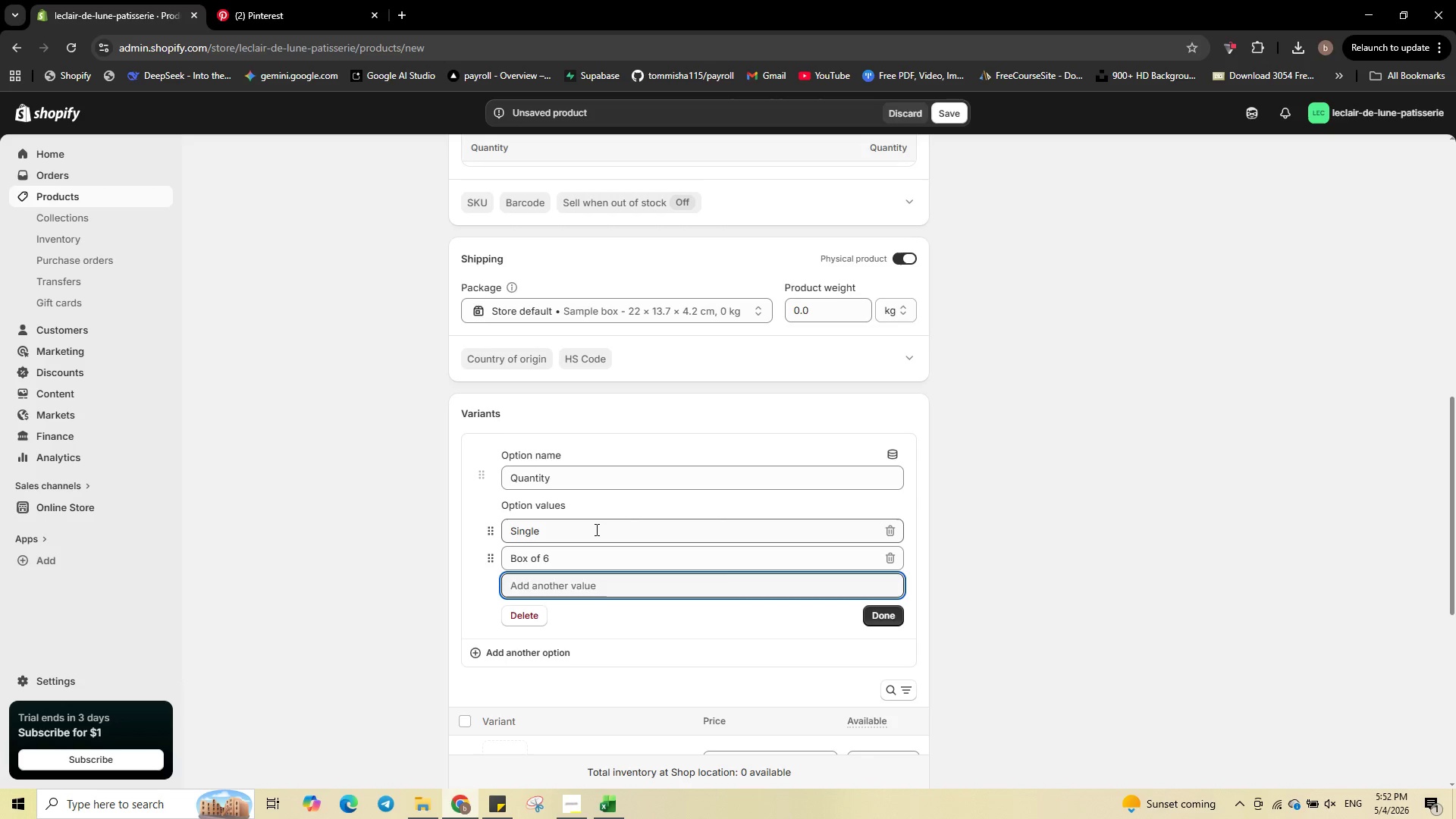 
type(Box of 12)
 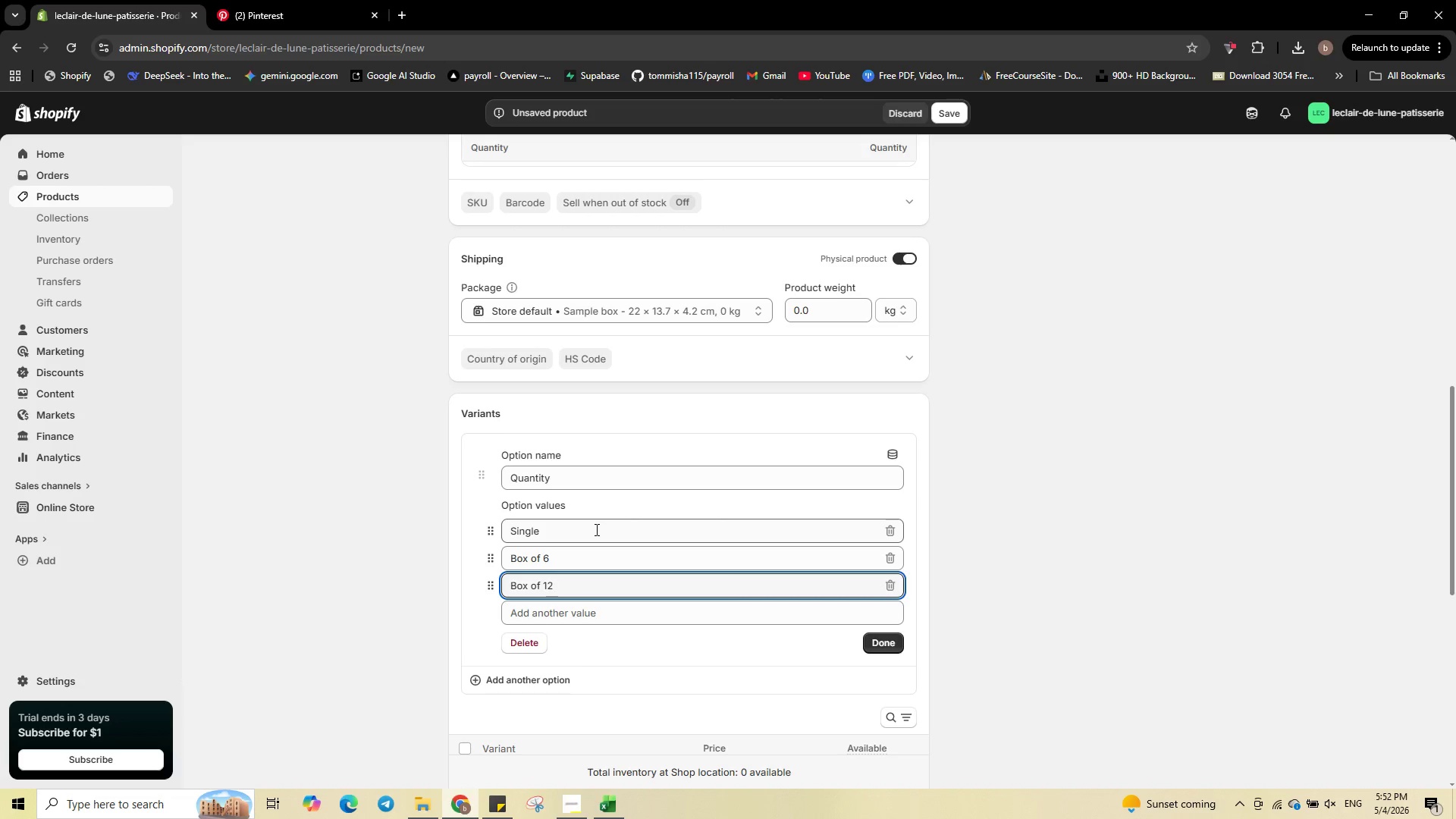 
key(Enter)
 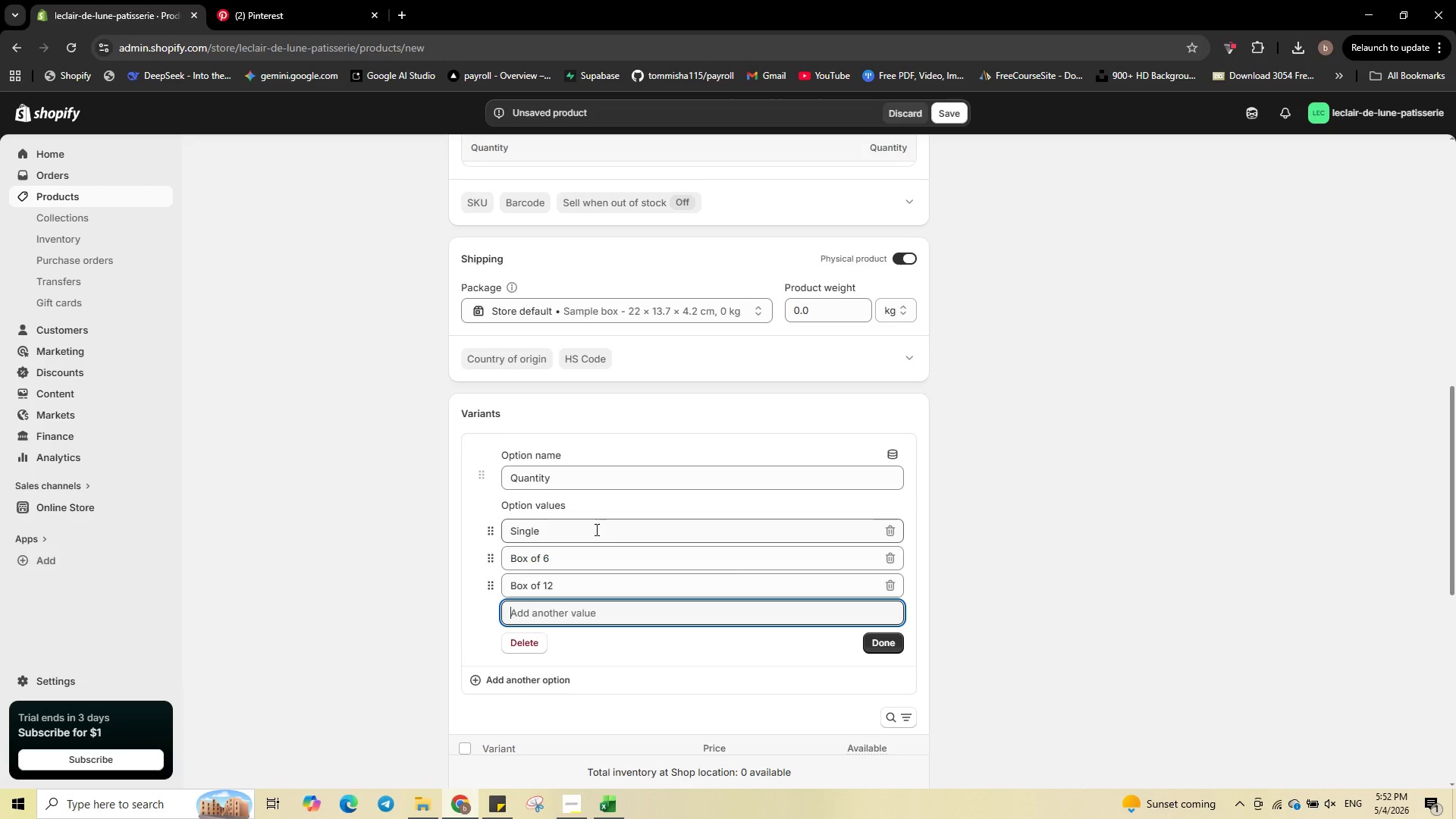 
wait(17.06)
 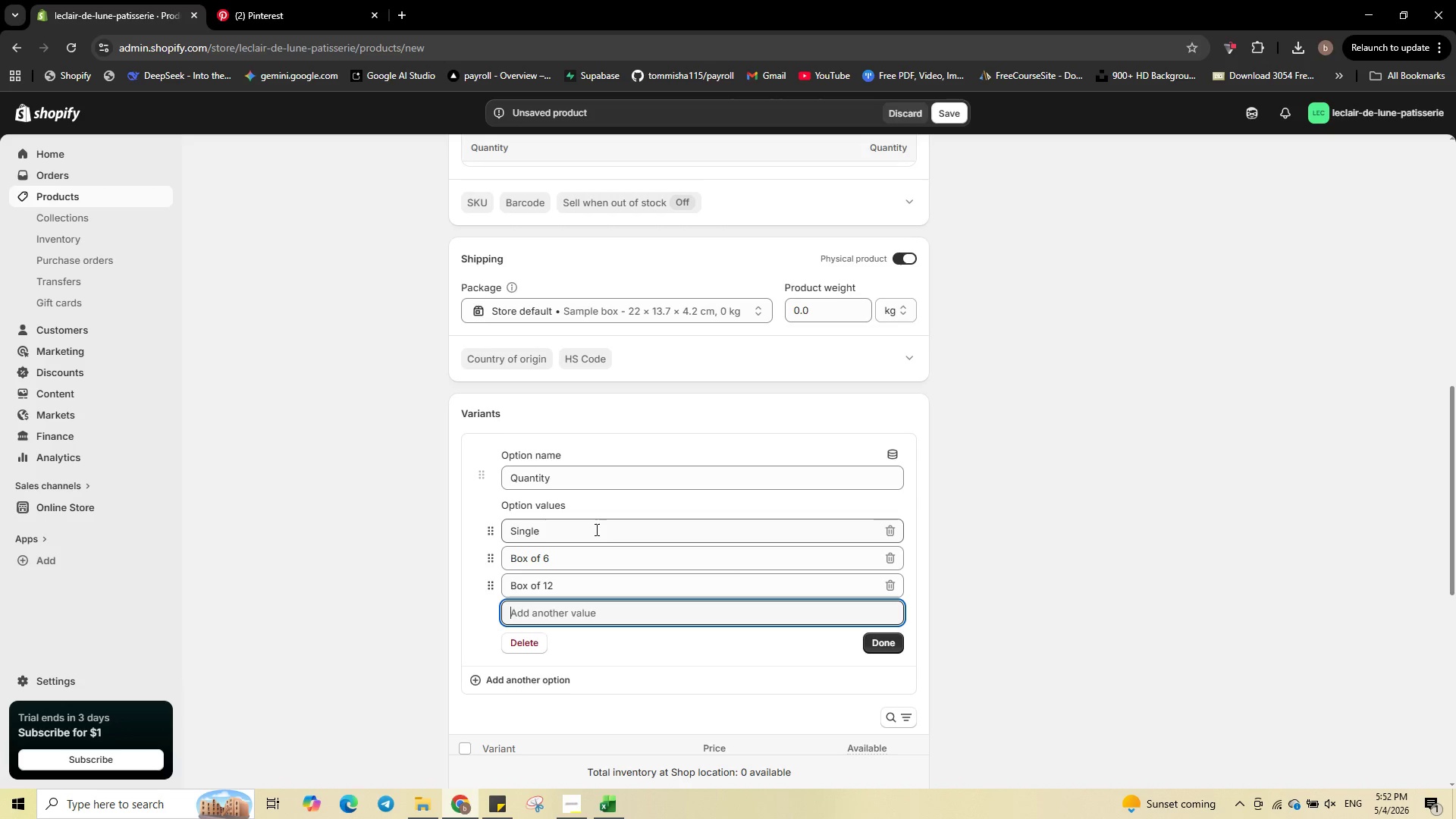 
scroll: coordinate [696, 531], scroll_direction: down, amount: 7.0
 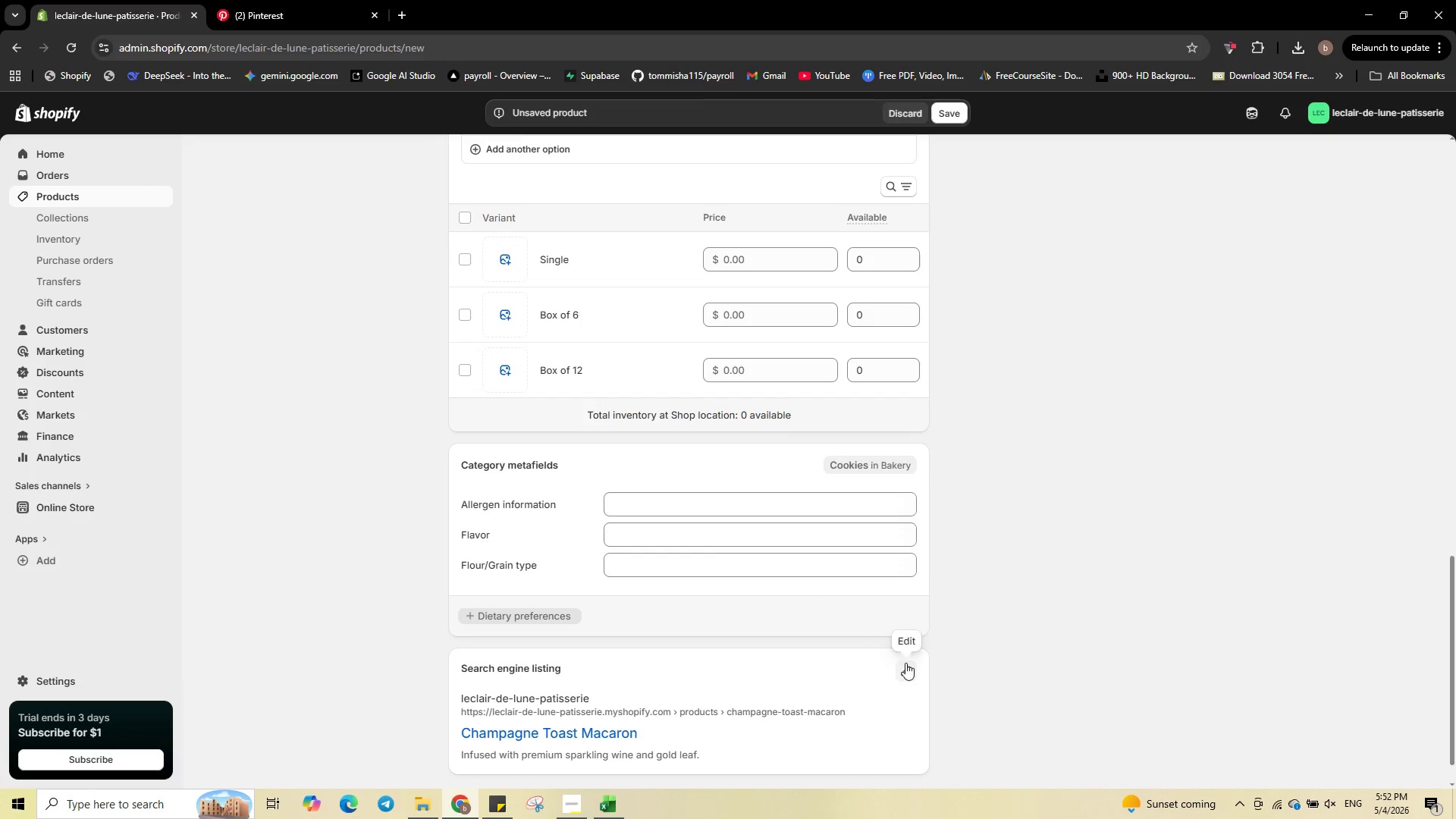 
left_click([905, 664])
 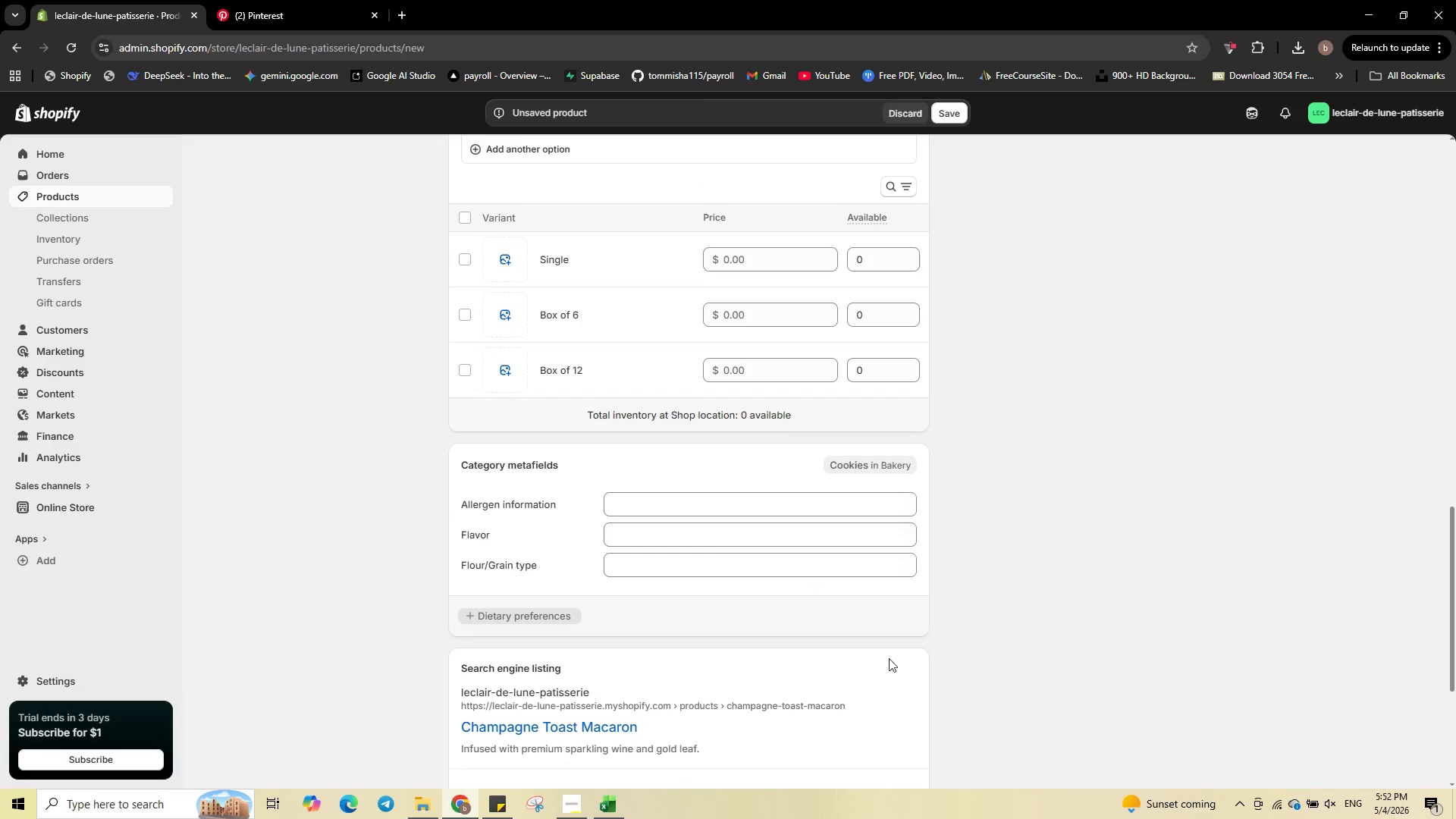 
scroll: coordinate [840, 652], scroll_direction: down, amount: 2.0
 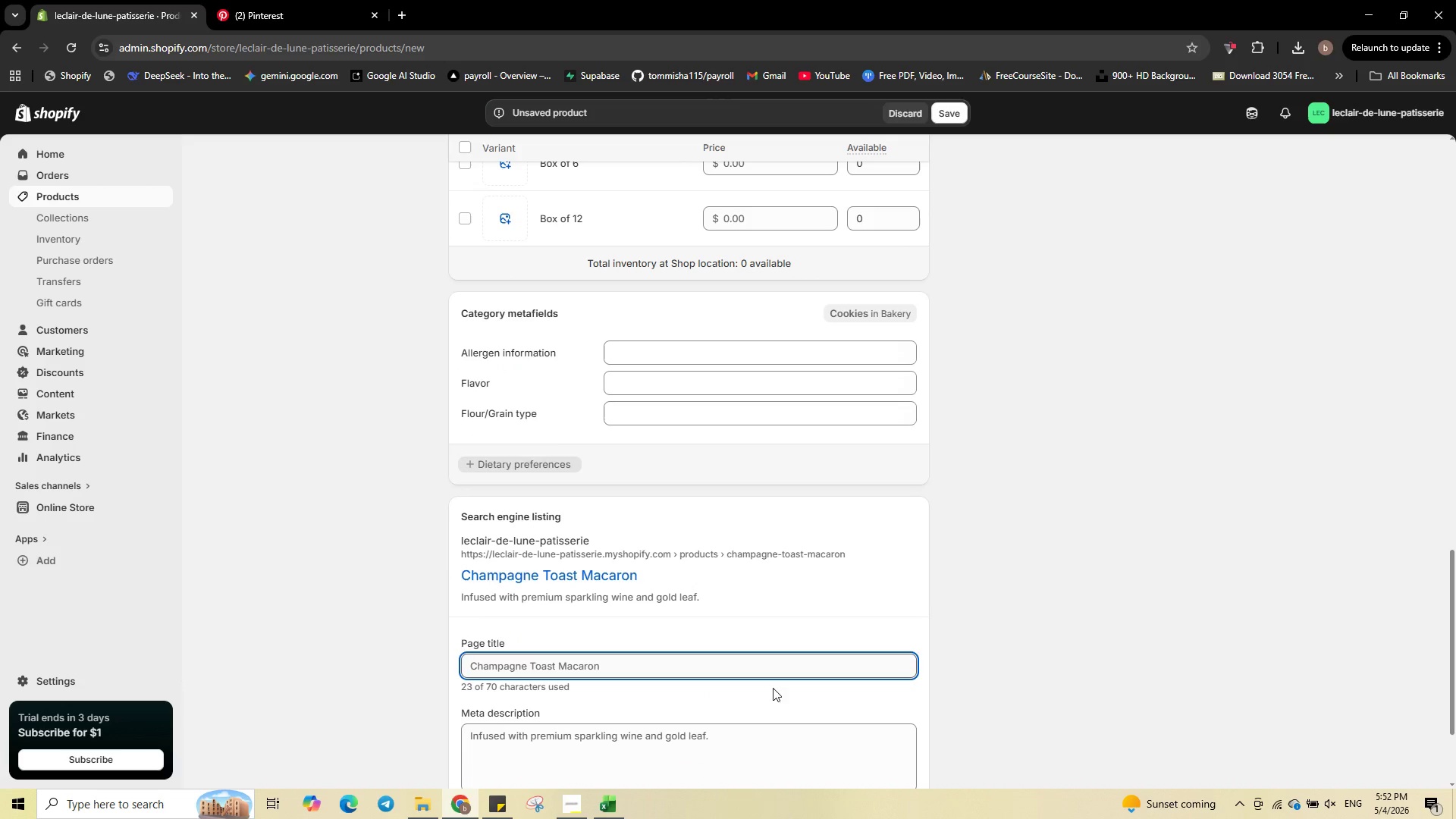 
left_click([758, 698])
 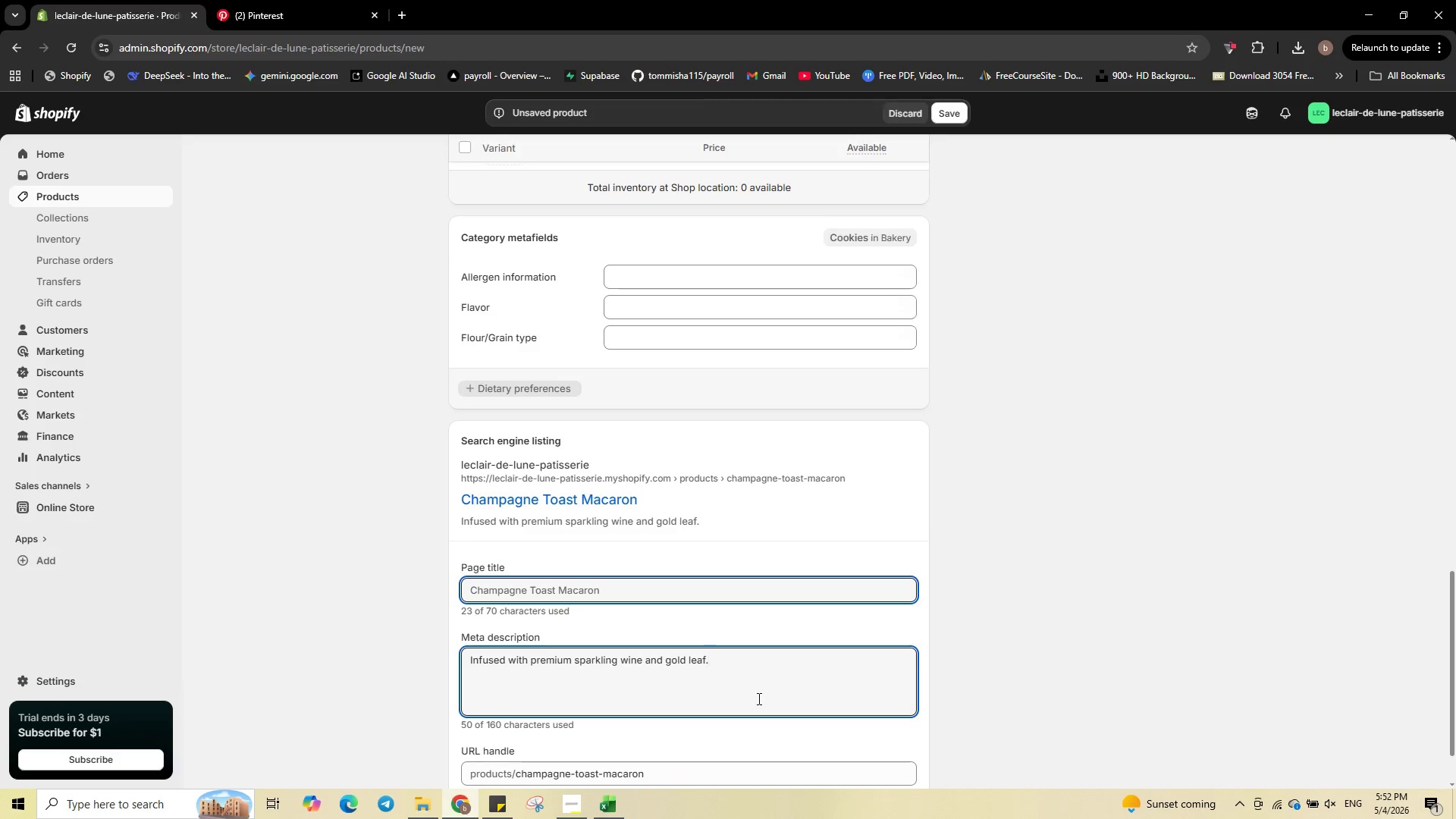 
scroll: coordinate [758, 698], scroll_direction: down, amount: 1.0
 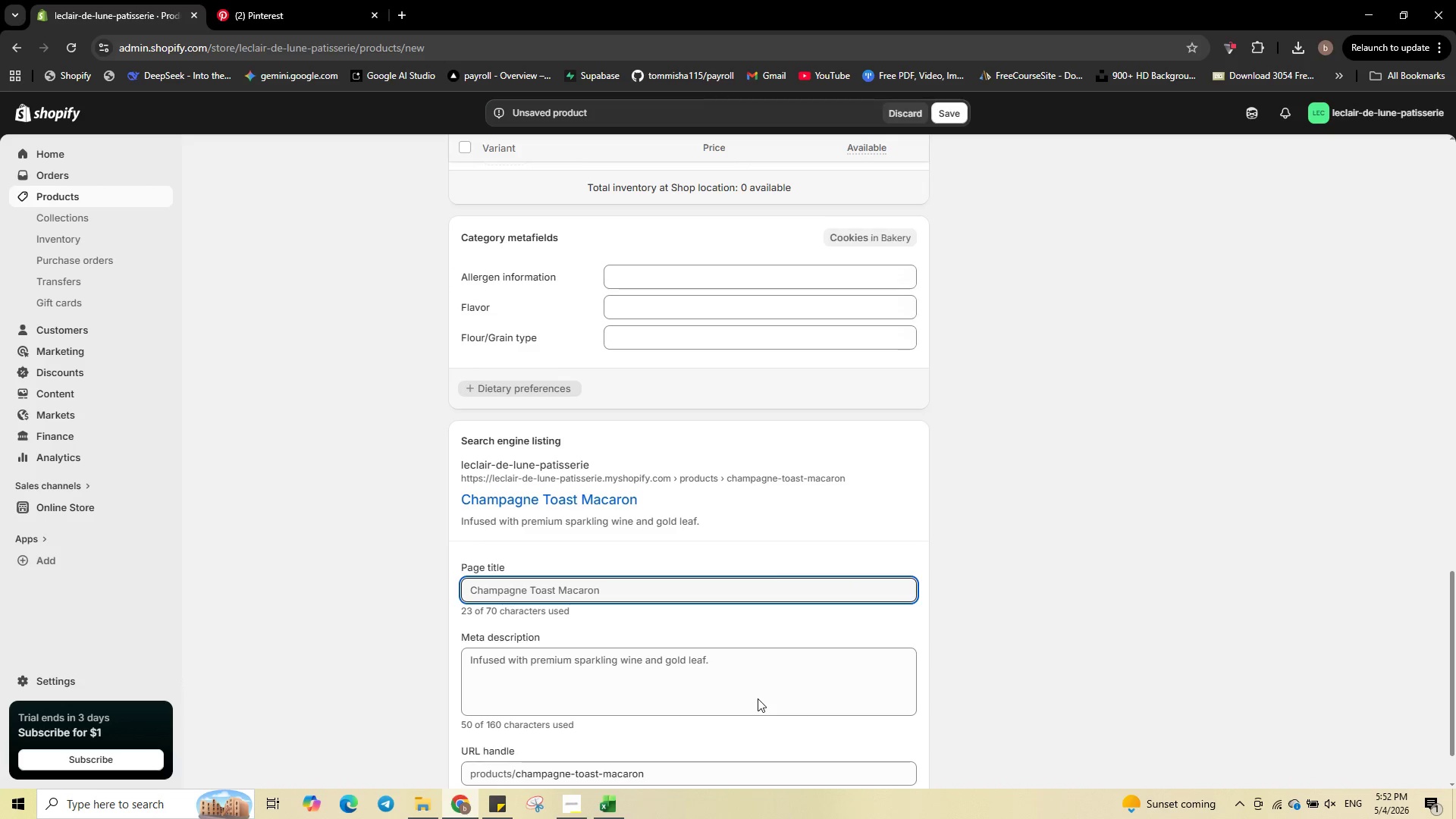 
key(Control+A)
 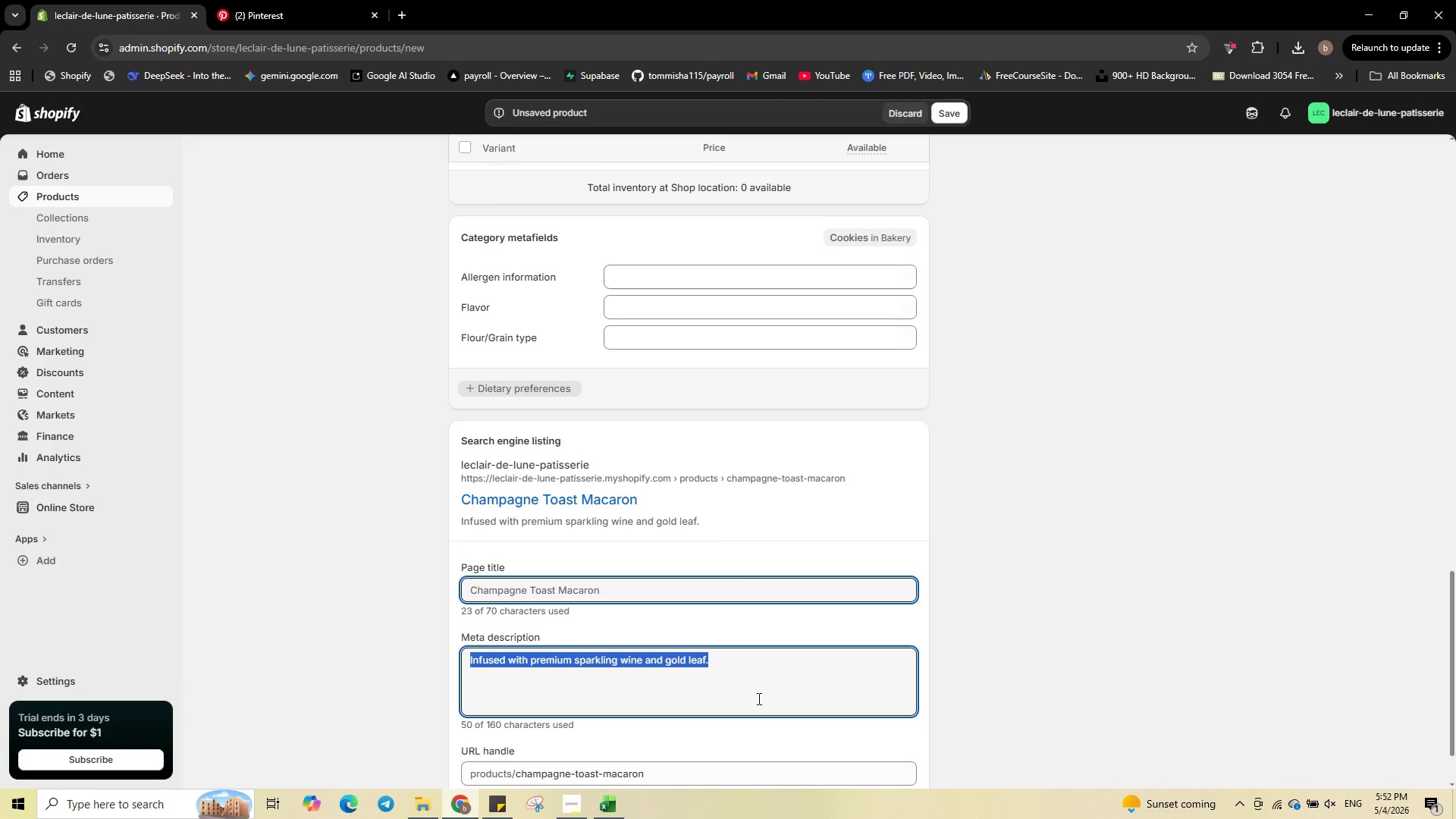 
key(Control+V)
 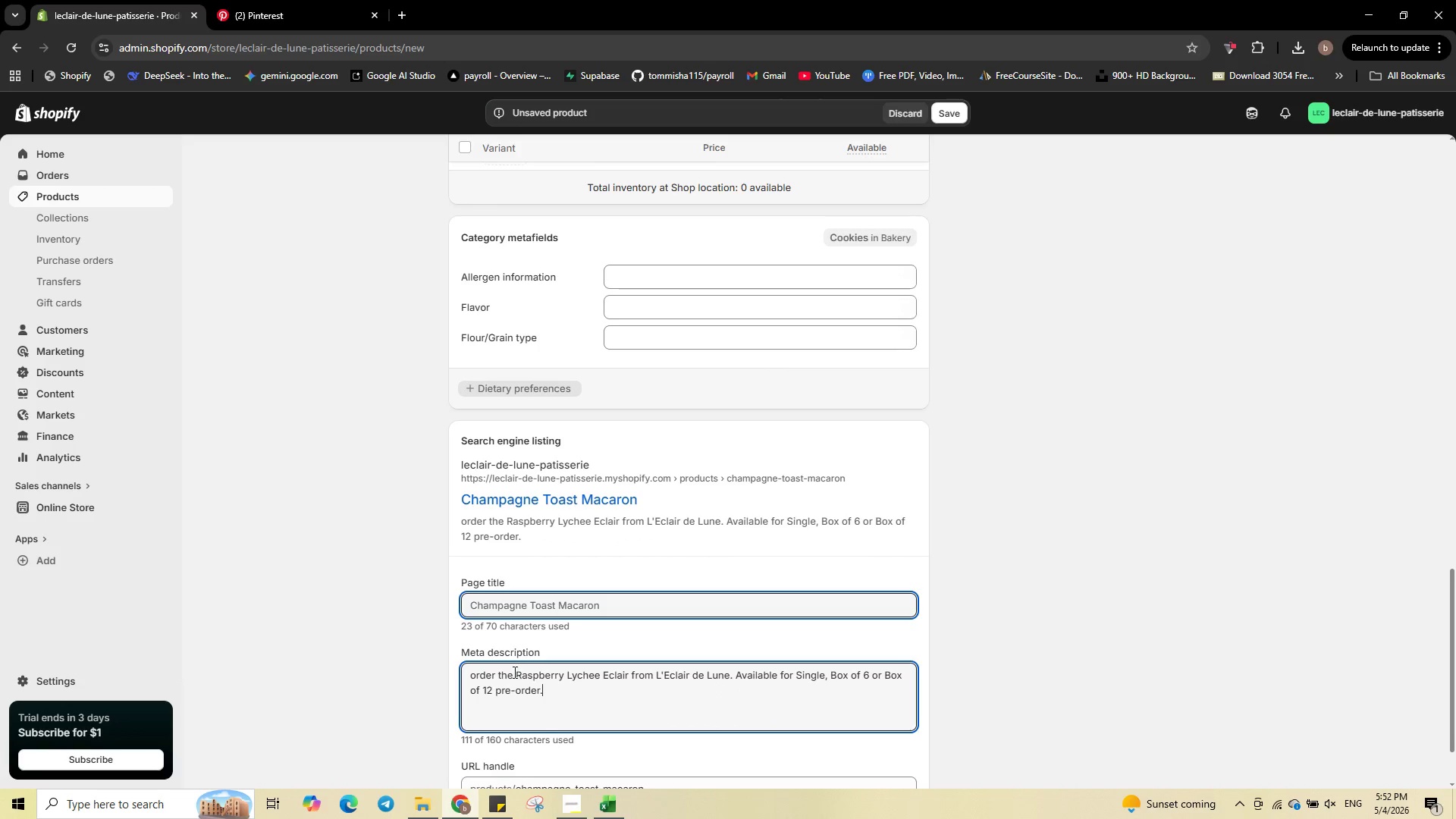 
left_click_drag(start_coordinate=[513, 672], to_coordinate=[528, 673])
 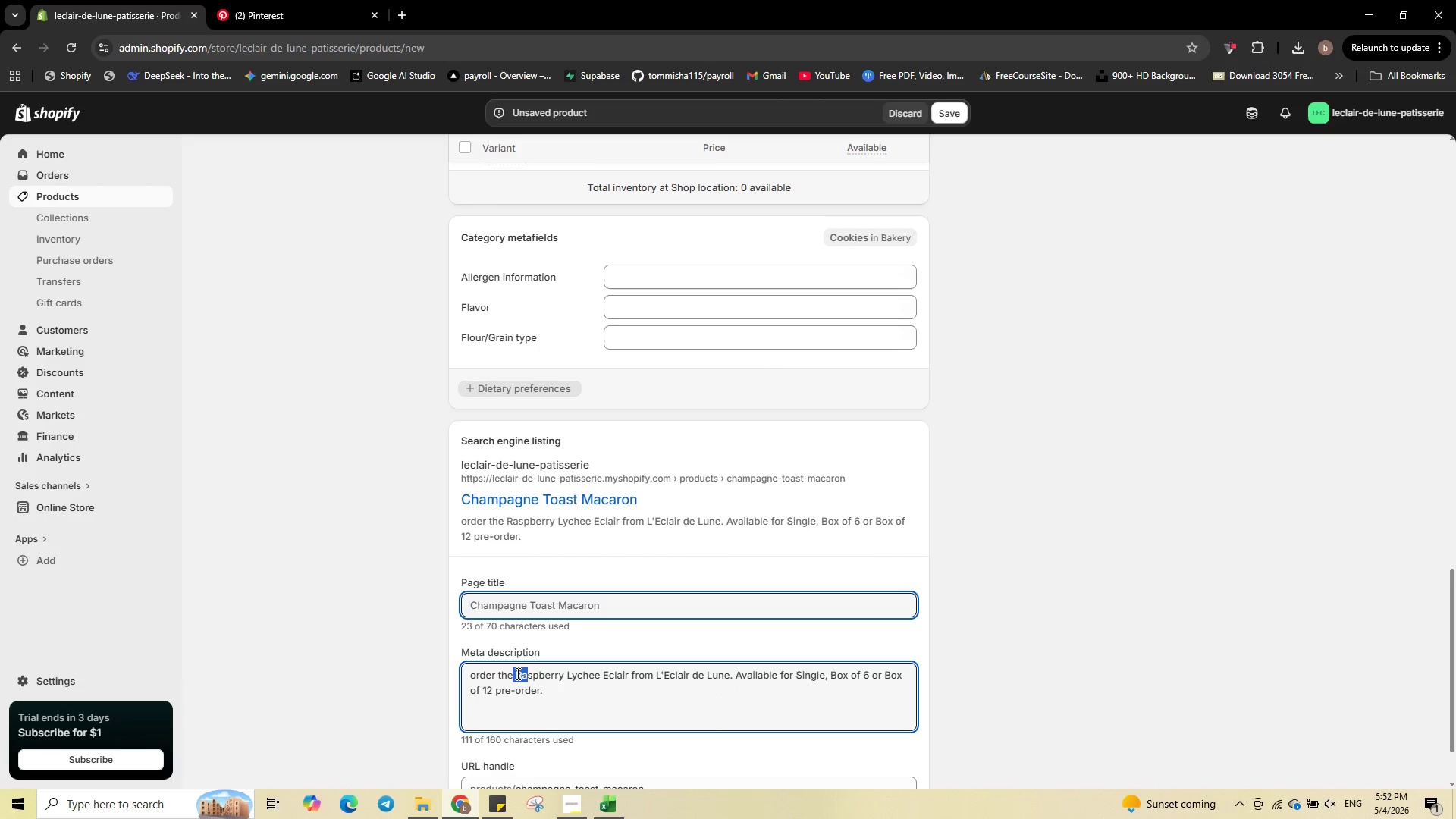 
left_click([516, 673])
 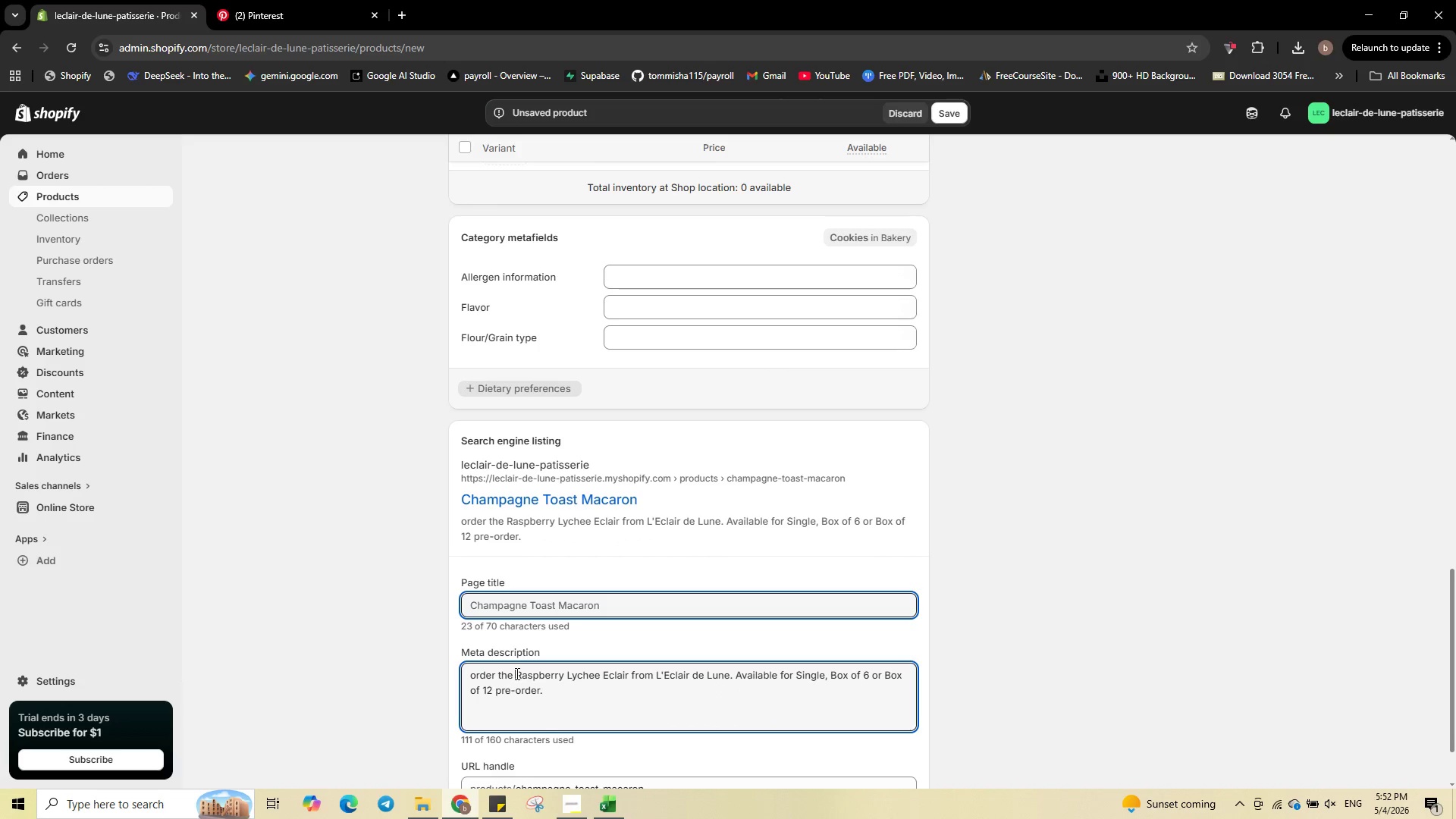 
left_click_drag(start_coordinate=[516, 673], to_coordinate=[628, 673])
 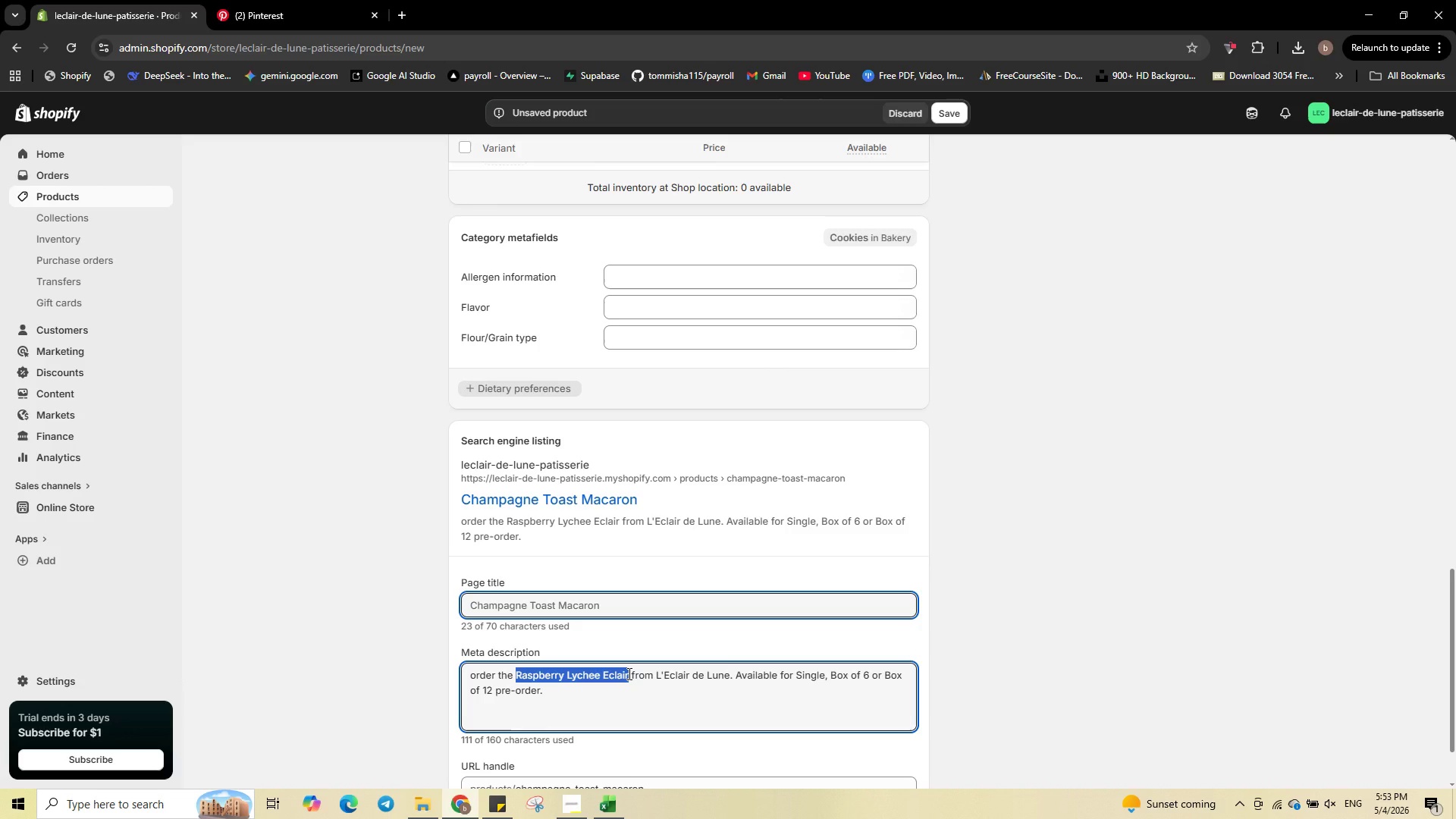 
key(Backspace)
 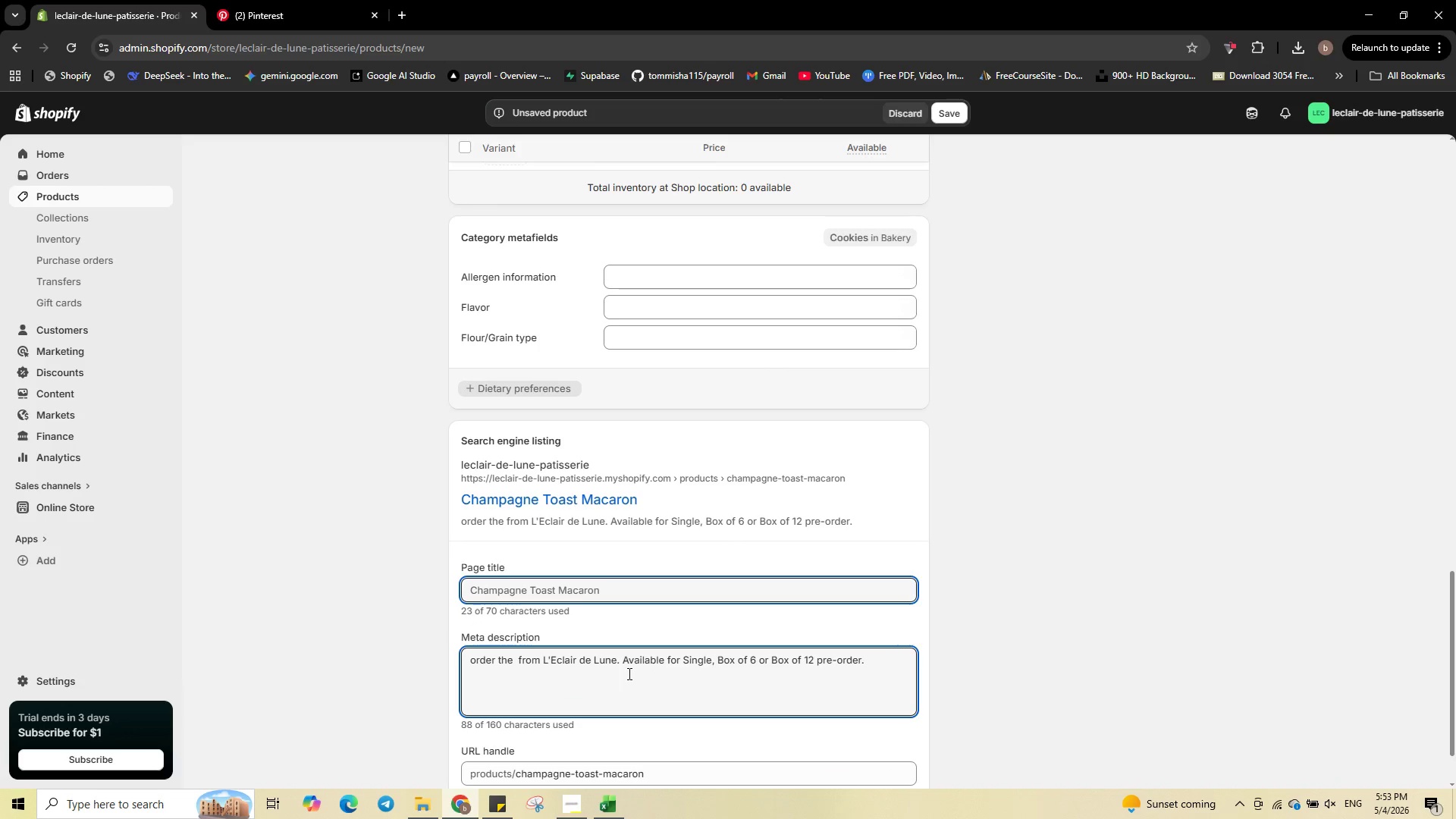 
type(Champagne Toast Macaron)
 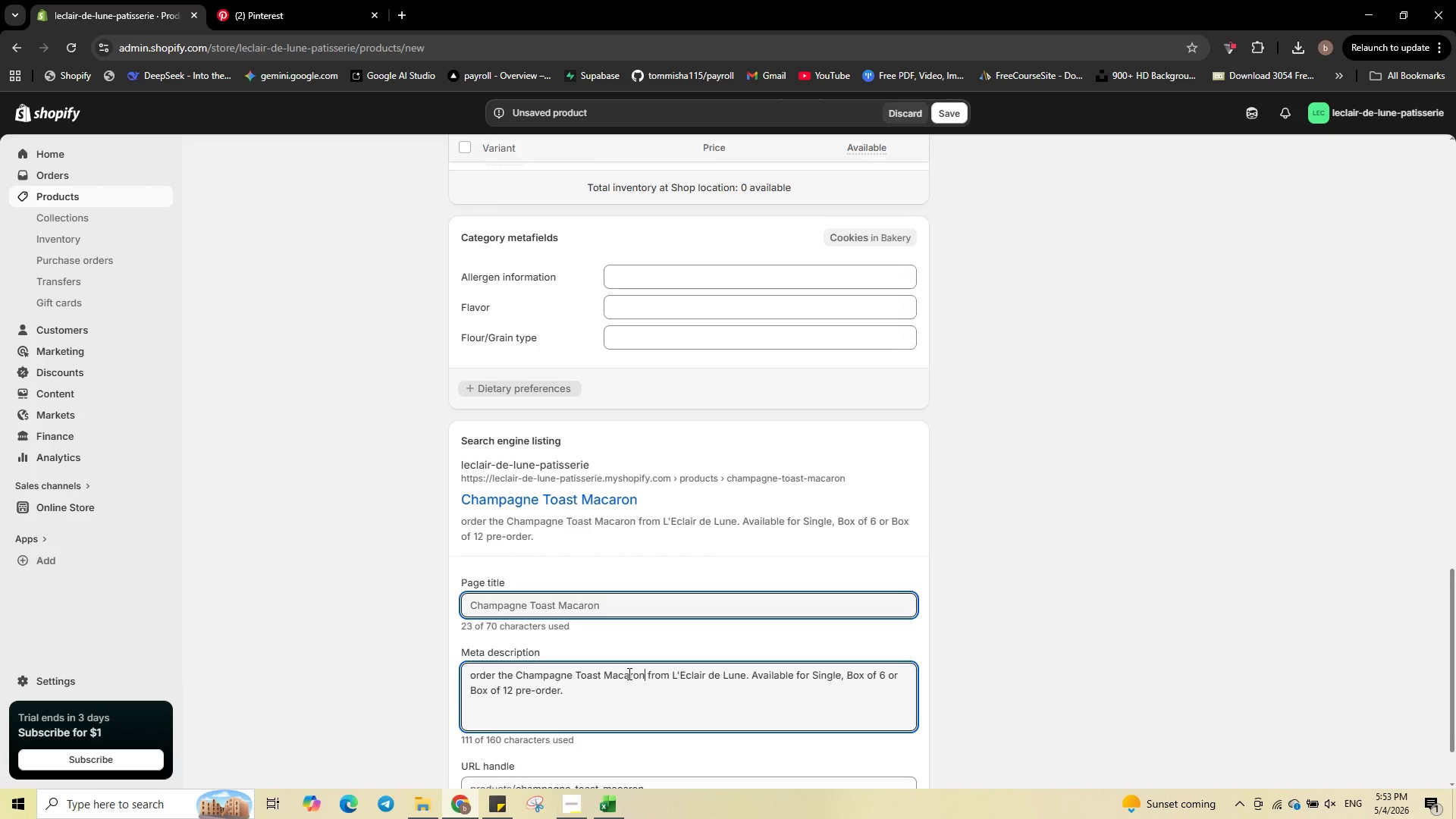 
scroll: coordinate [834, 480], scroll_direction: down, amount: 3.0
 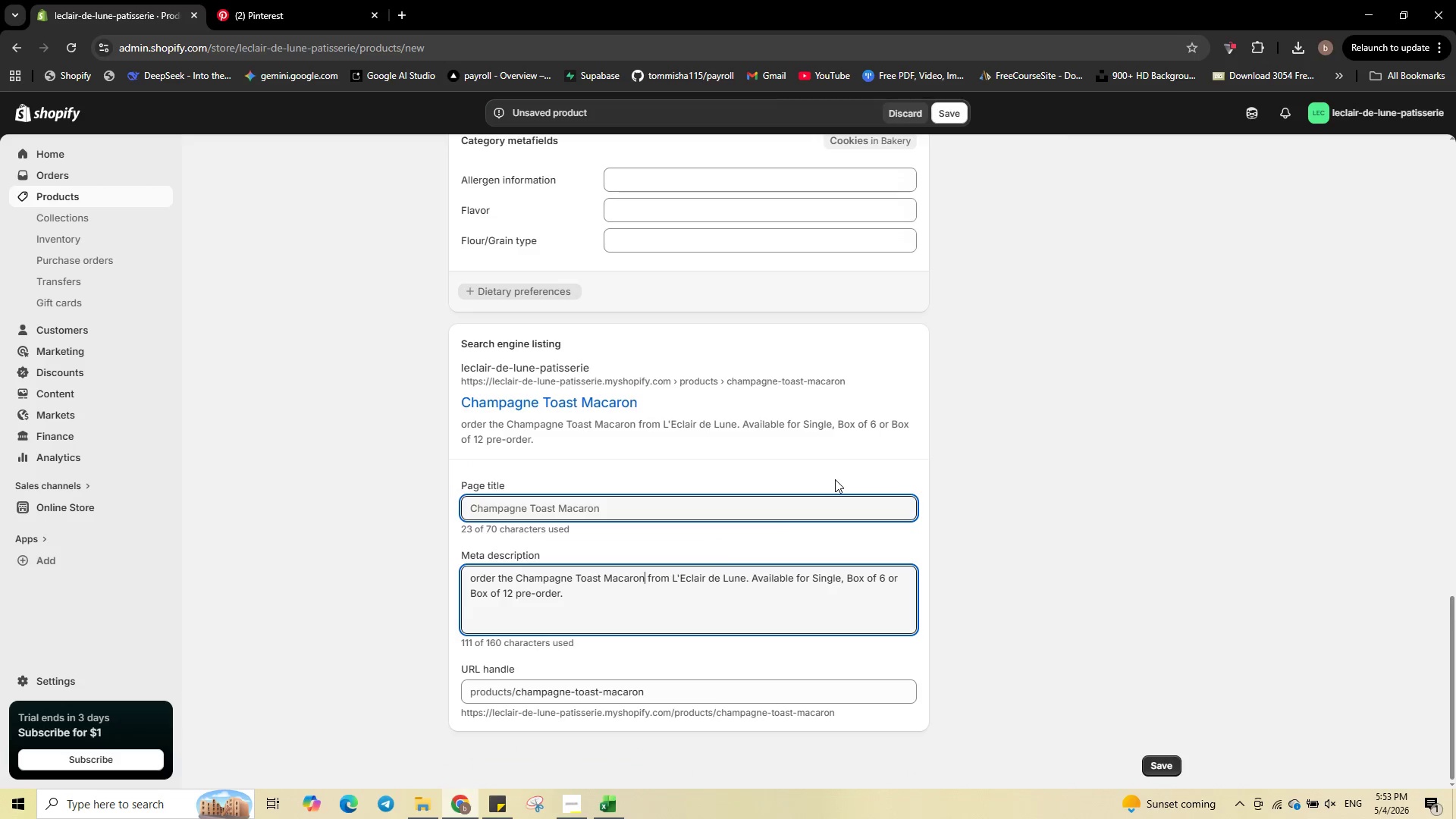 
scroll: coordinate [835, 479], scroll_direction: up, amount: 6.0
 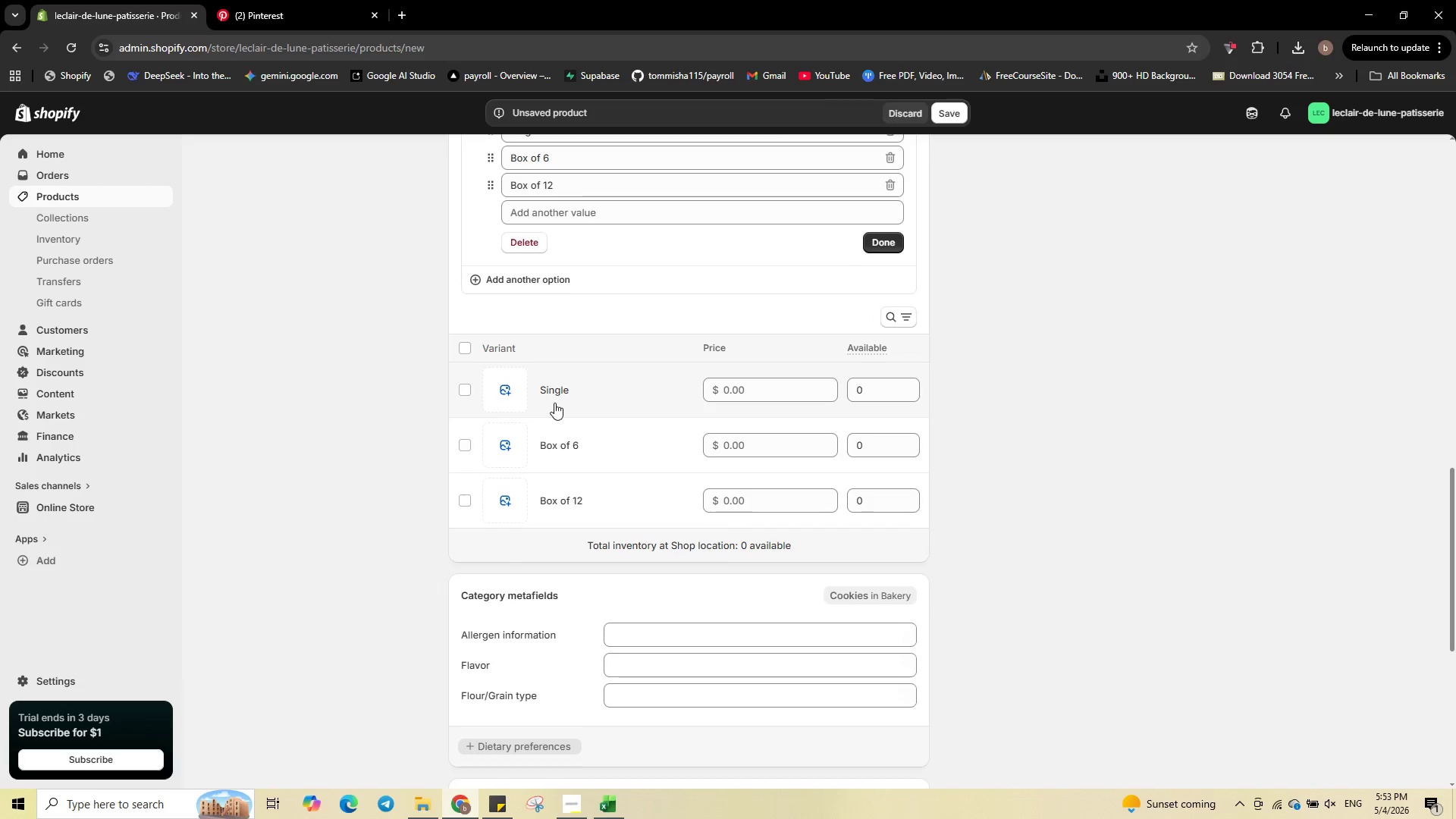 
left_click([506, 392])
 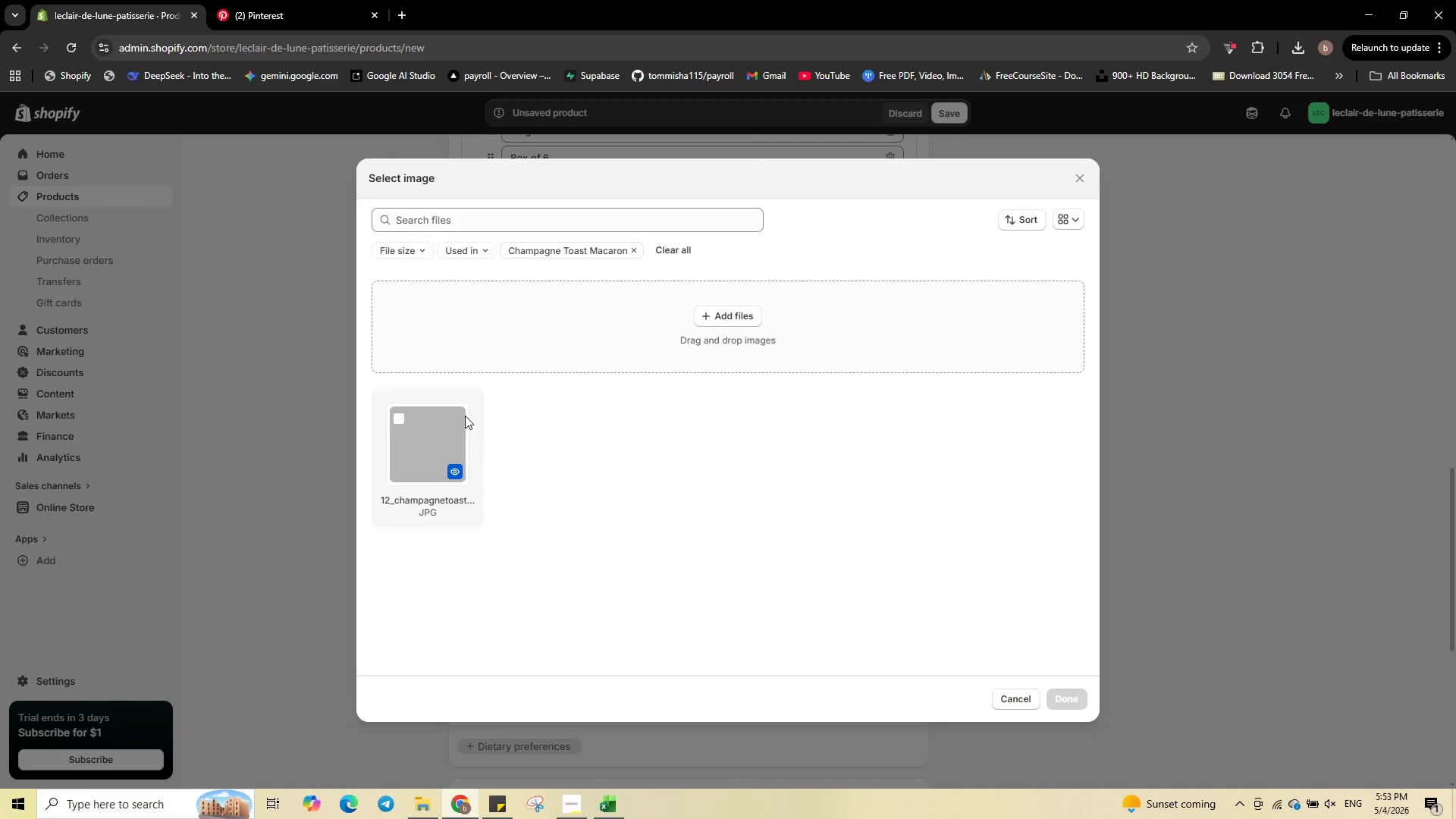 
left_click([453, 429])
 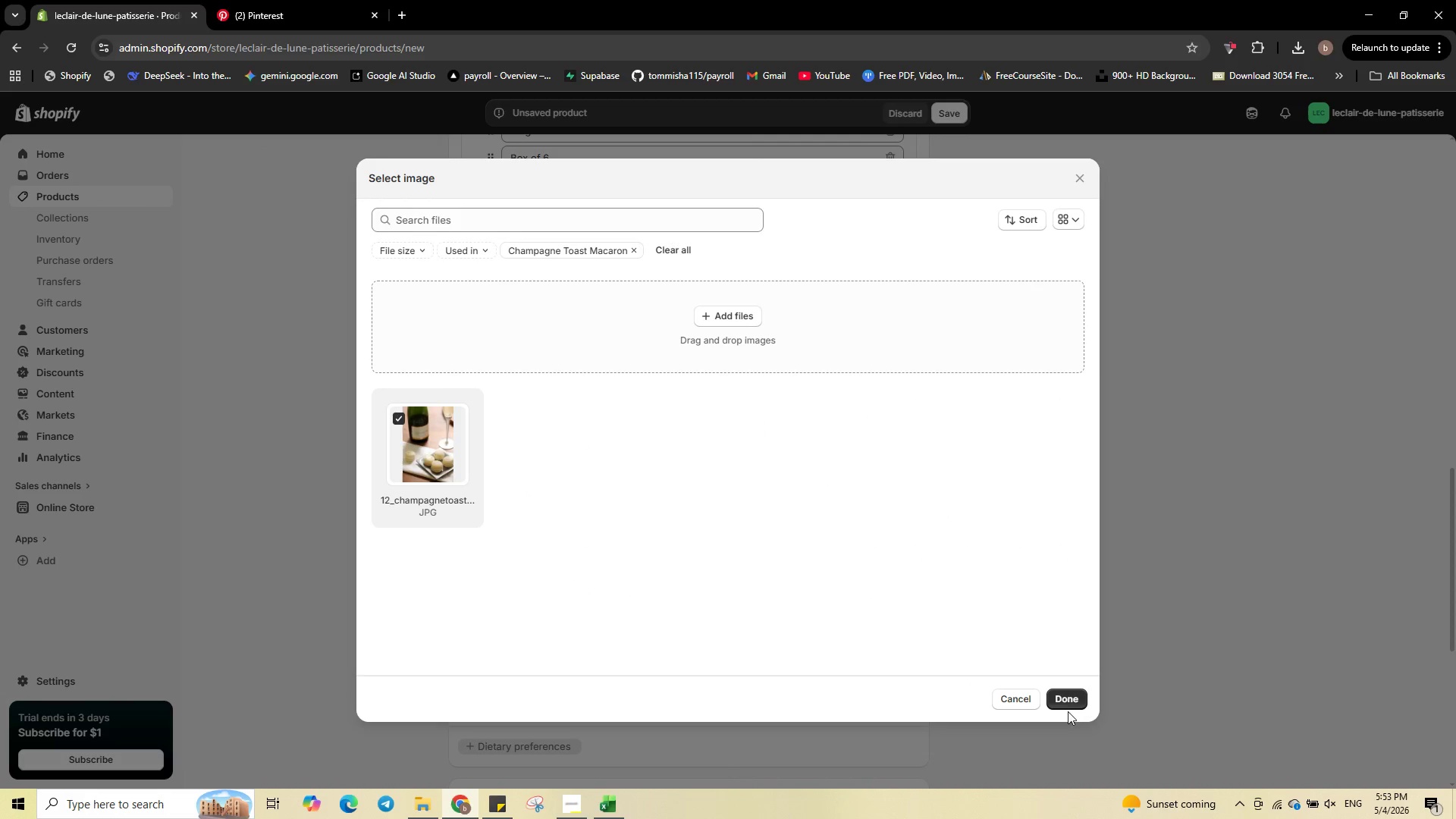 
left_click([1068, 698])
 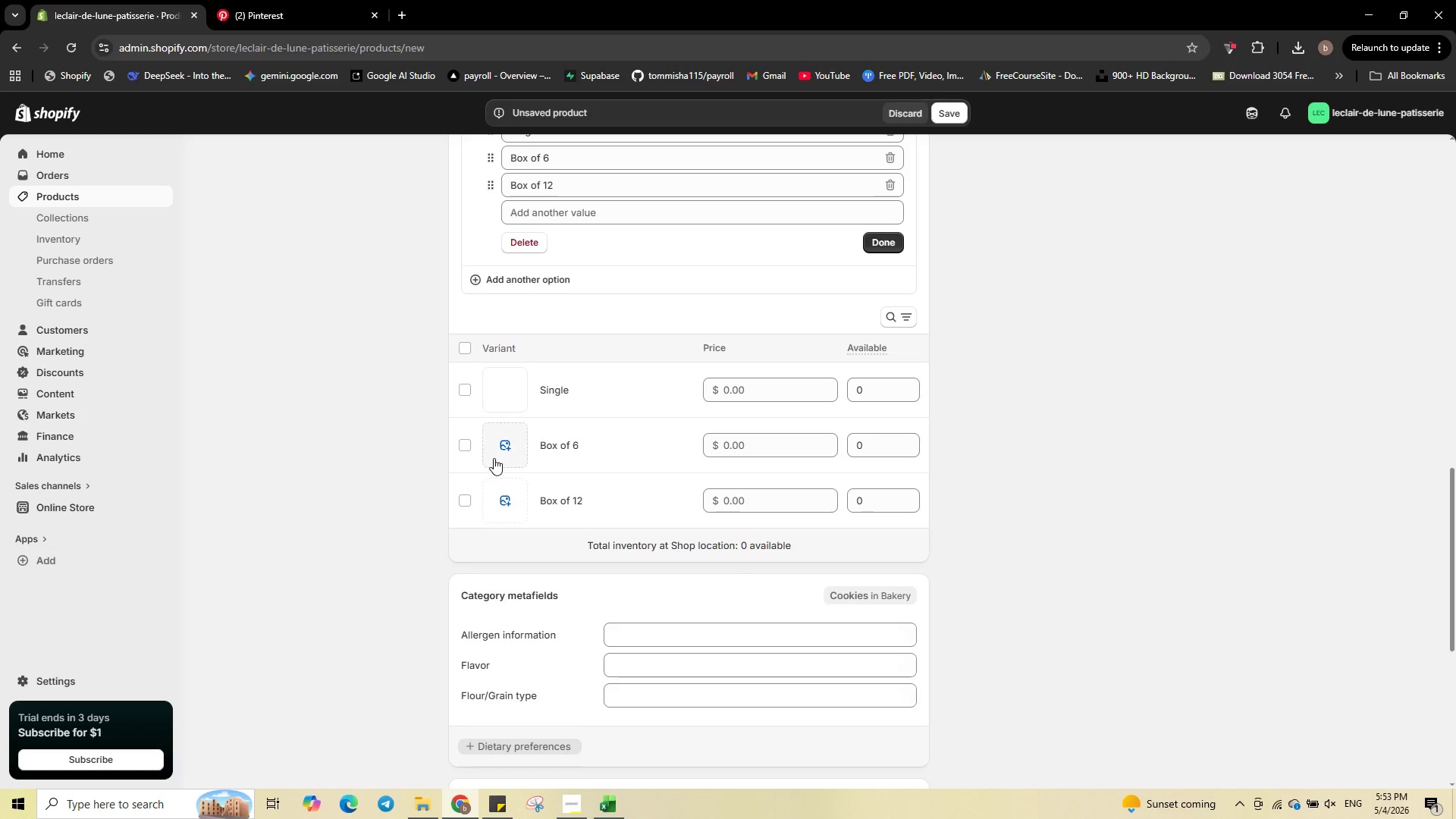 
left_click([497, 453])
 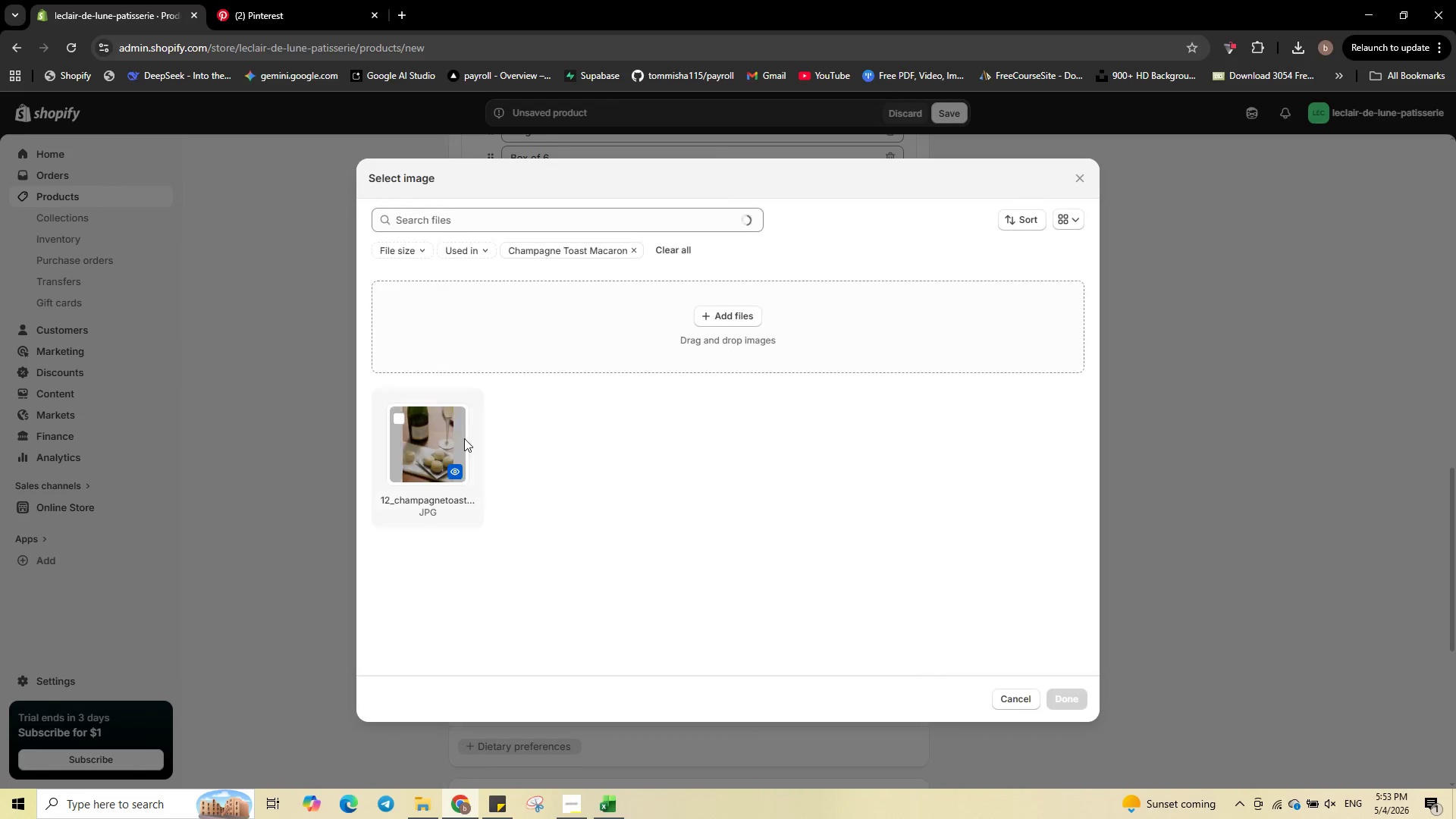 
left_click([450, 438])
 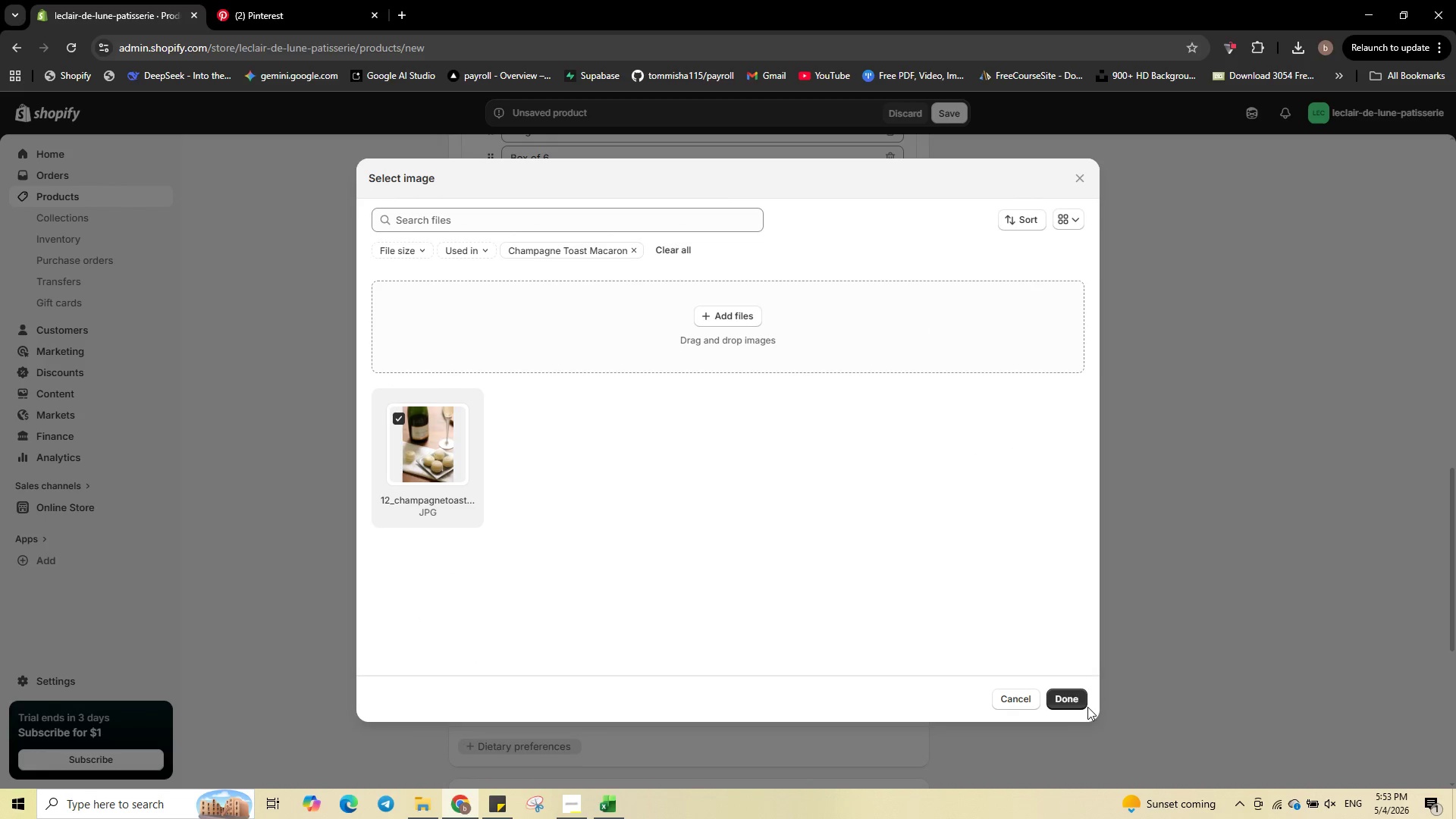 
left_click([1076, 698])
 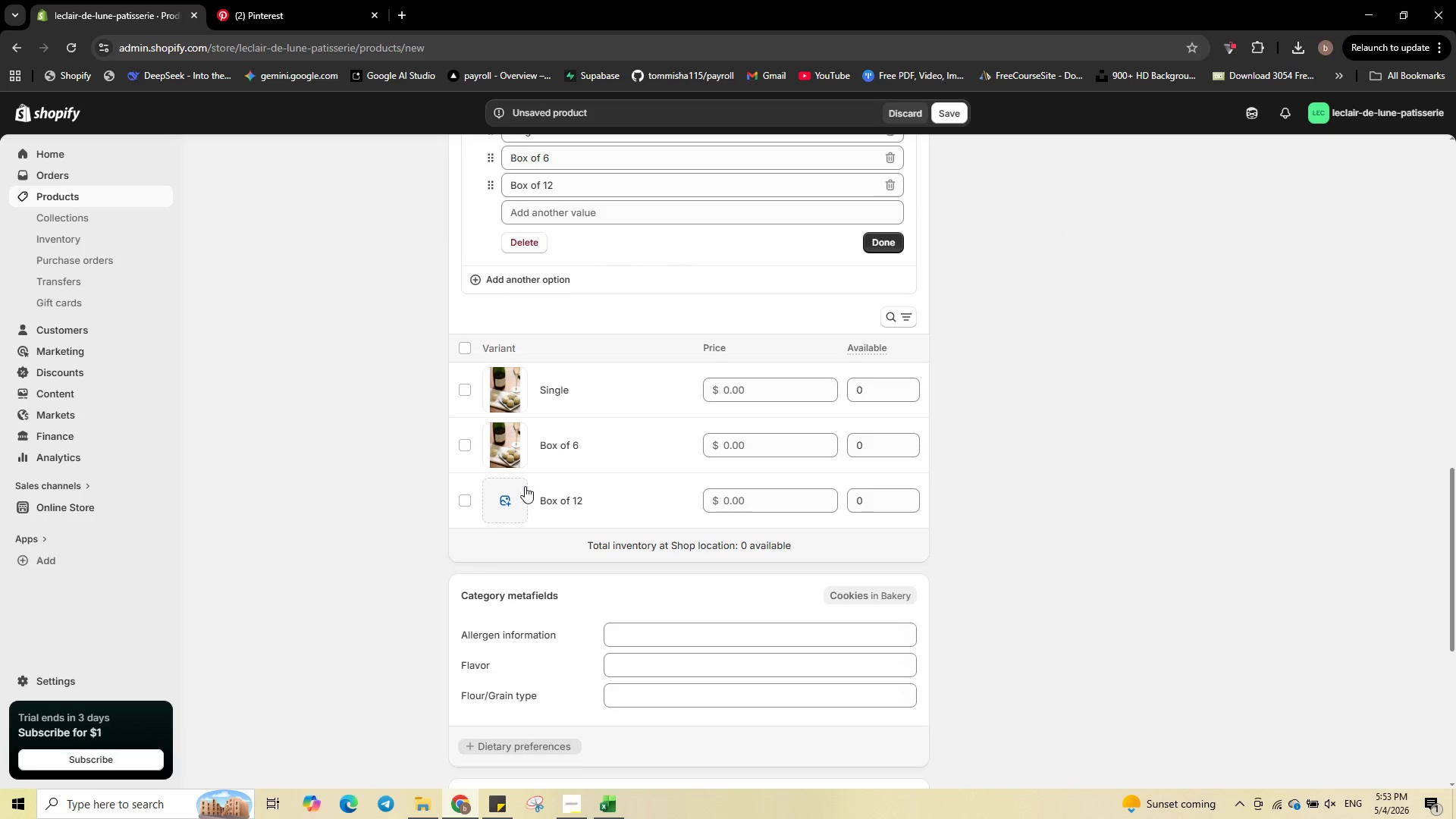 
left_click([515, 488])
 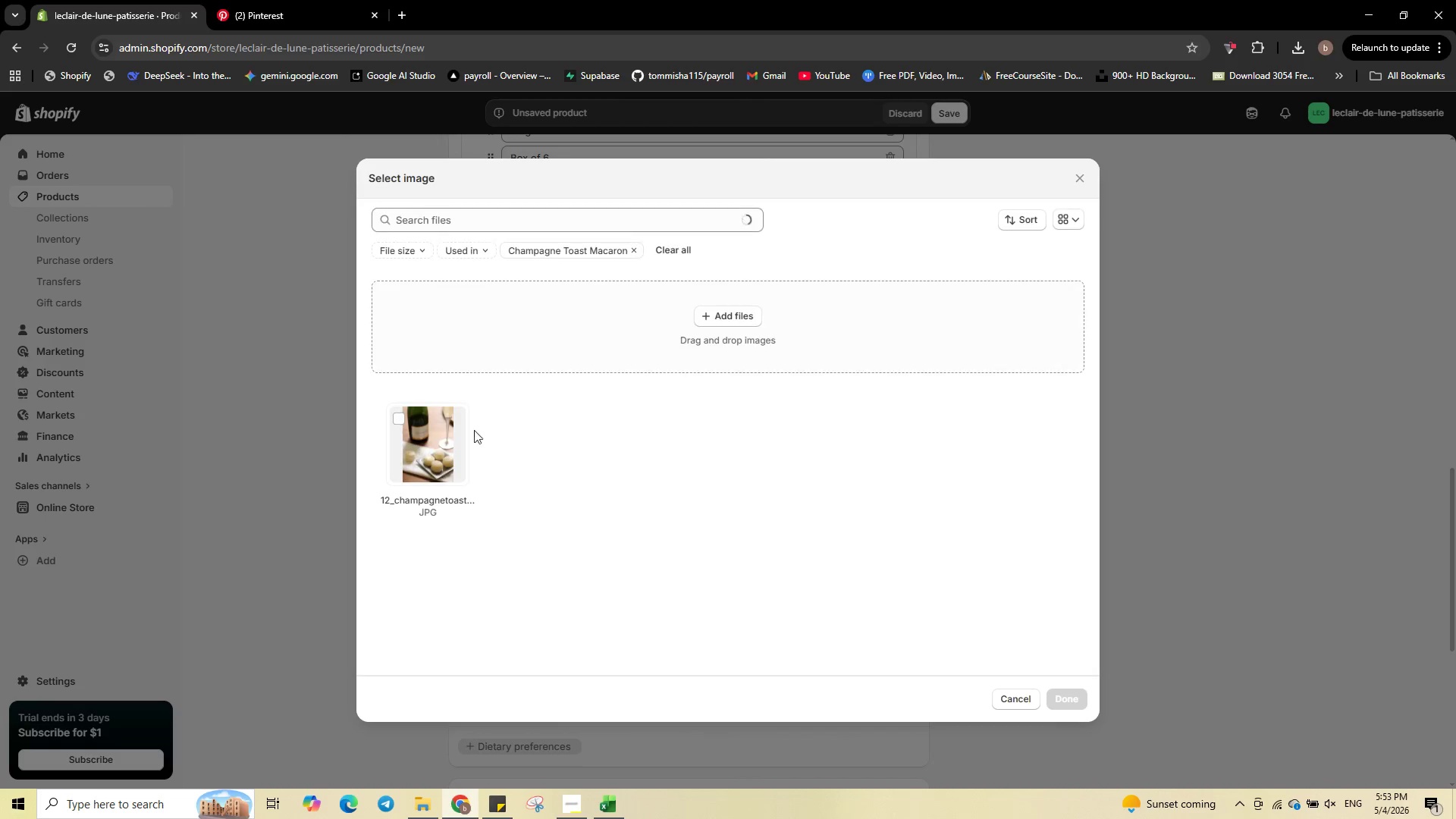 
left_click([450, 430])
 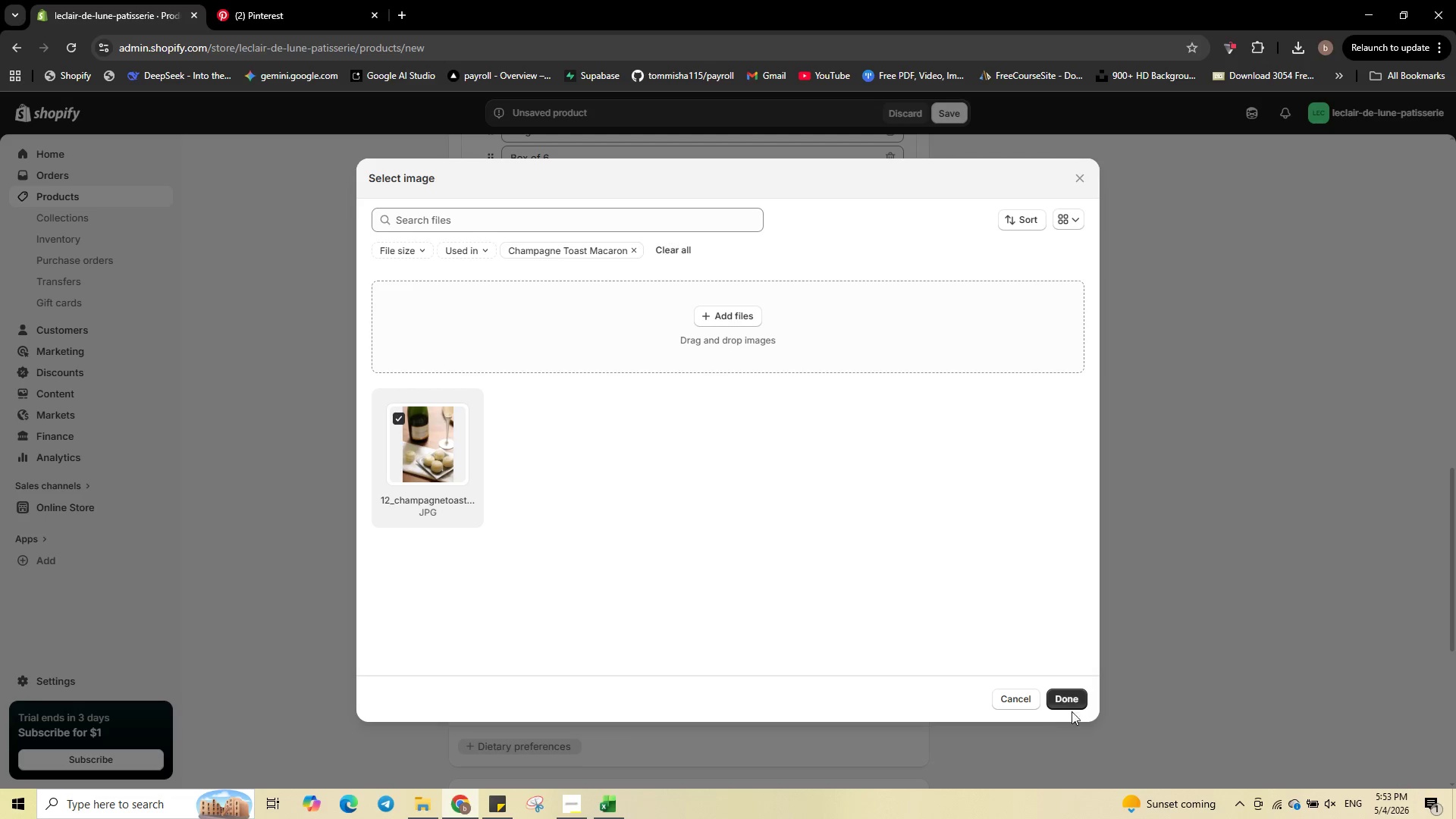 
left_click([1067, 704])
 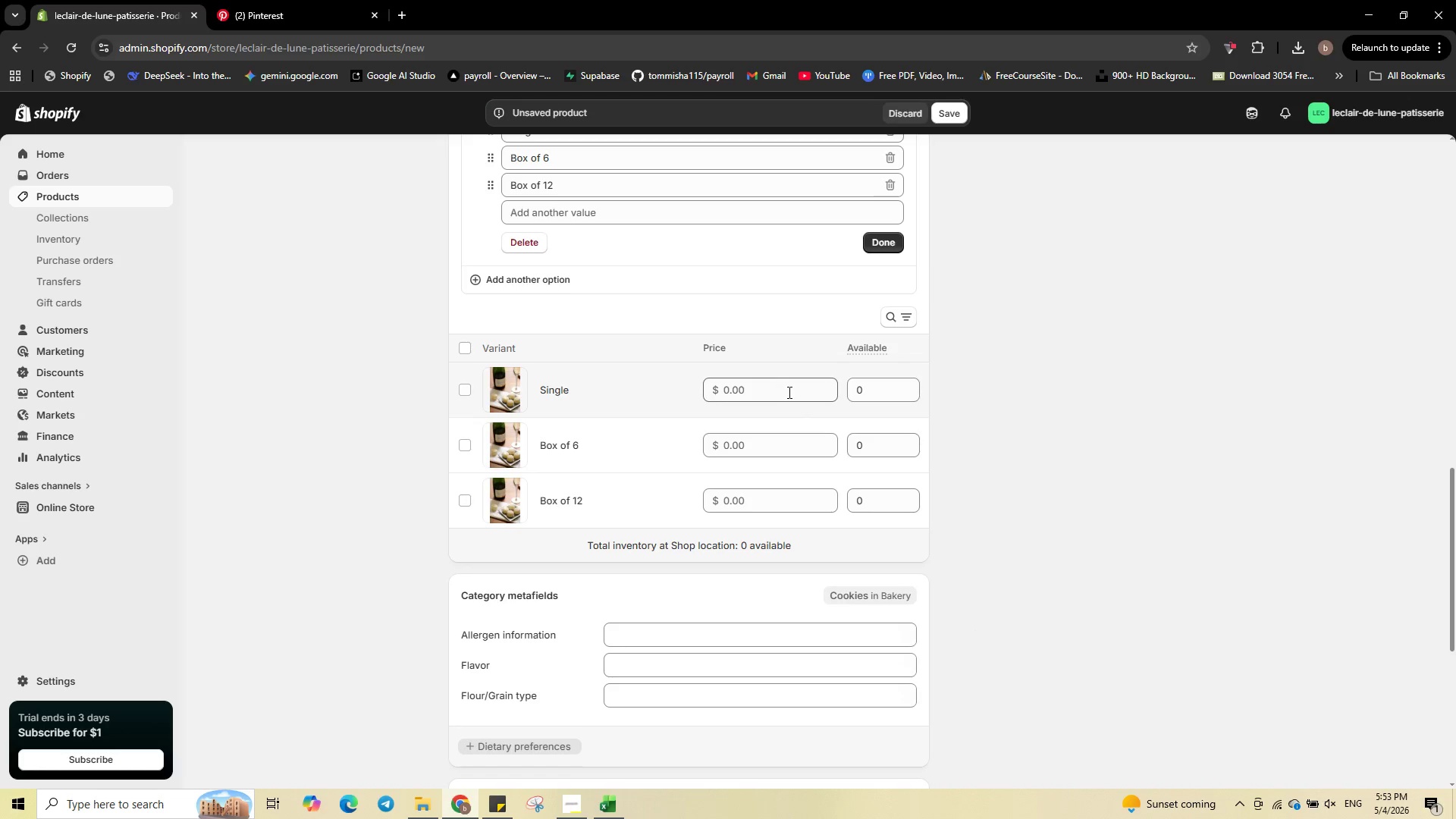 
left_click([782, 390])
 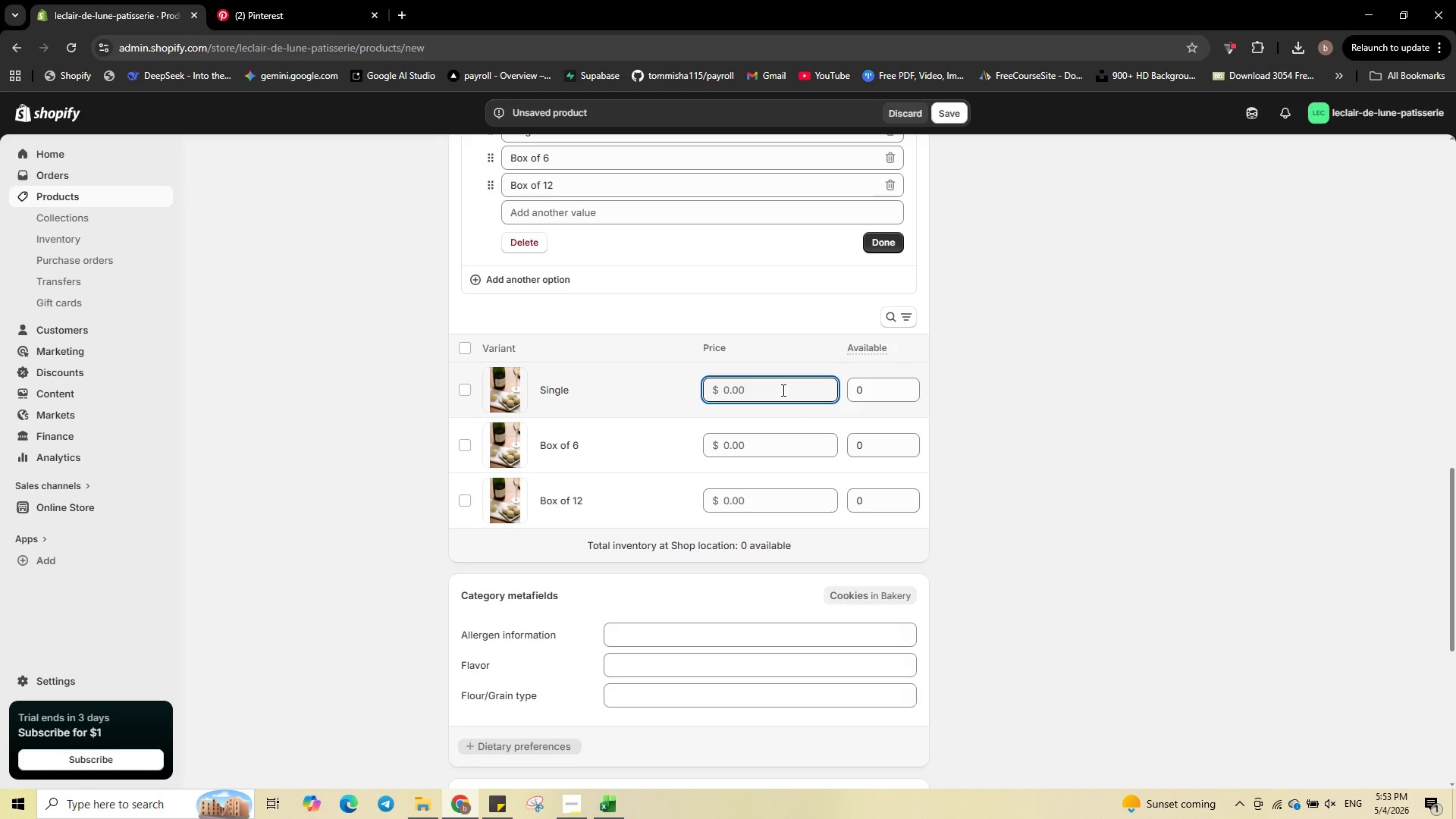 
key(Numpad4)
 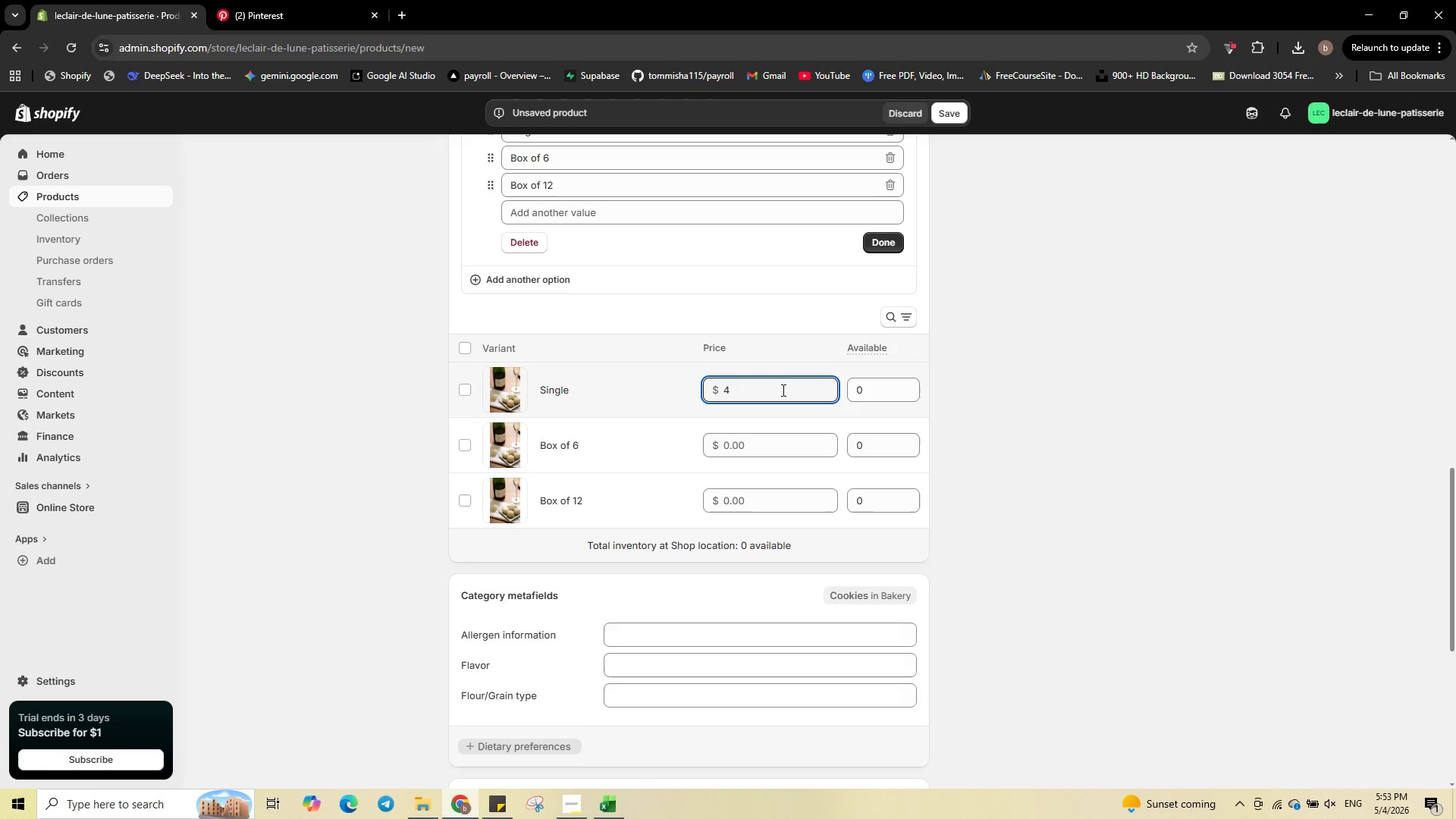 
key(NumpadDecimal)
 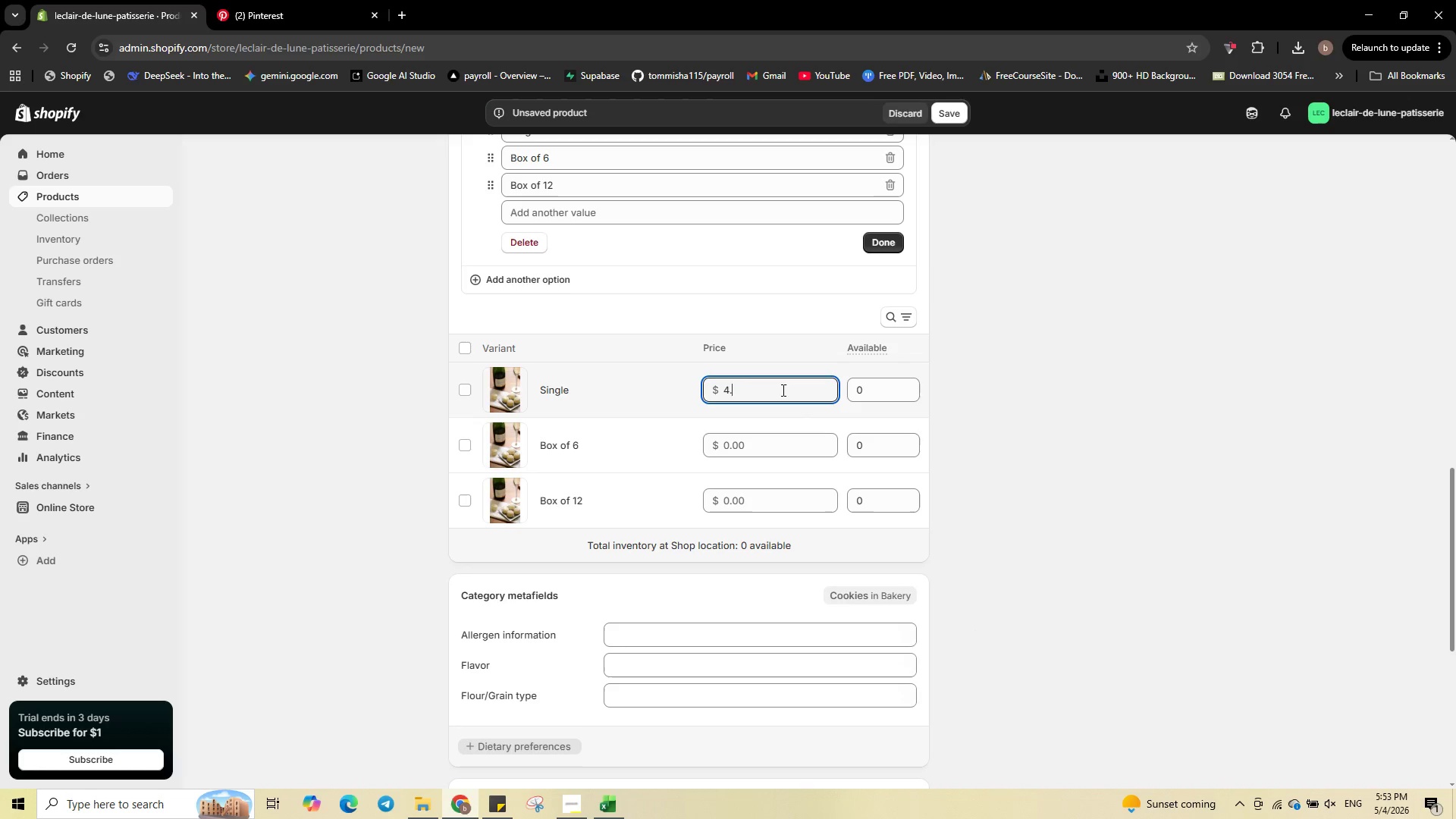 
key(Numpad0)
 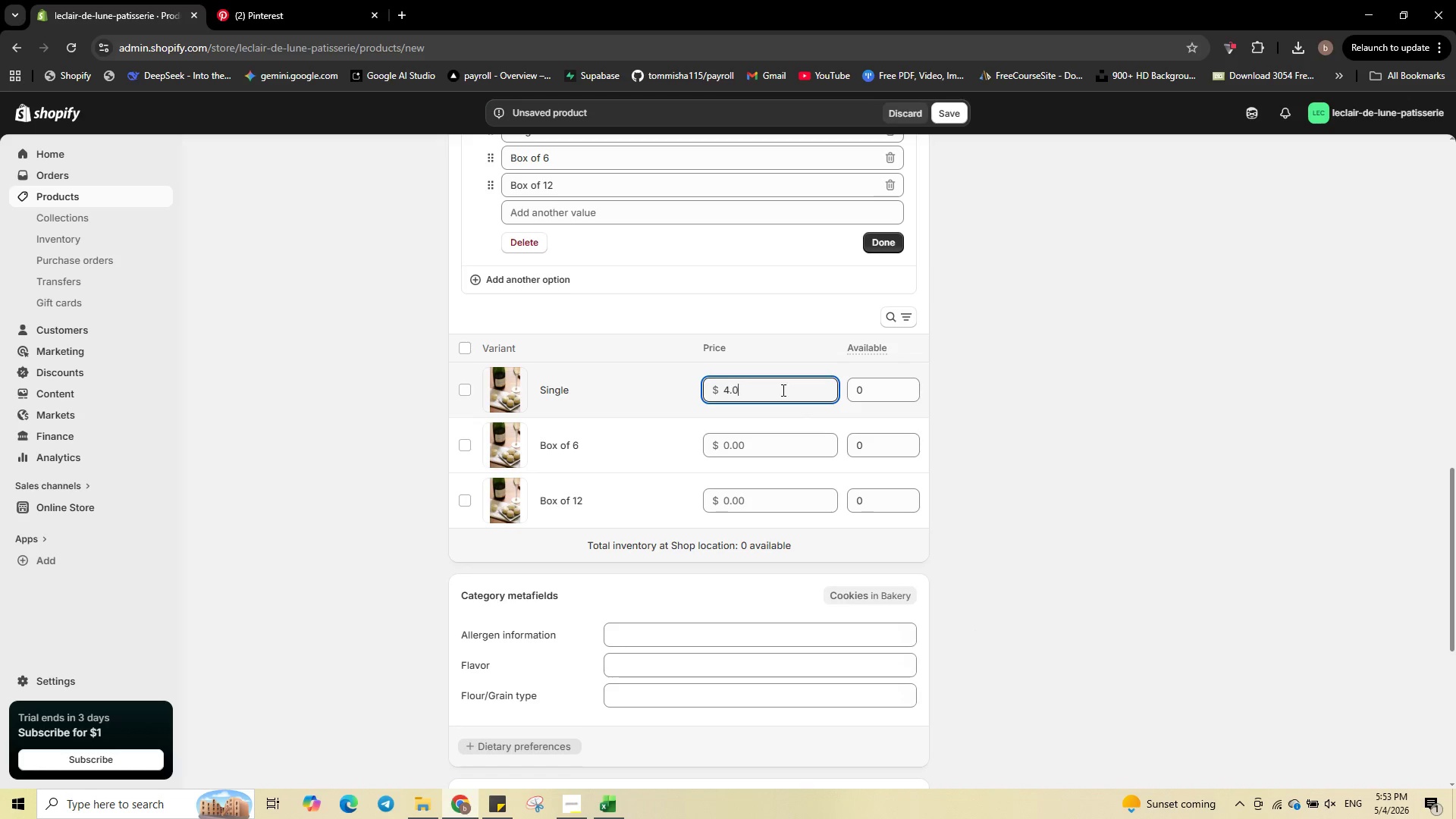 
key(Numpad0)
 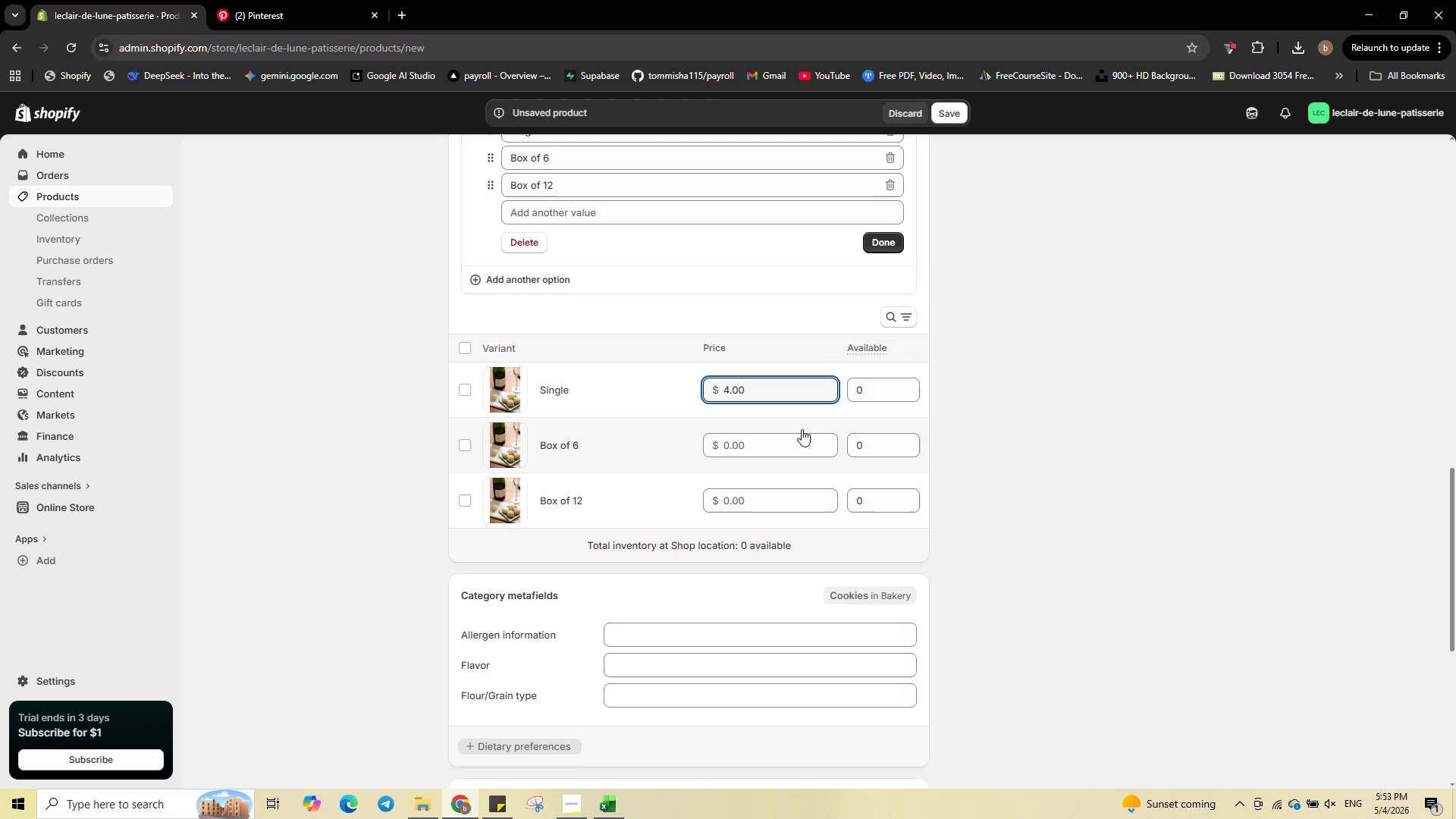 
left_click([799, 441])
 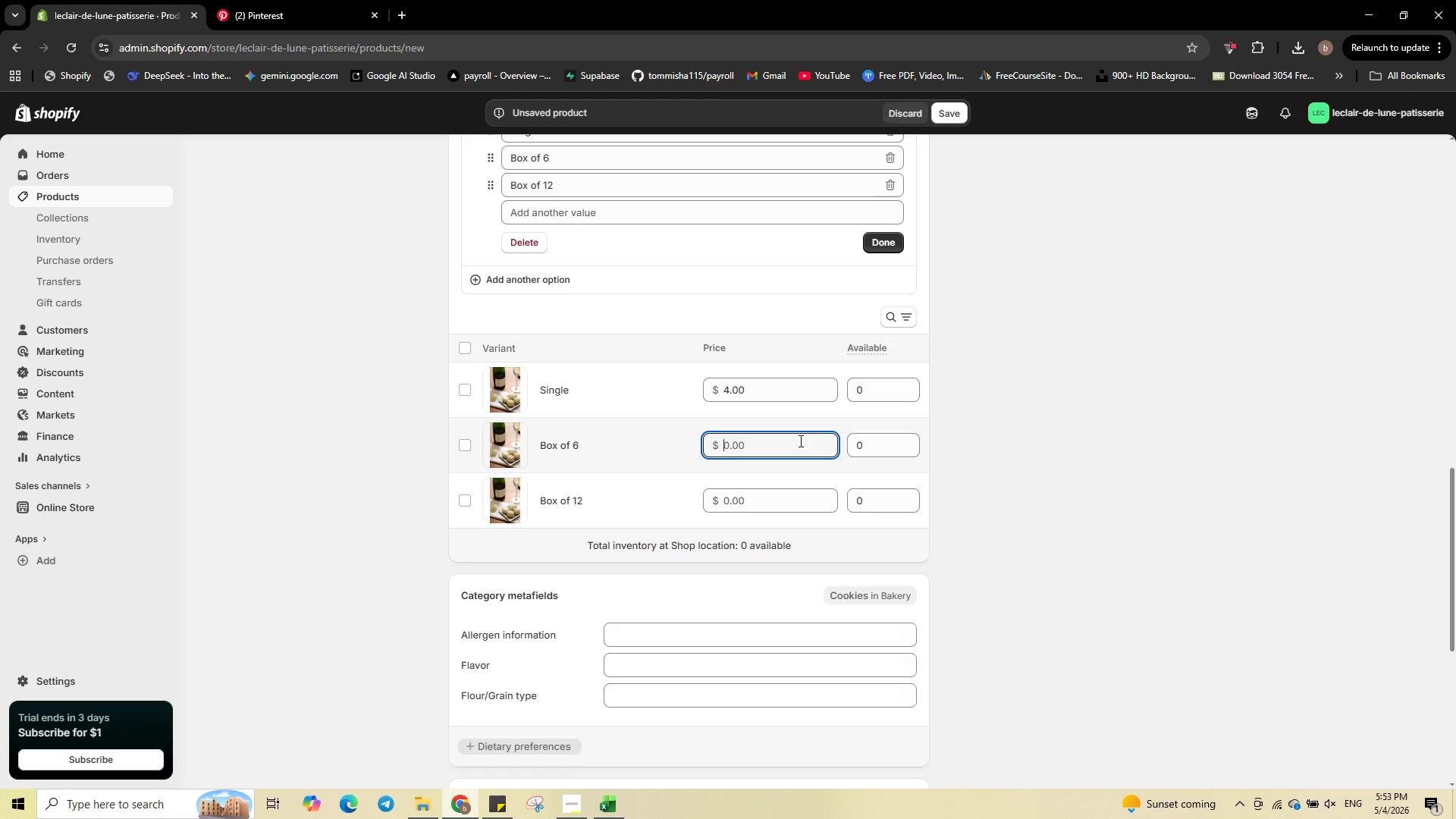 
key(Numpad2)
 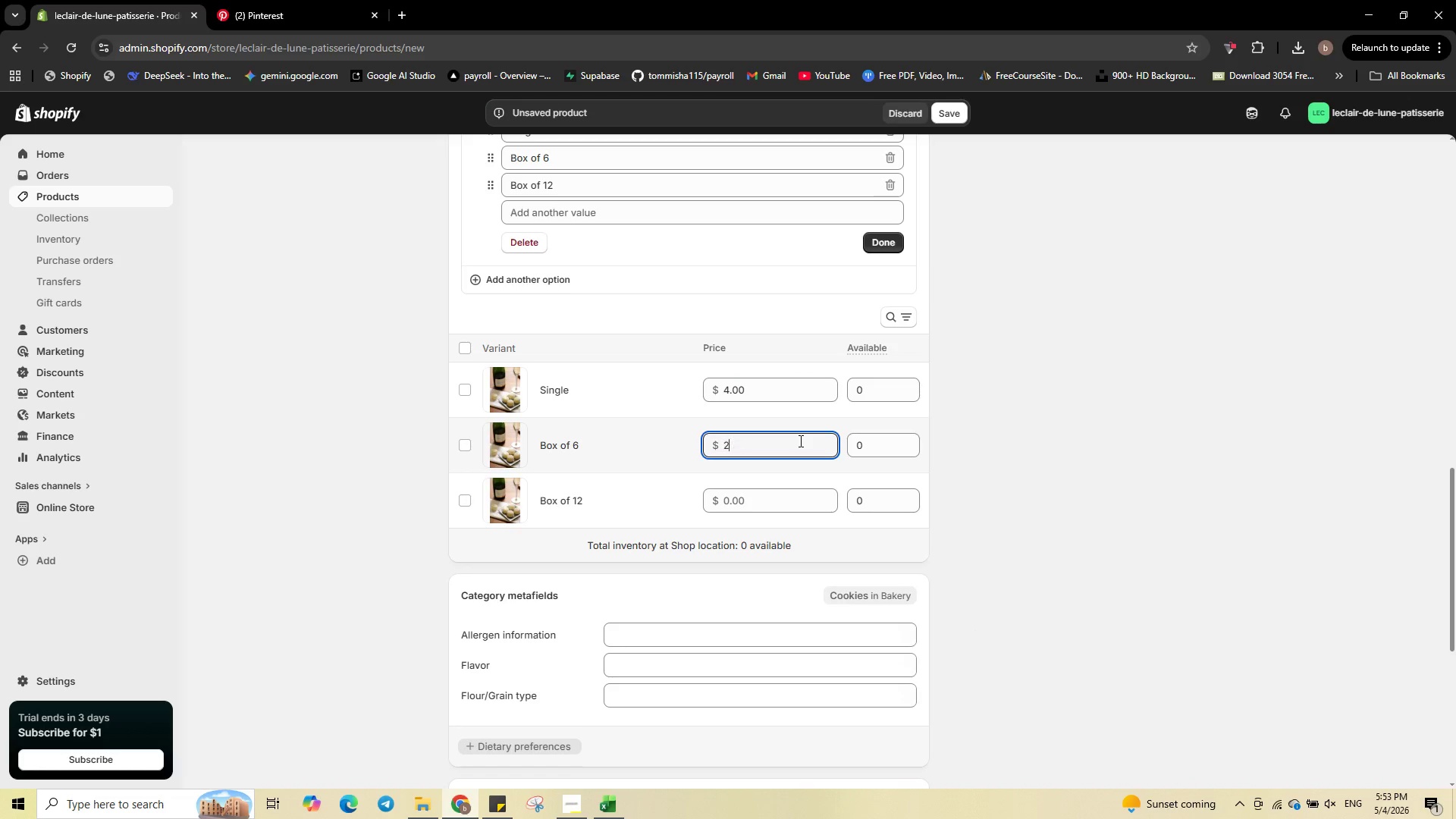 
key(Numpad2)
 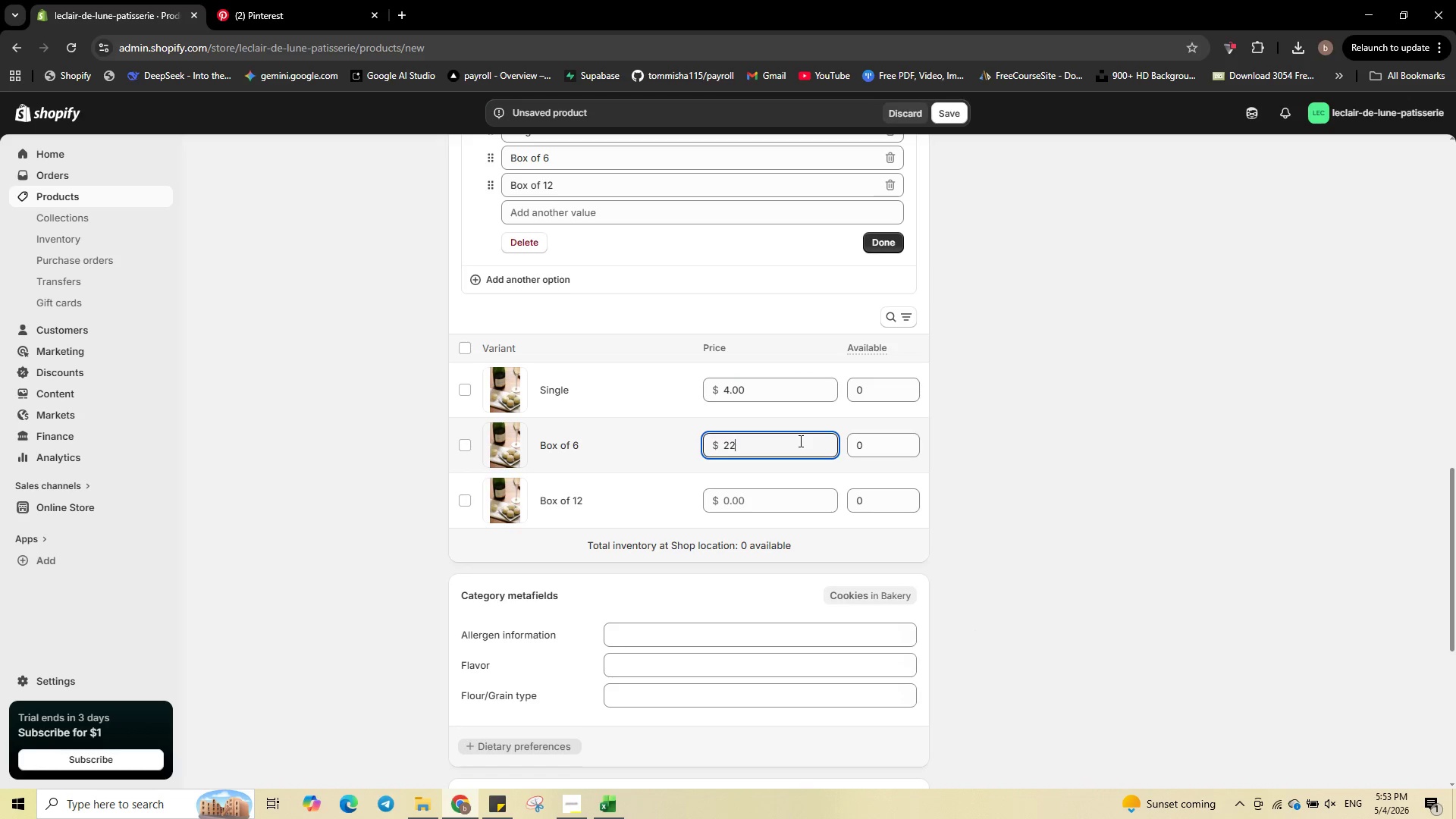 
key(NumpadDecimal)
 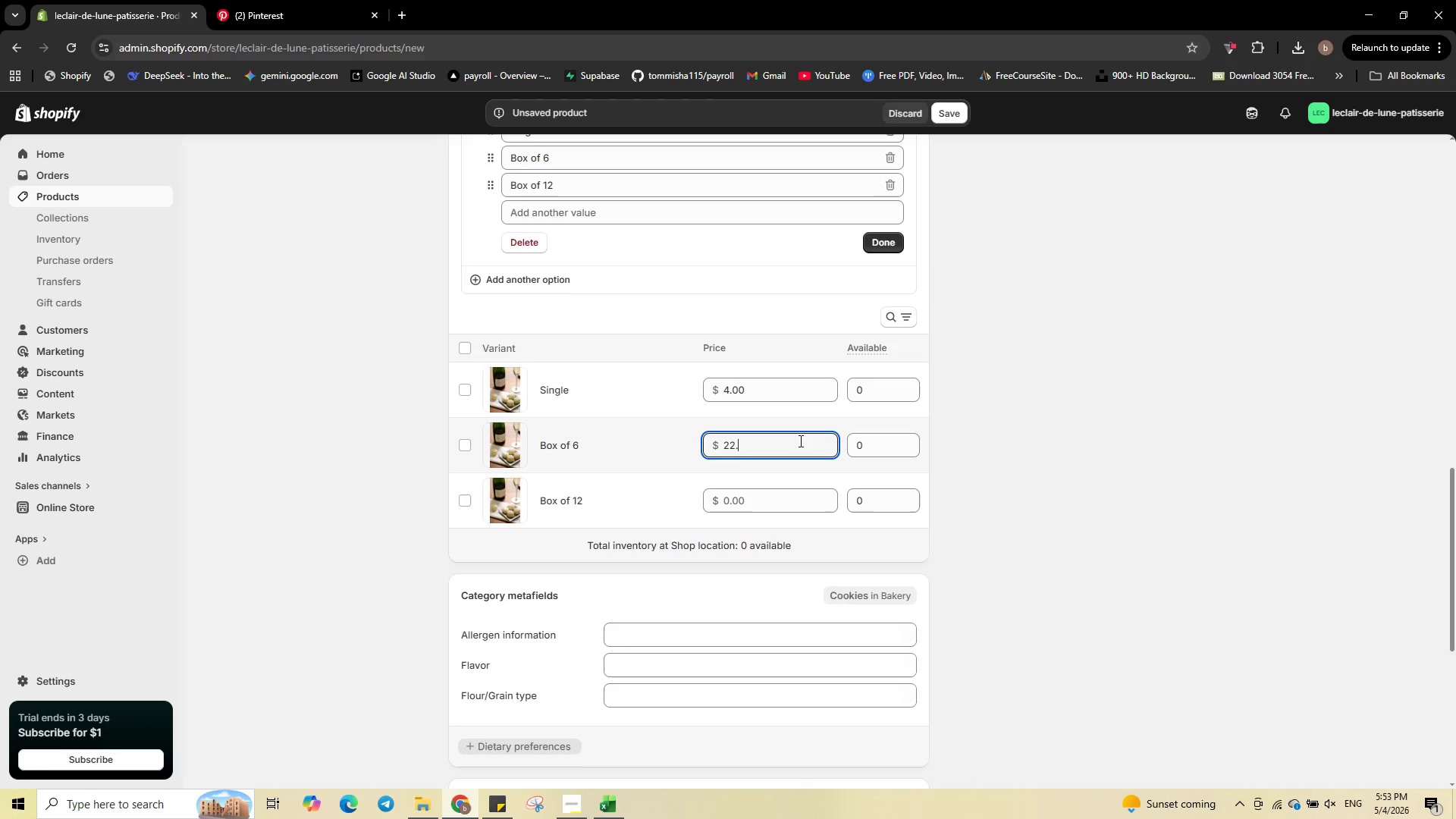 
key(Numpad0)
 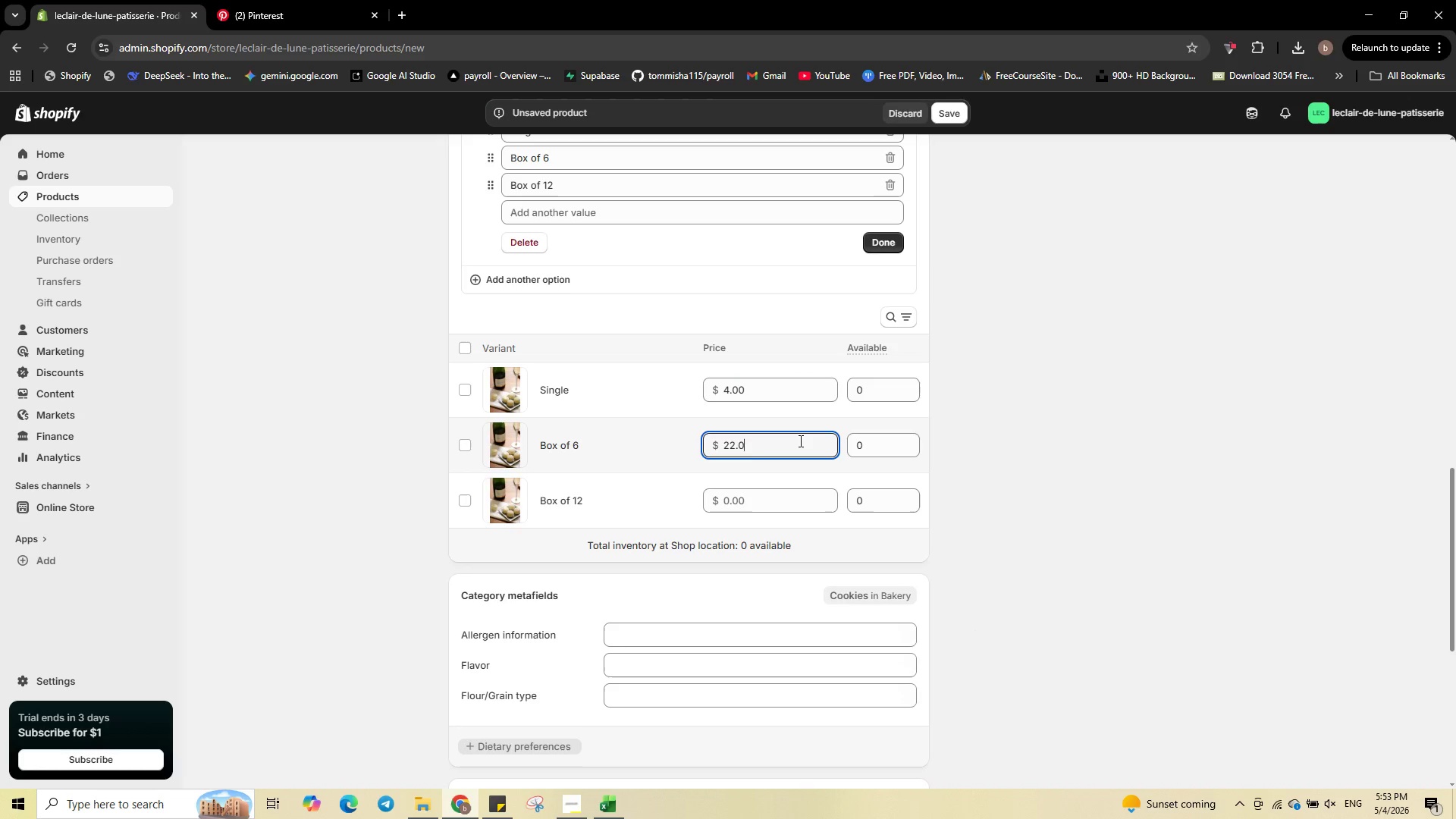 
key(Numpad0)
 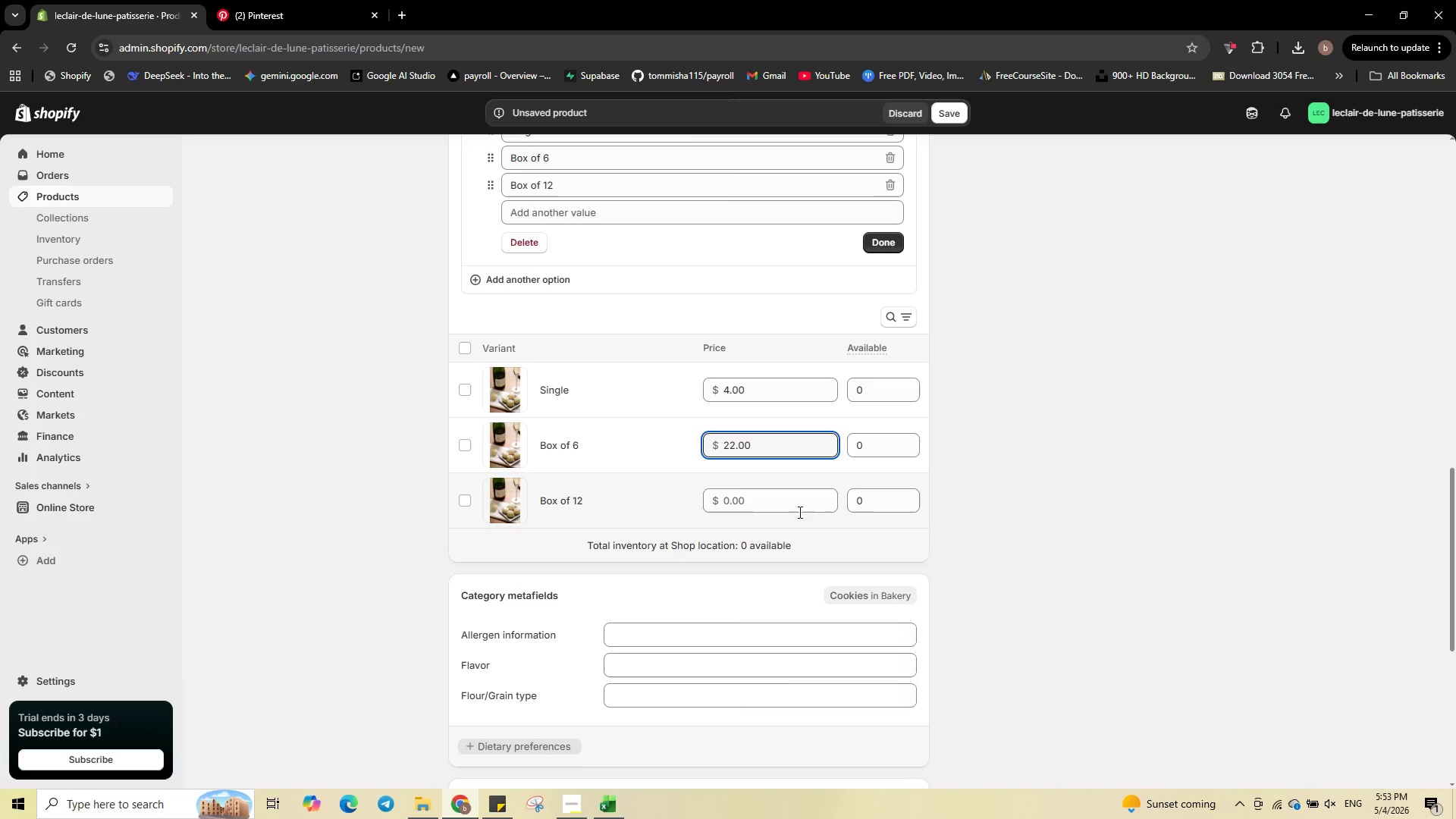 
left_click([797, 507])
 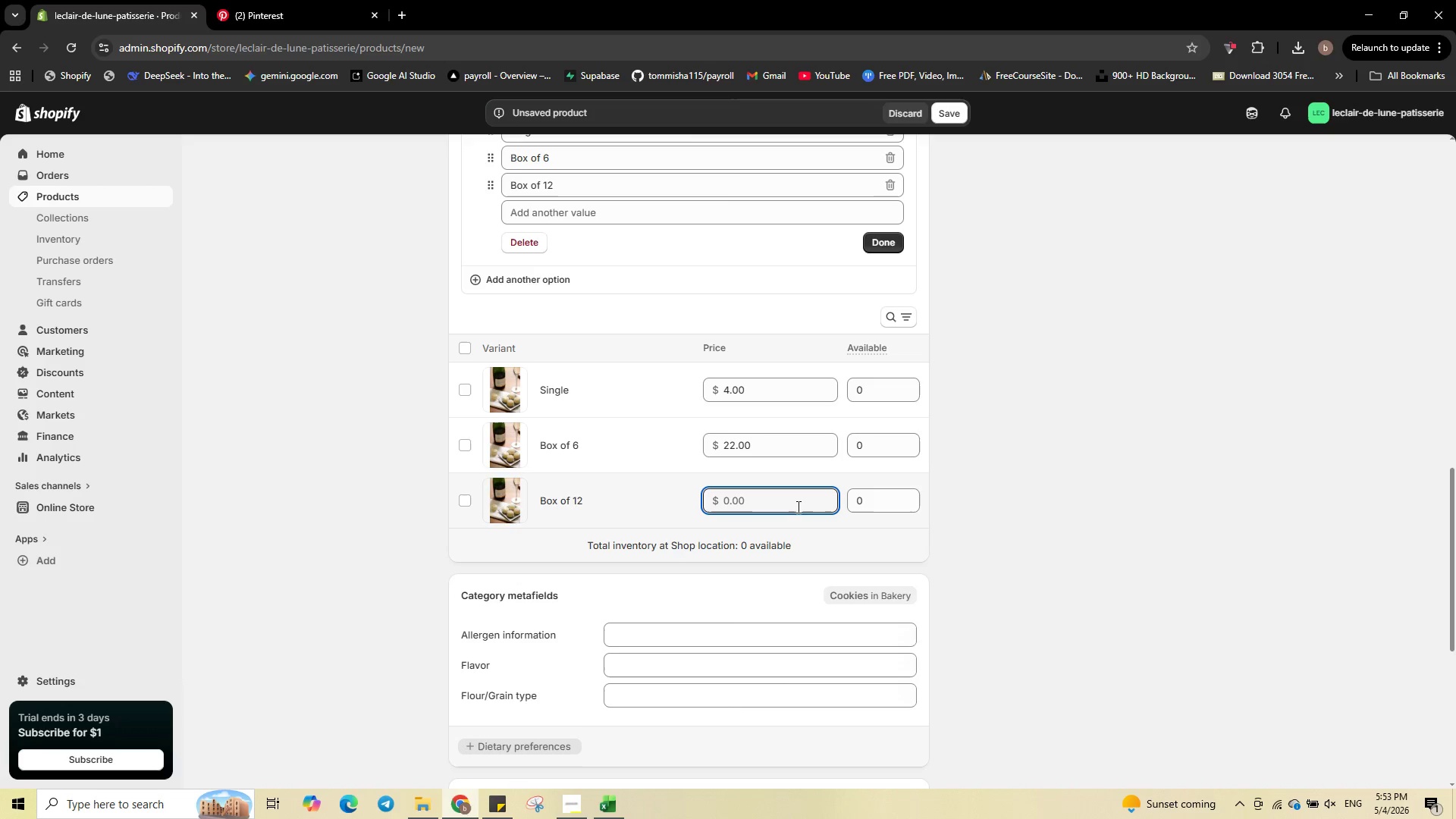 
key(Numpad4)
 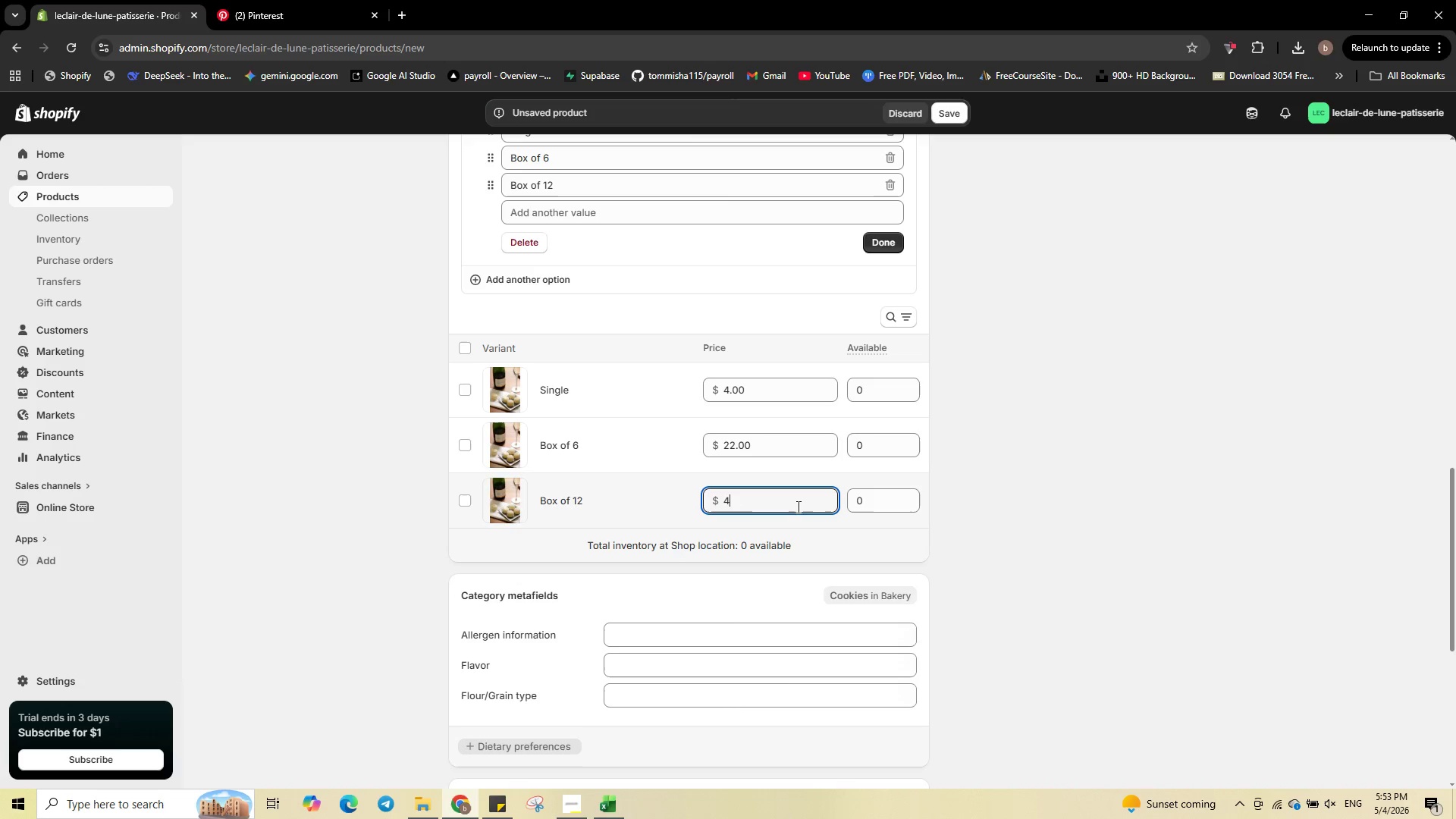 
key(Numpad2)
 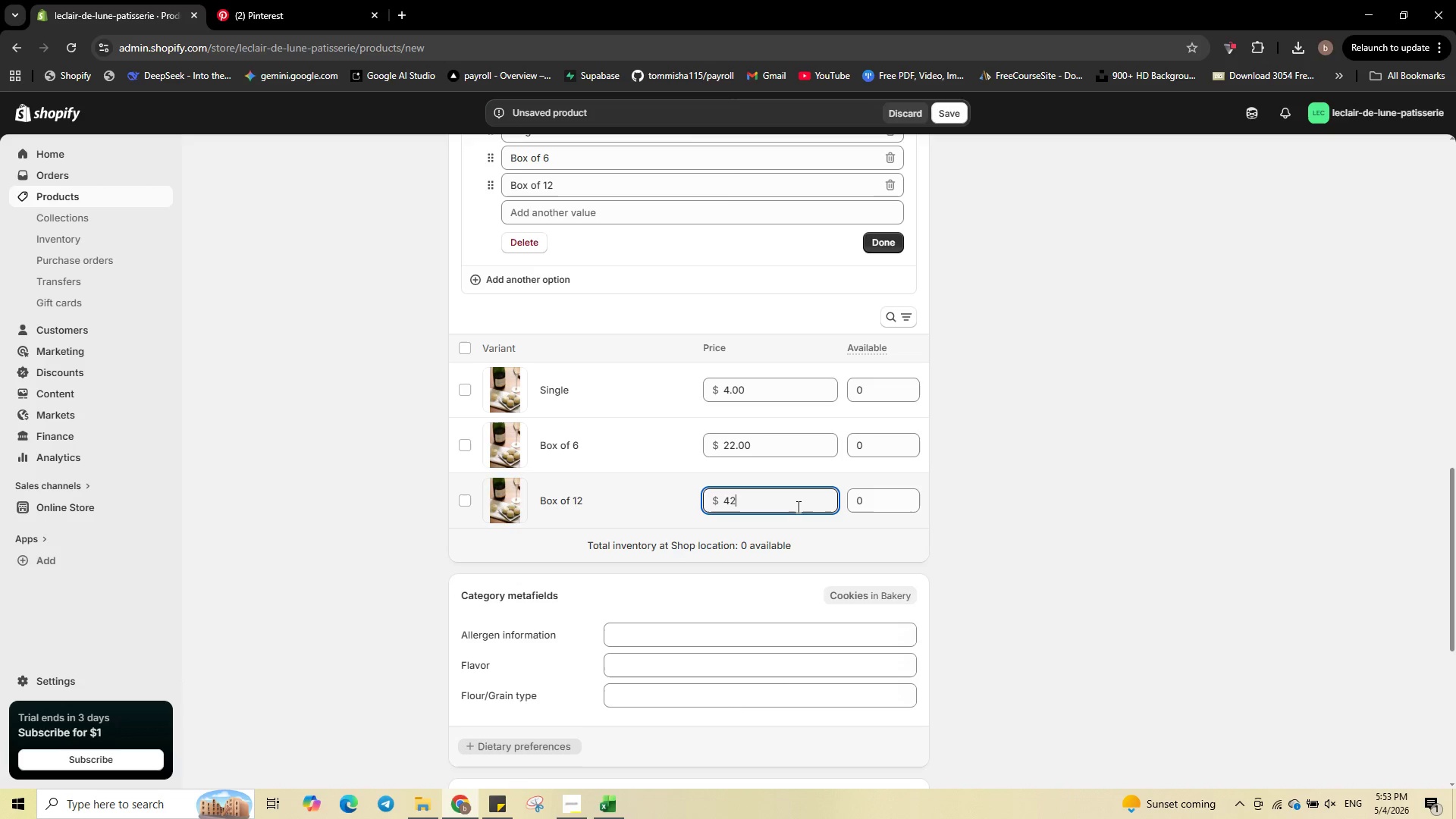 
key(NumpadDecimal)
 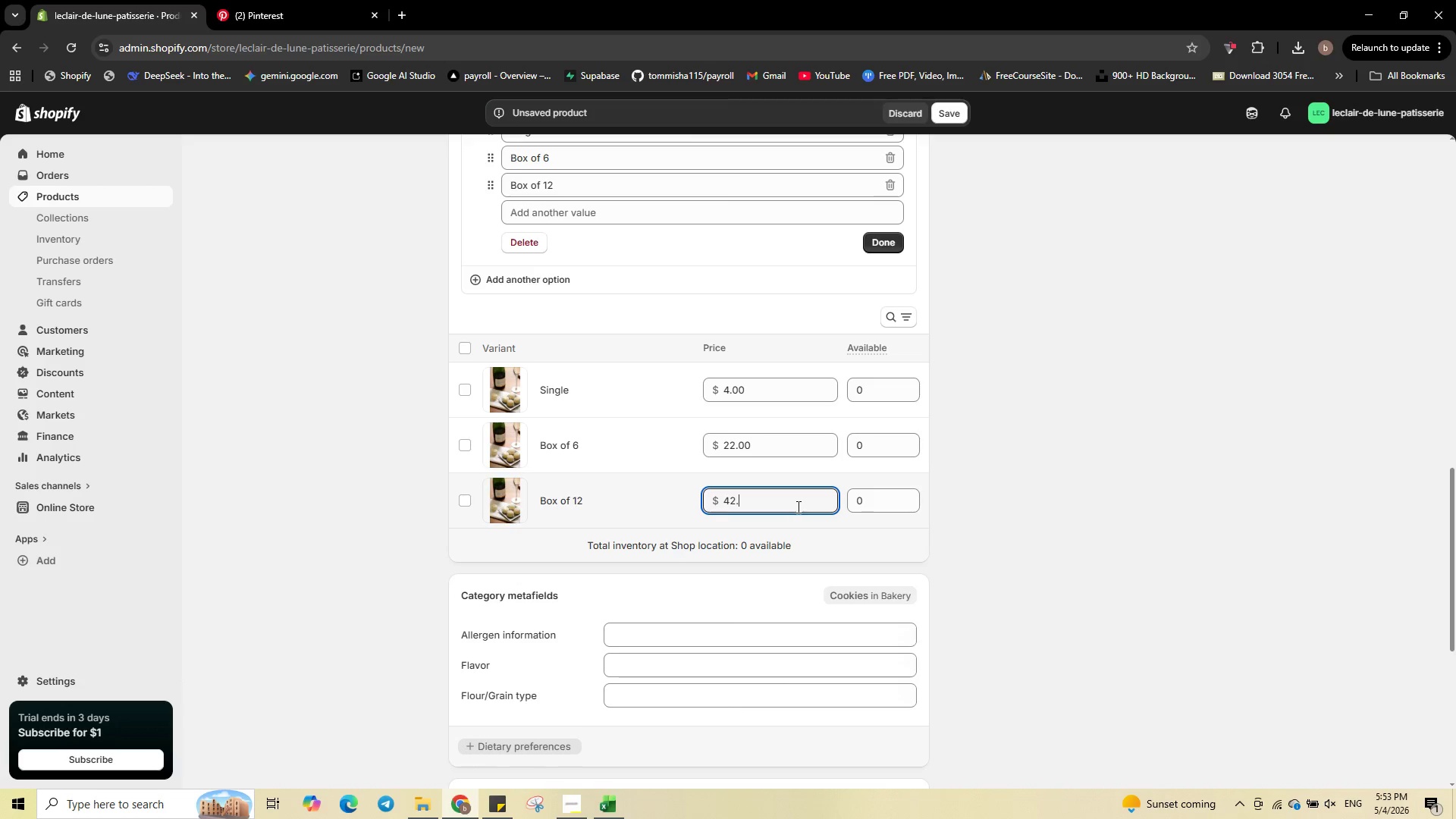 
key(Numpad0)
 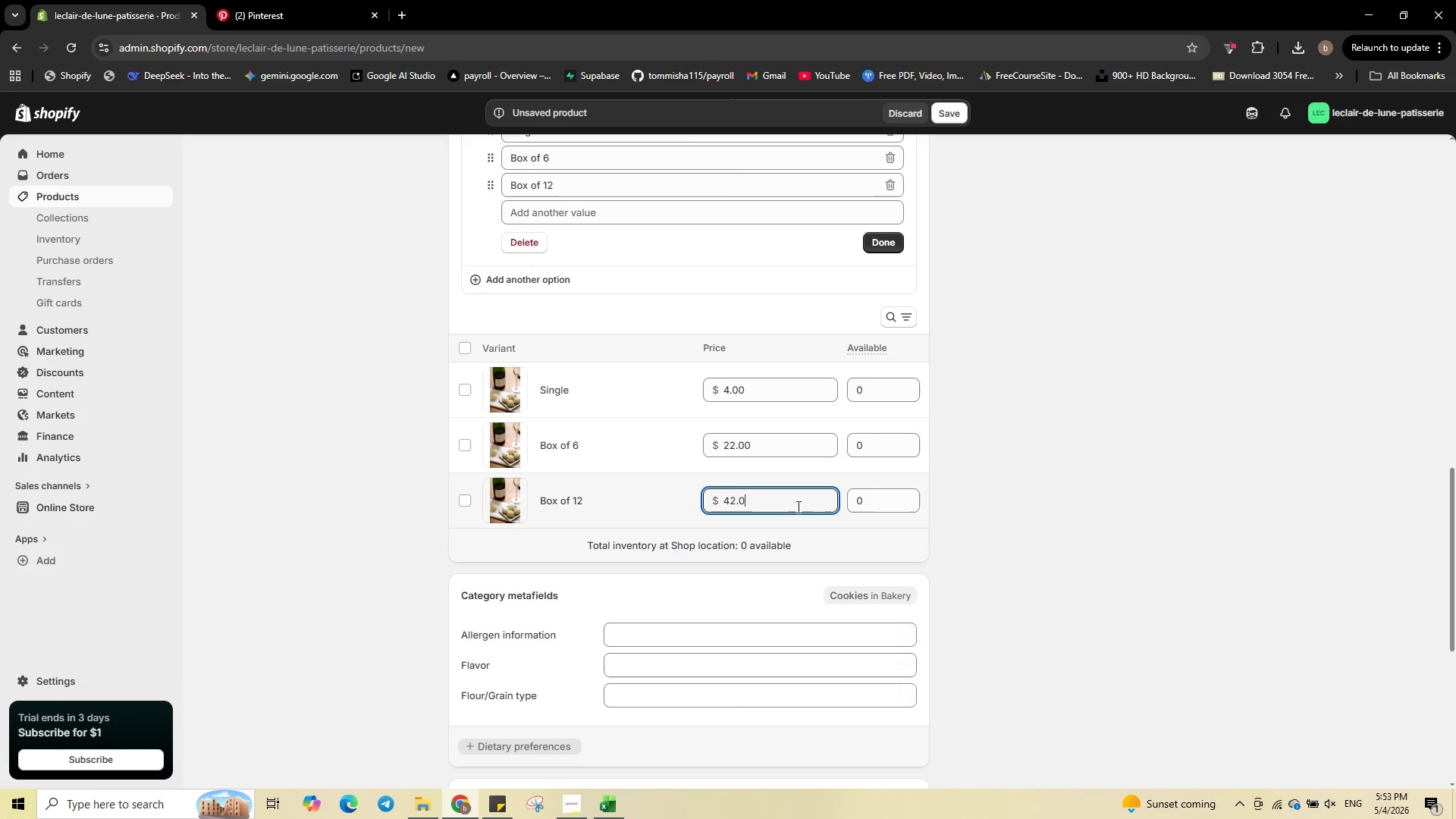 
key(Numpad0)
 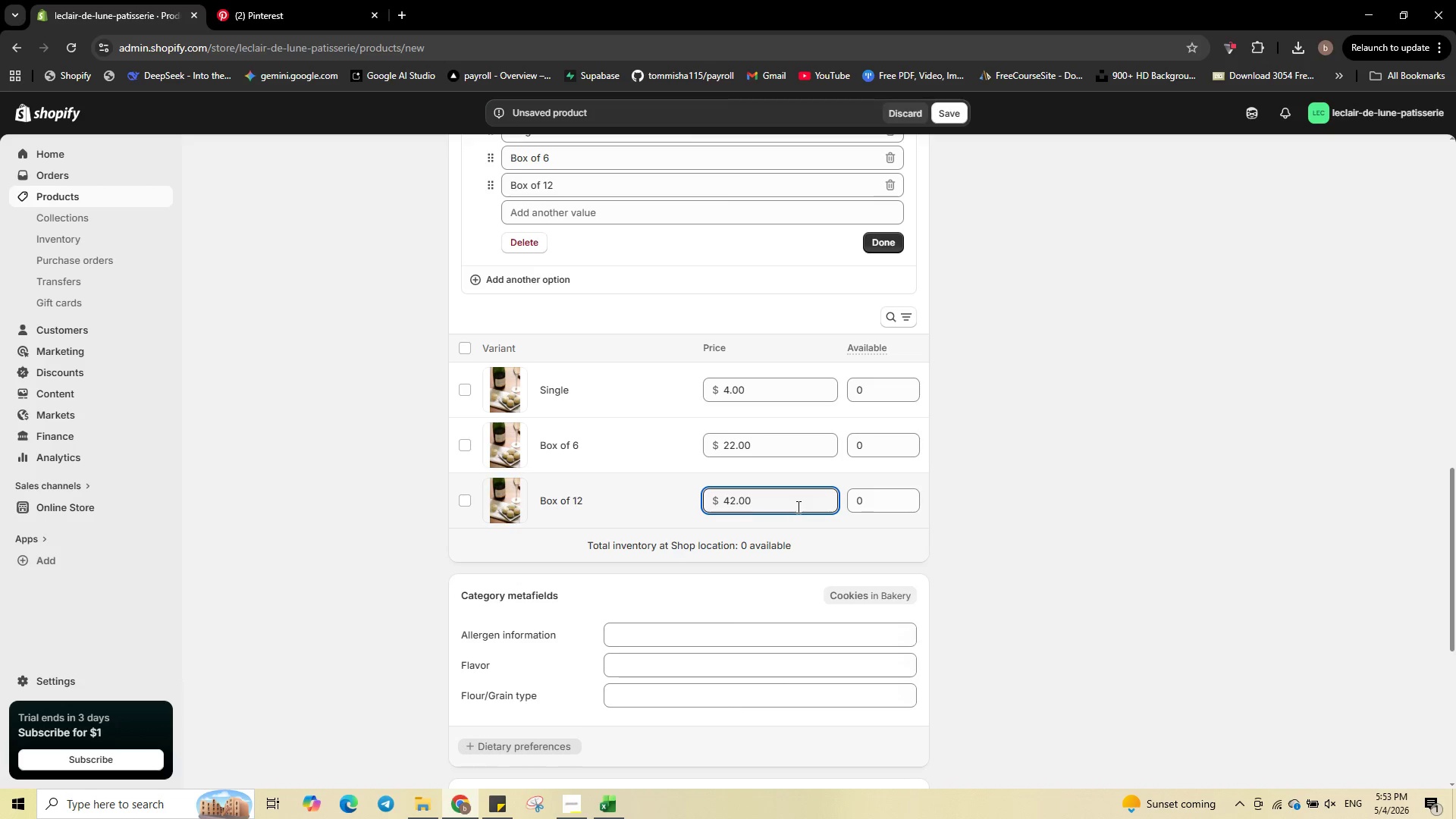 
wait(6.74)
 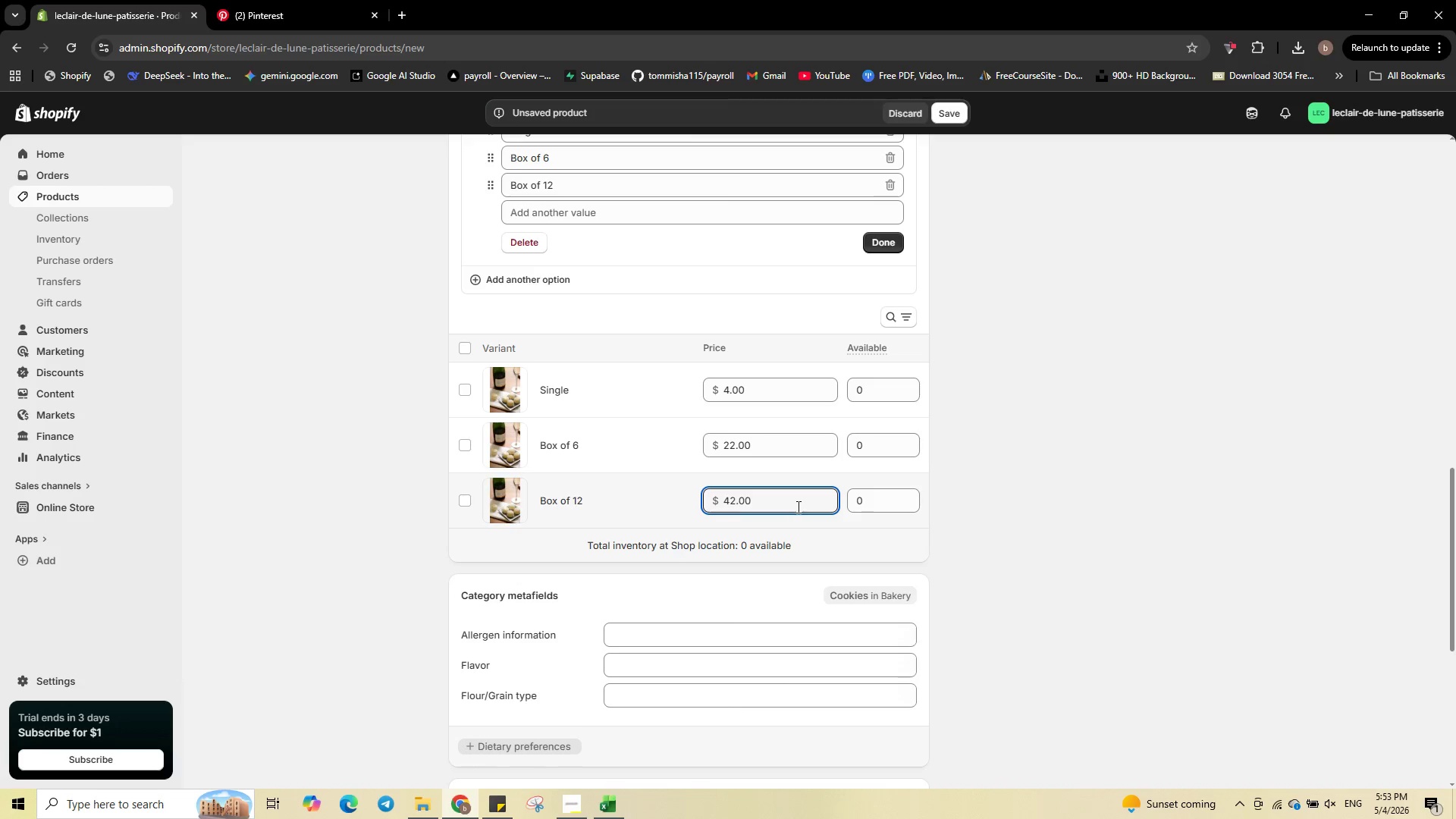 
left_click([880, 387])
 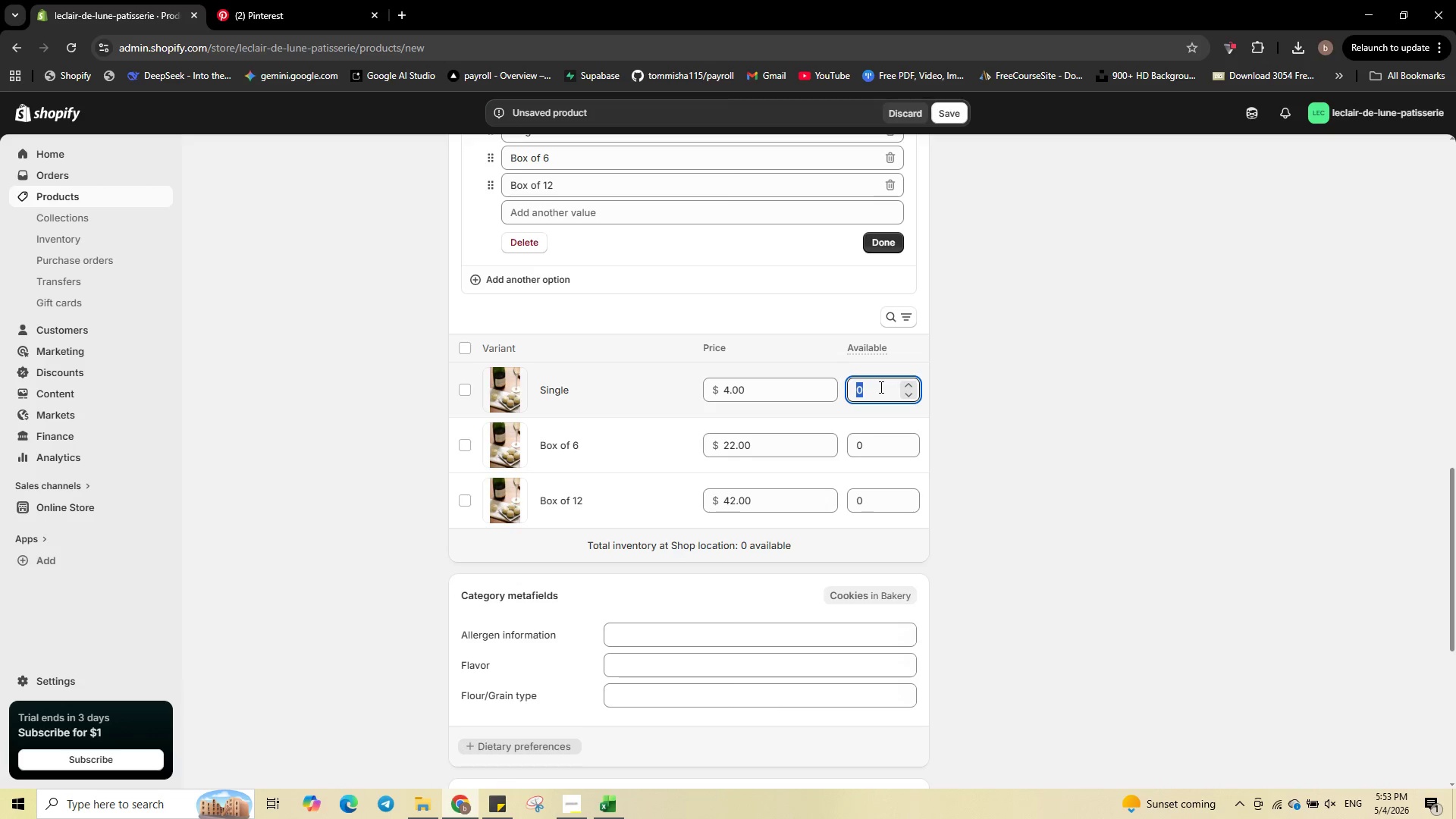 
key(Numpad5)
 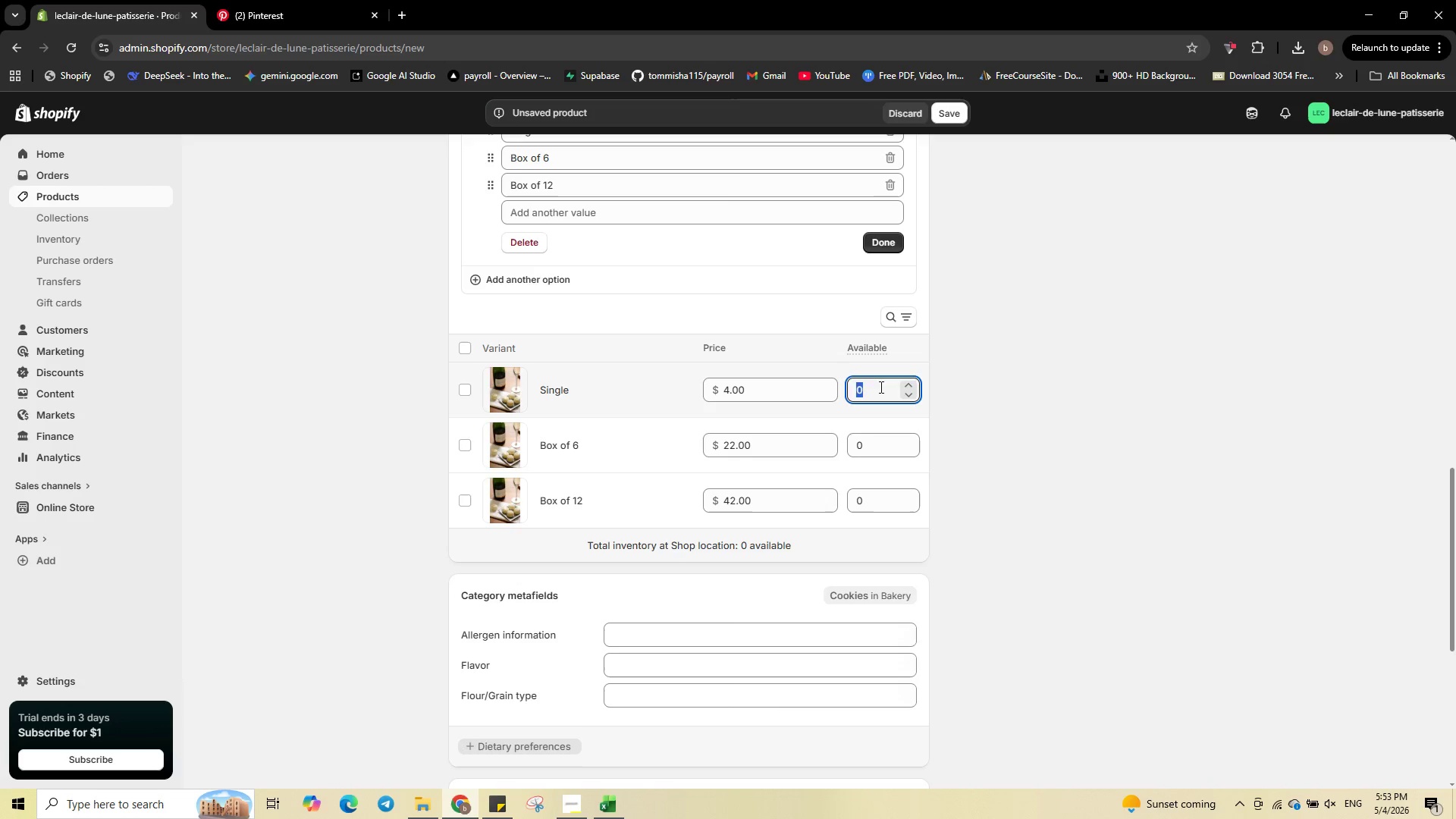 
key(Numpad0)
 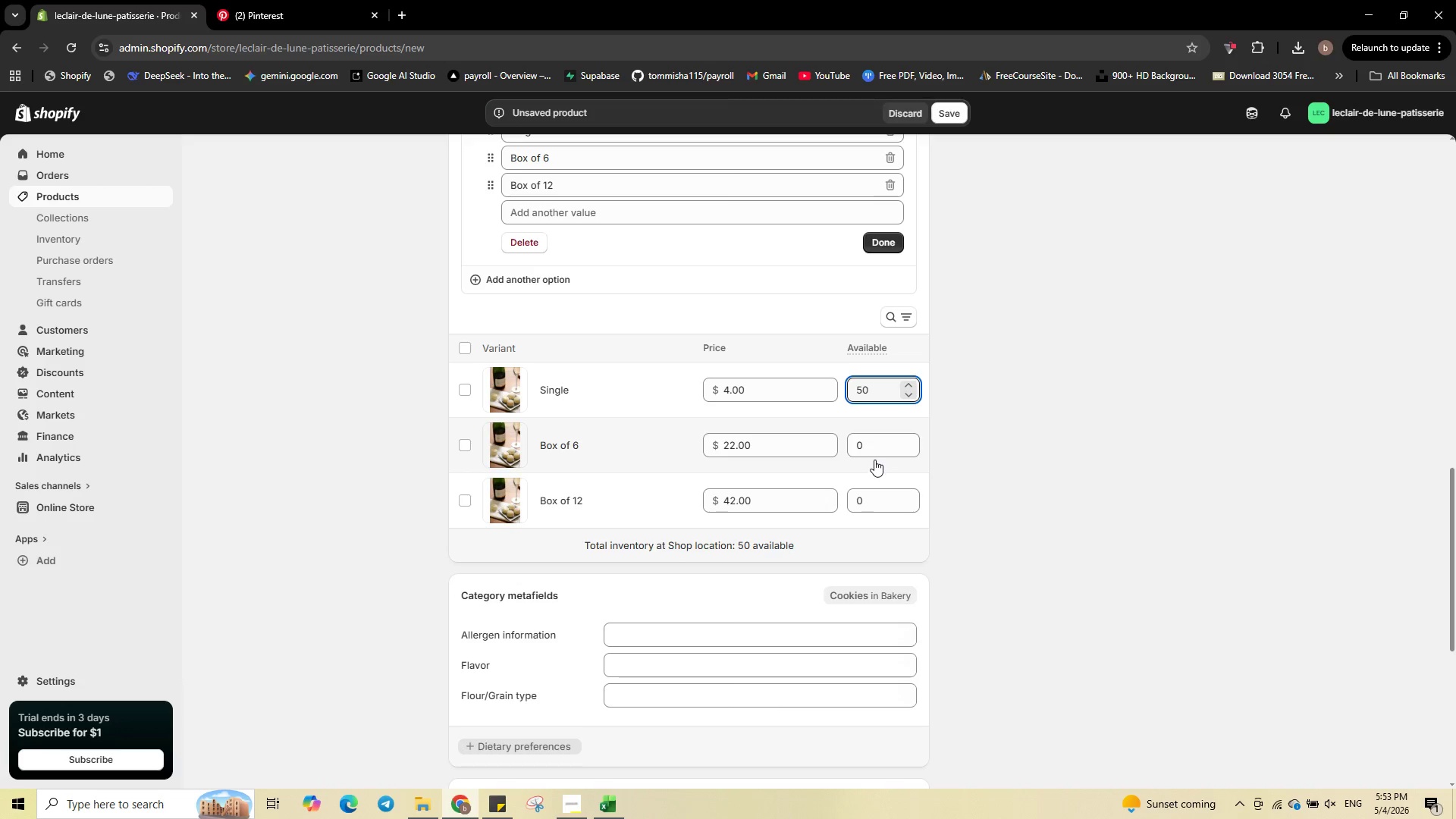 
left_click([874, 444])
 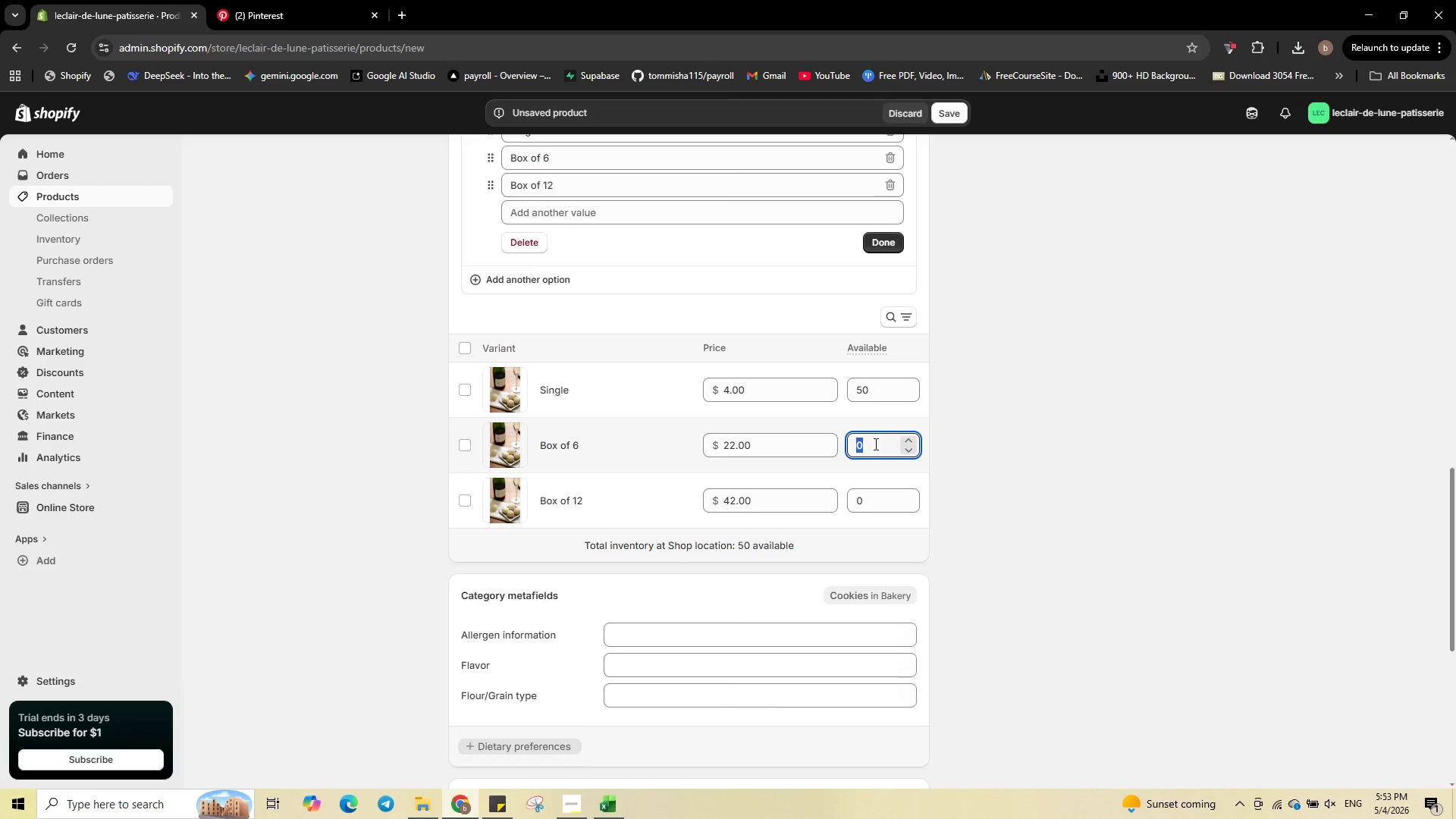 
key(Numpad3)
 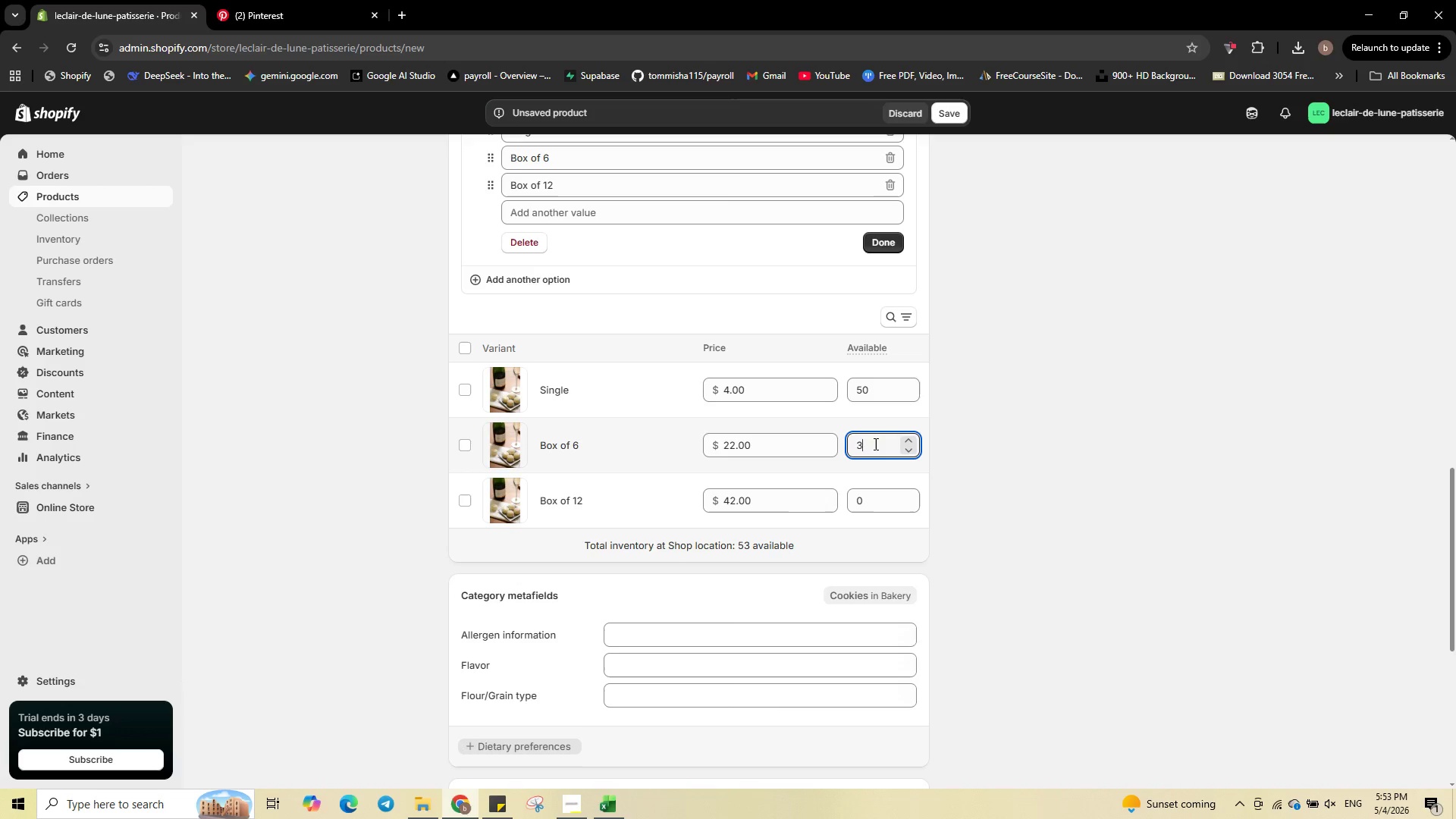 
key(Numpad0)
 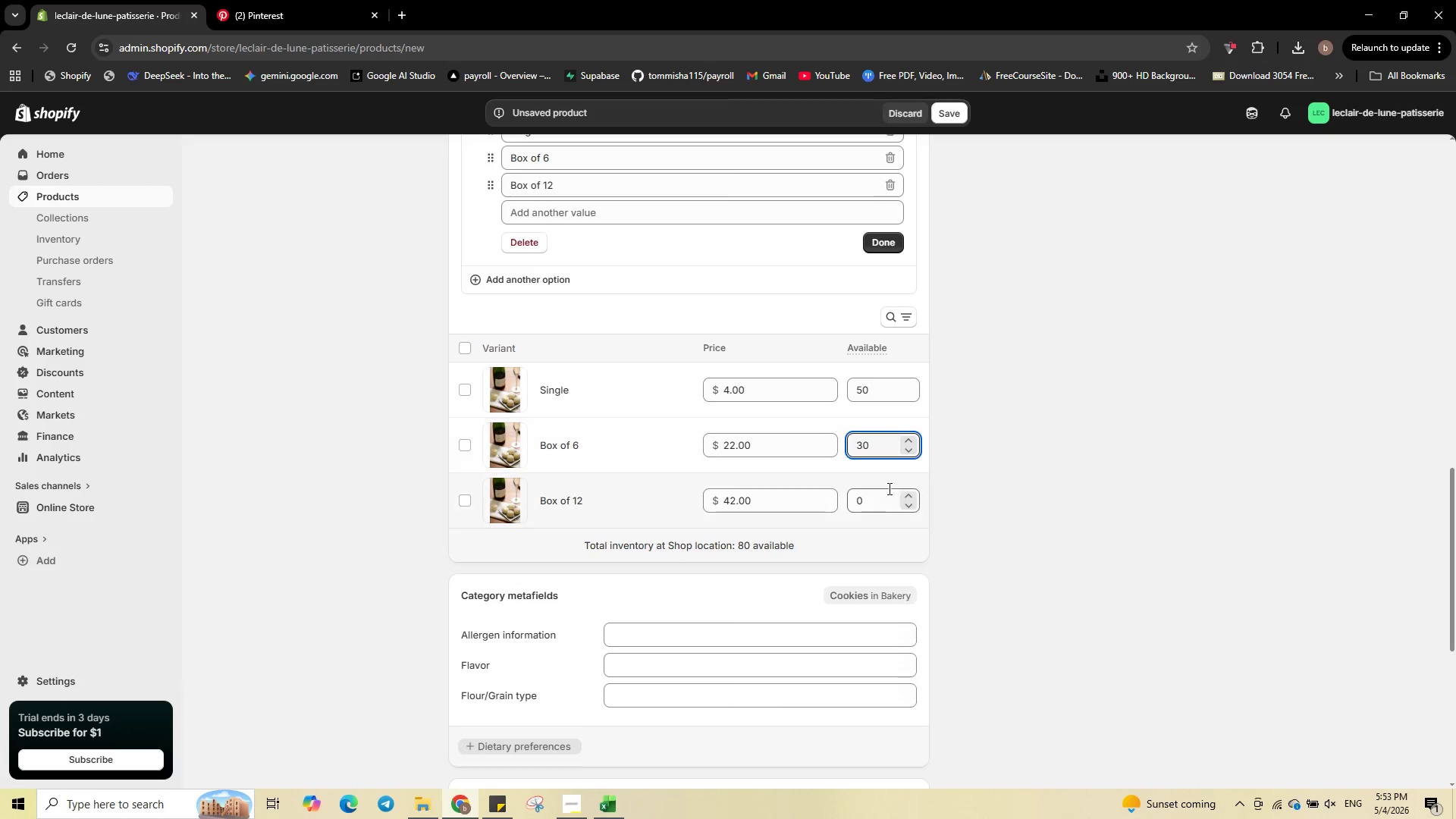 
left_click([885, 494])
 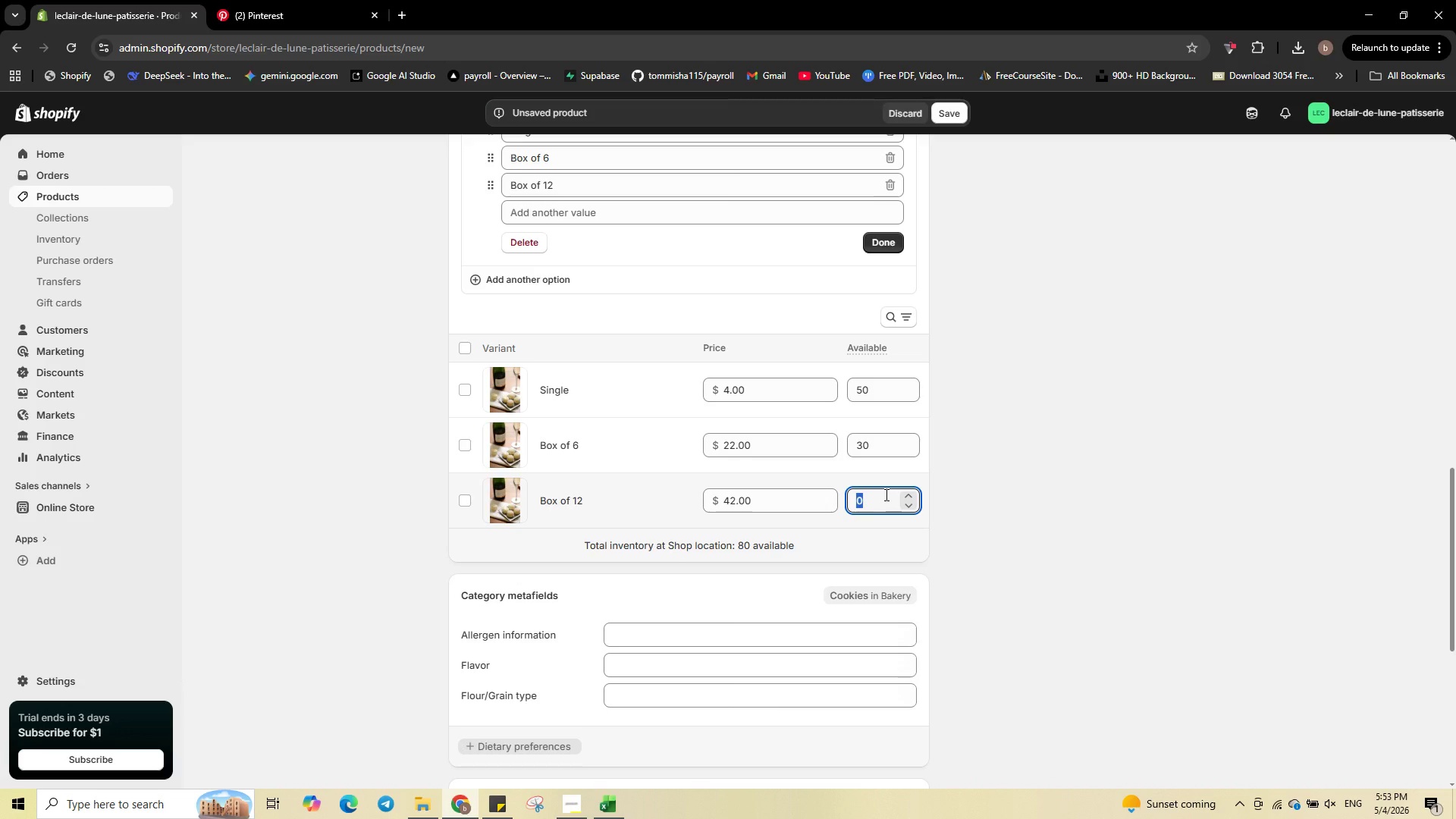 
key(Numpad1)
 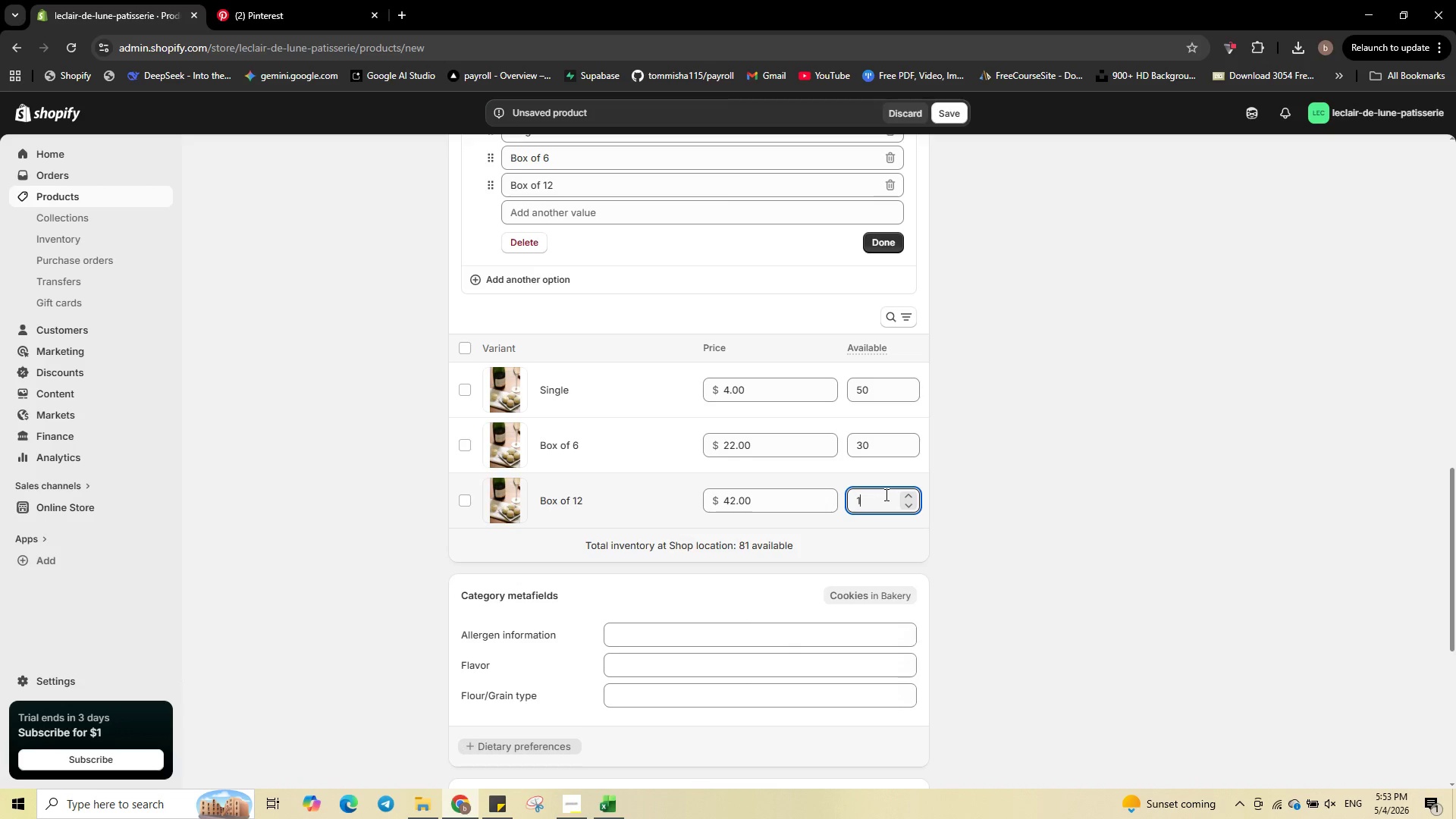 
key(Numpad5)
 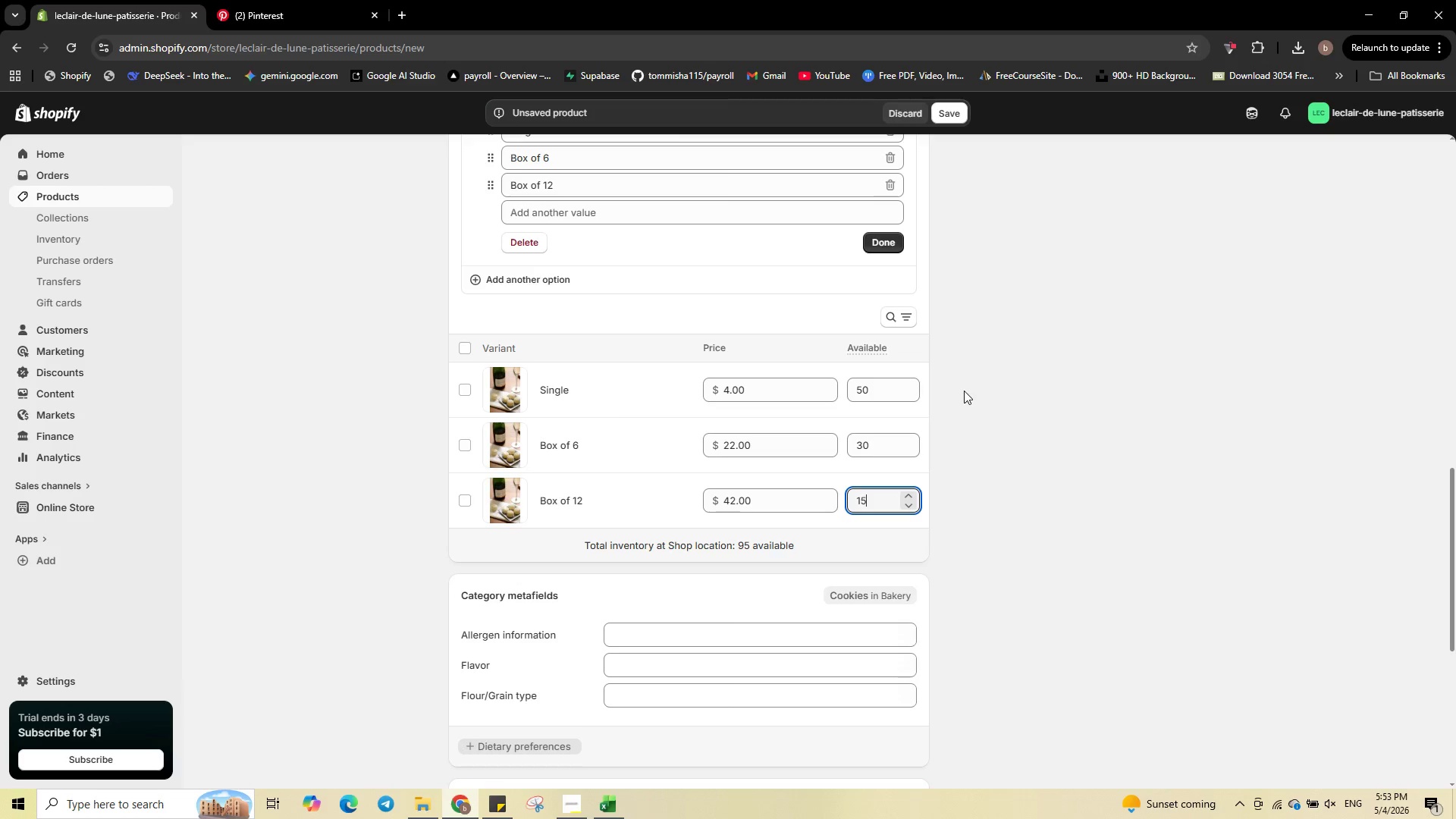 
left_click([576, 394])
 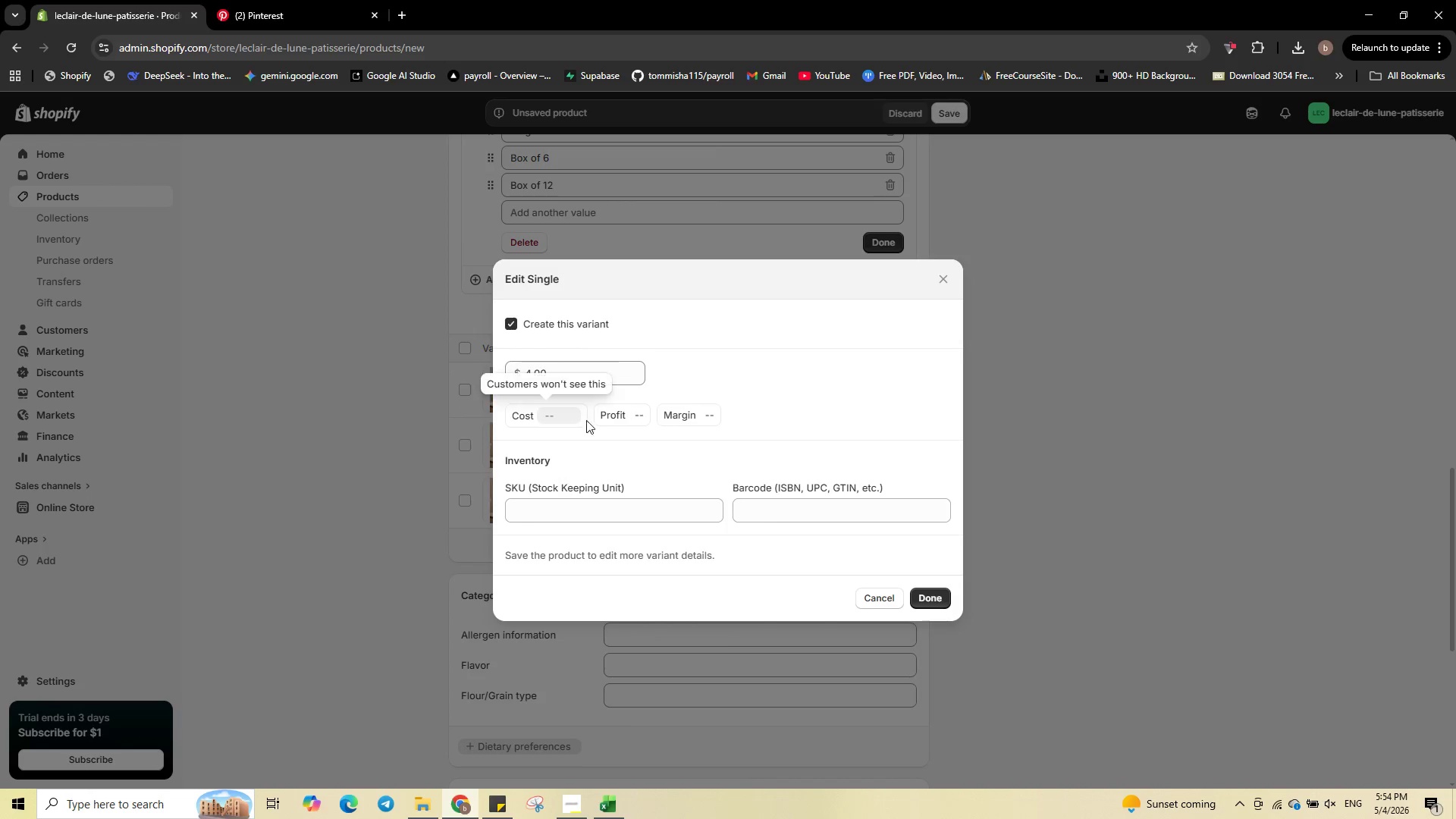 
left_click([589, 504])
 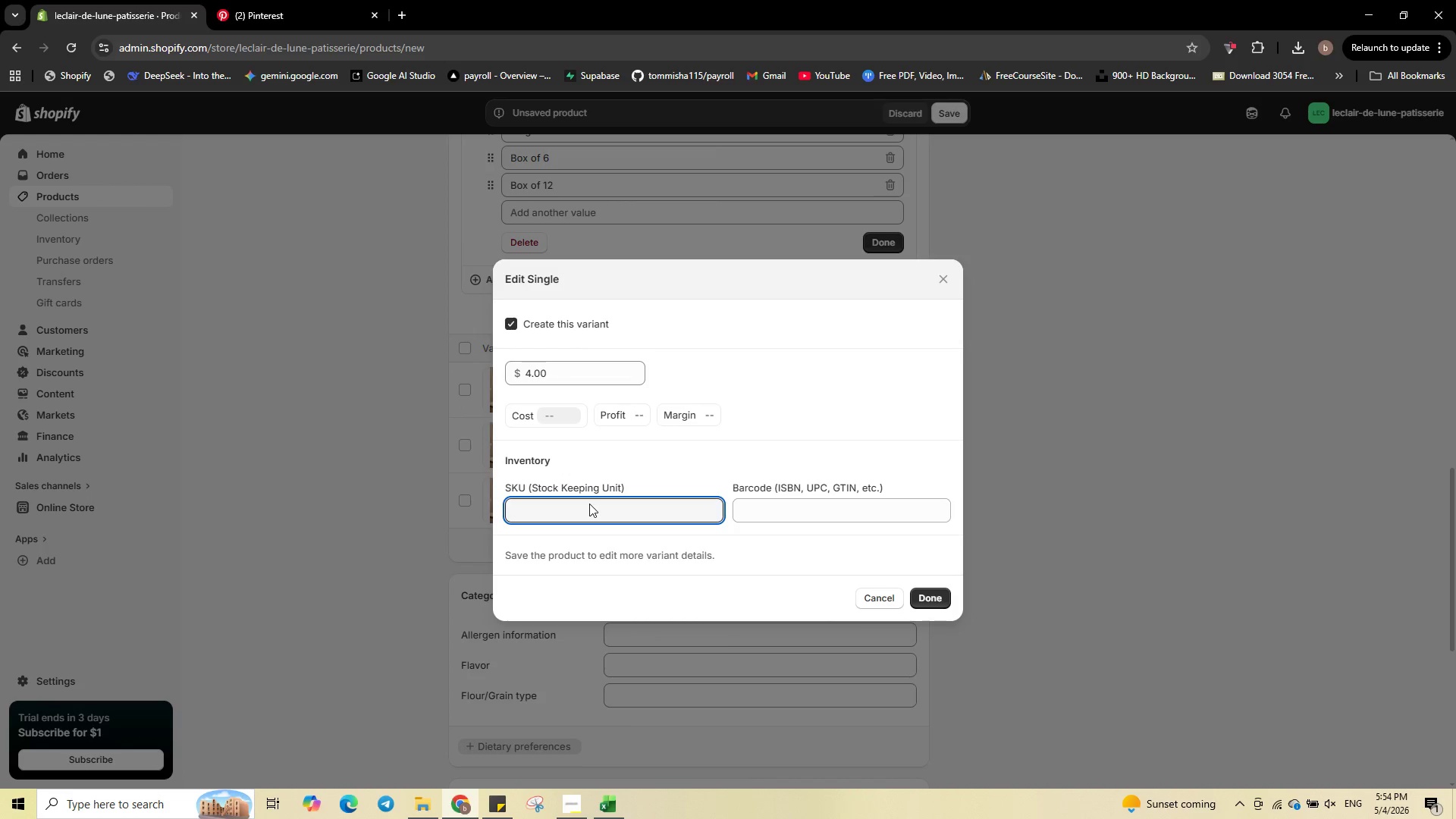 
type(EDL-CTS-SGL)
 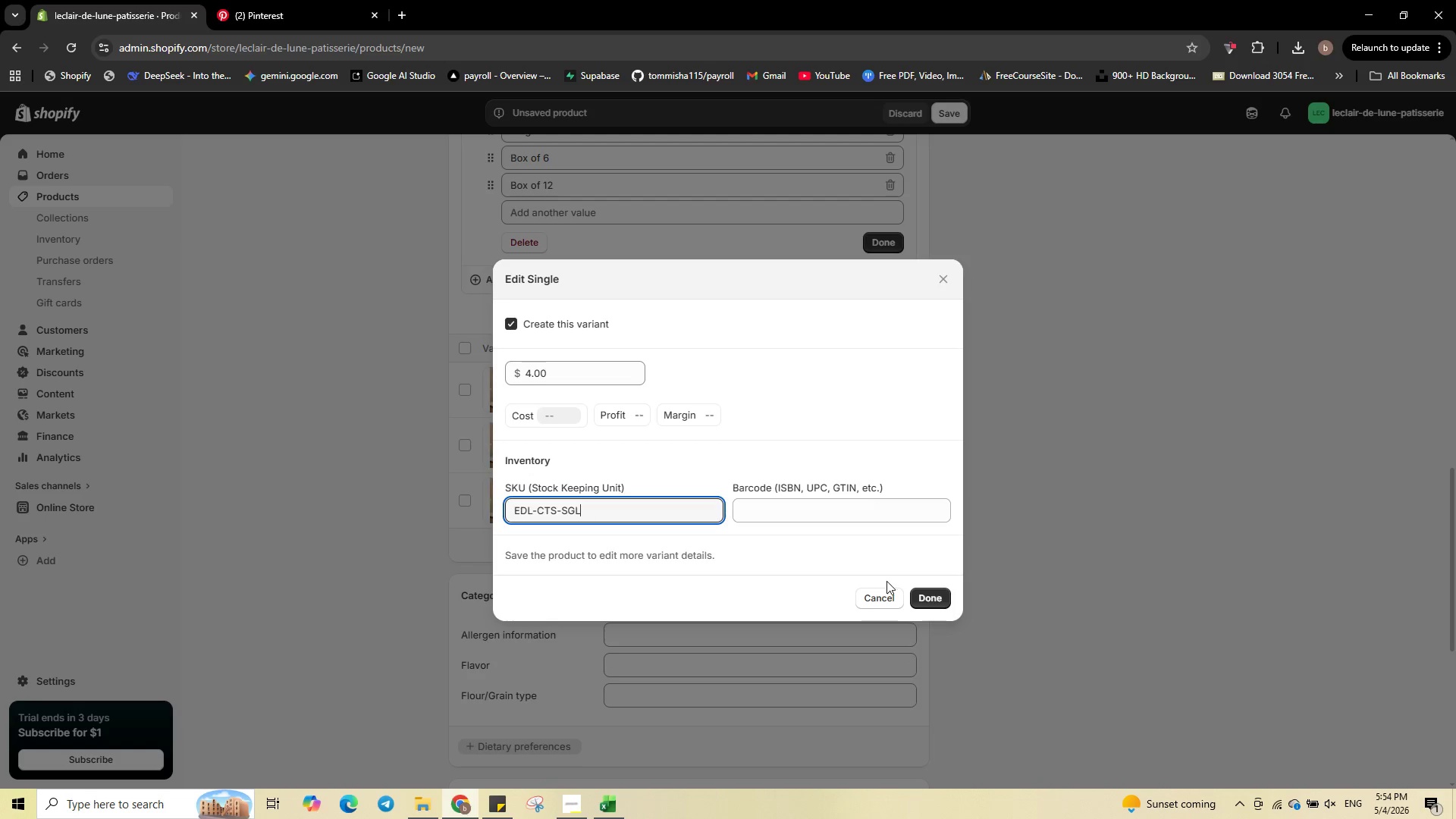 
left_click([929, 598])
 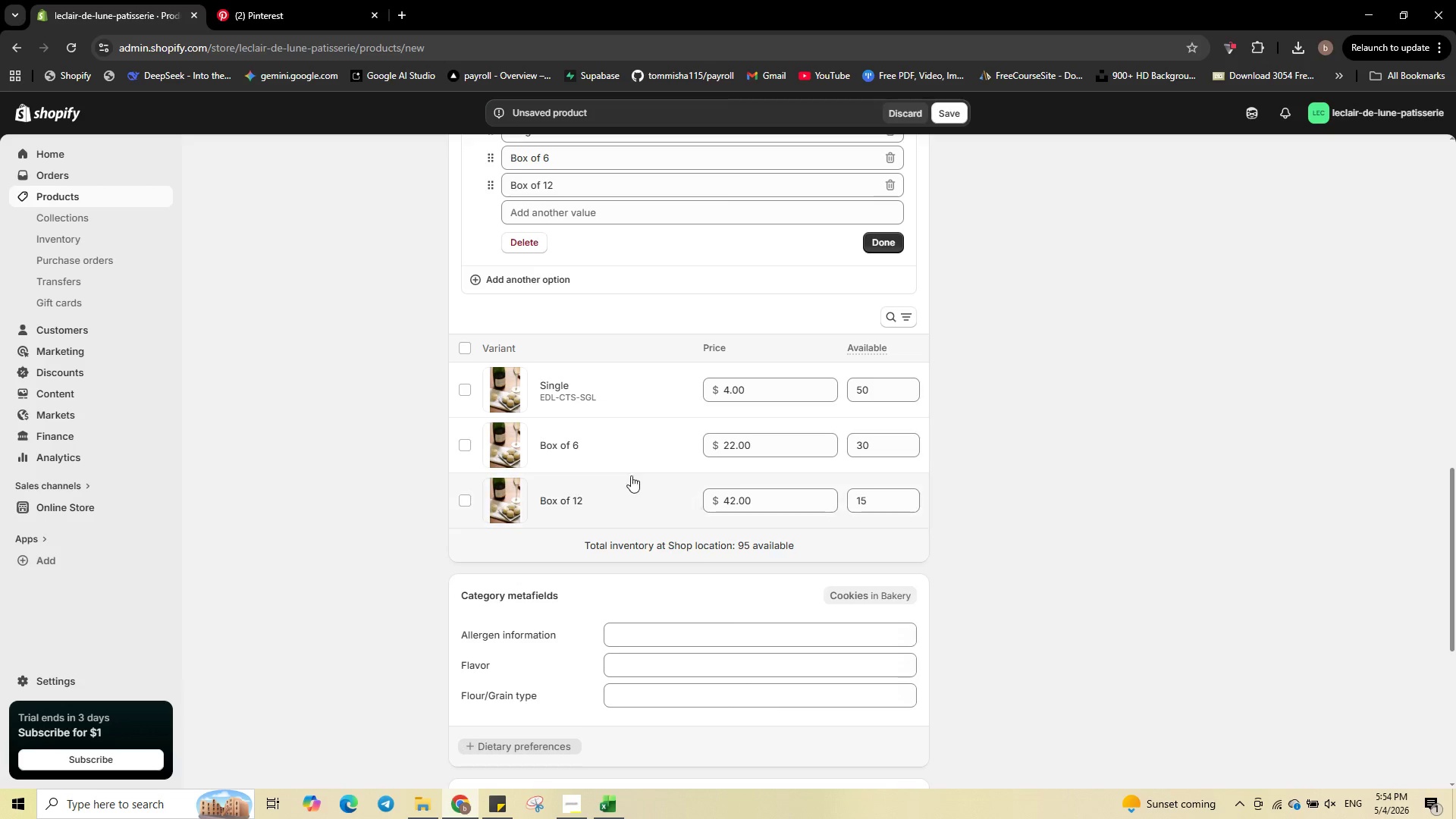 
left_click([602, 441])
 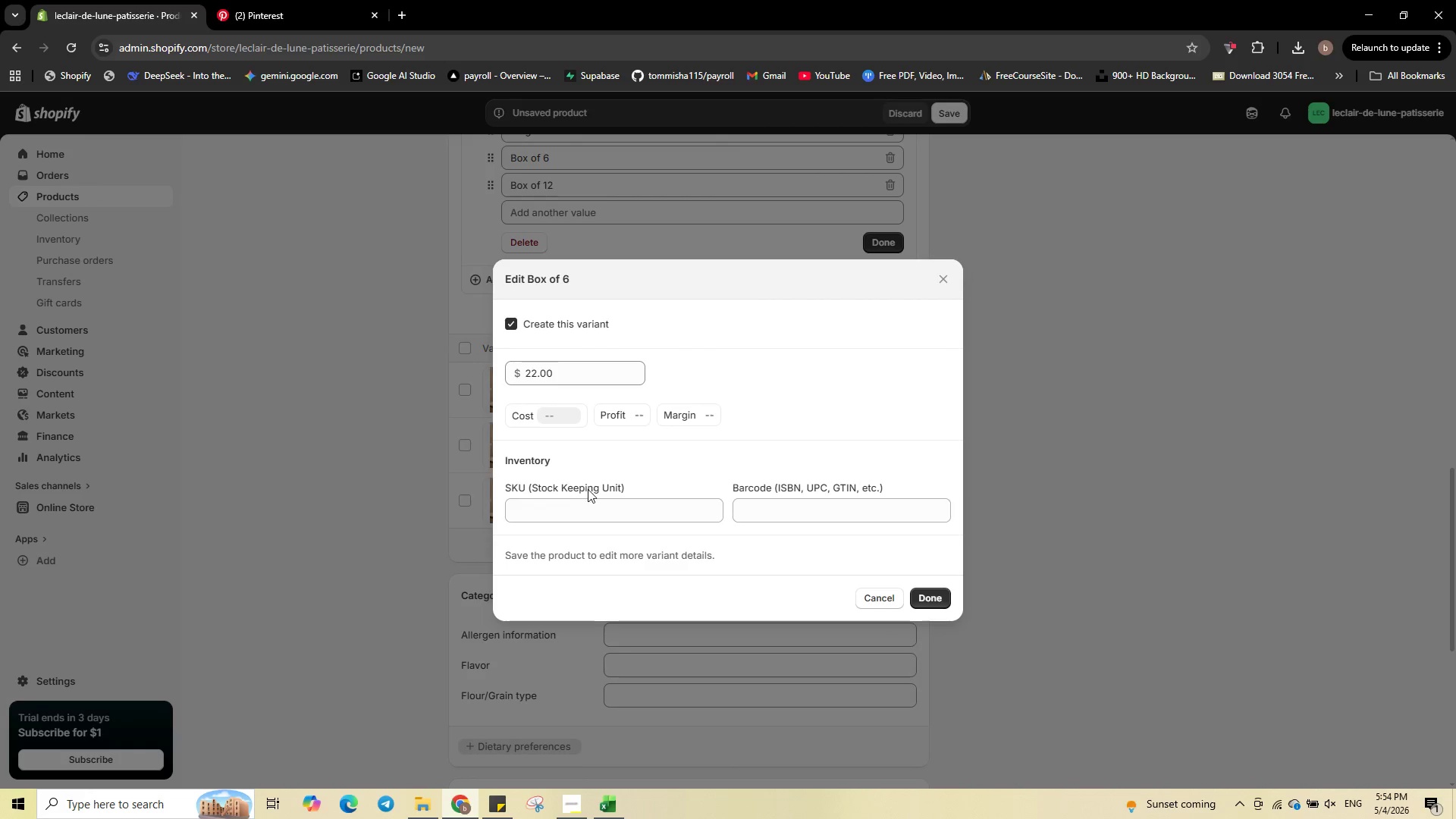 
left_click([596, 508])
 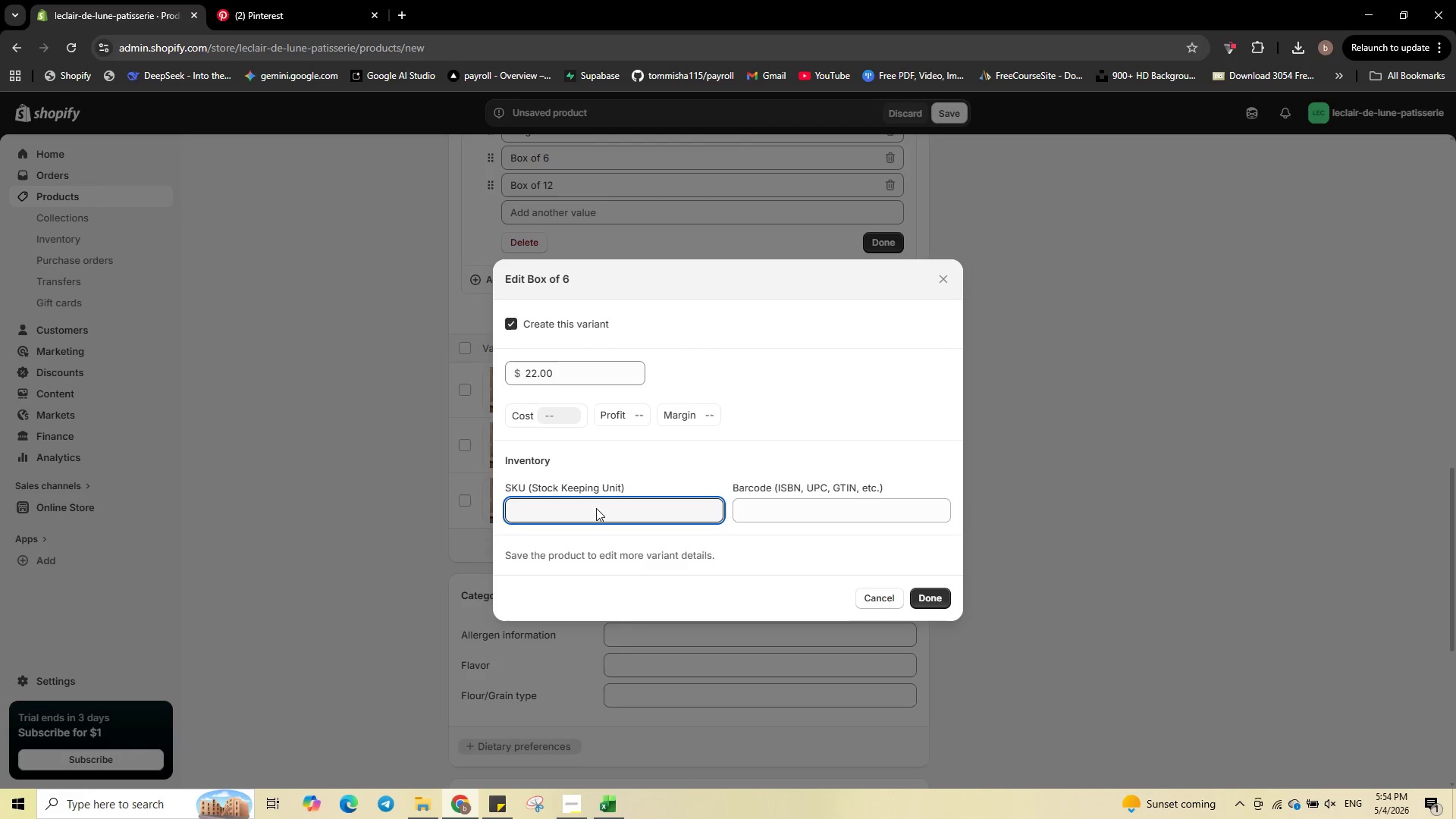 
type(EDL-00015)
 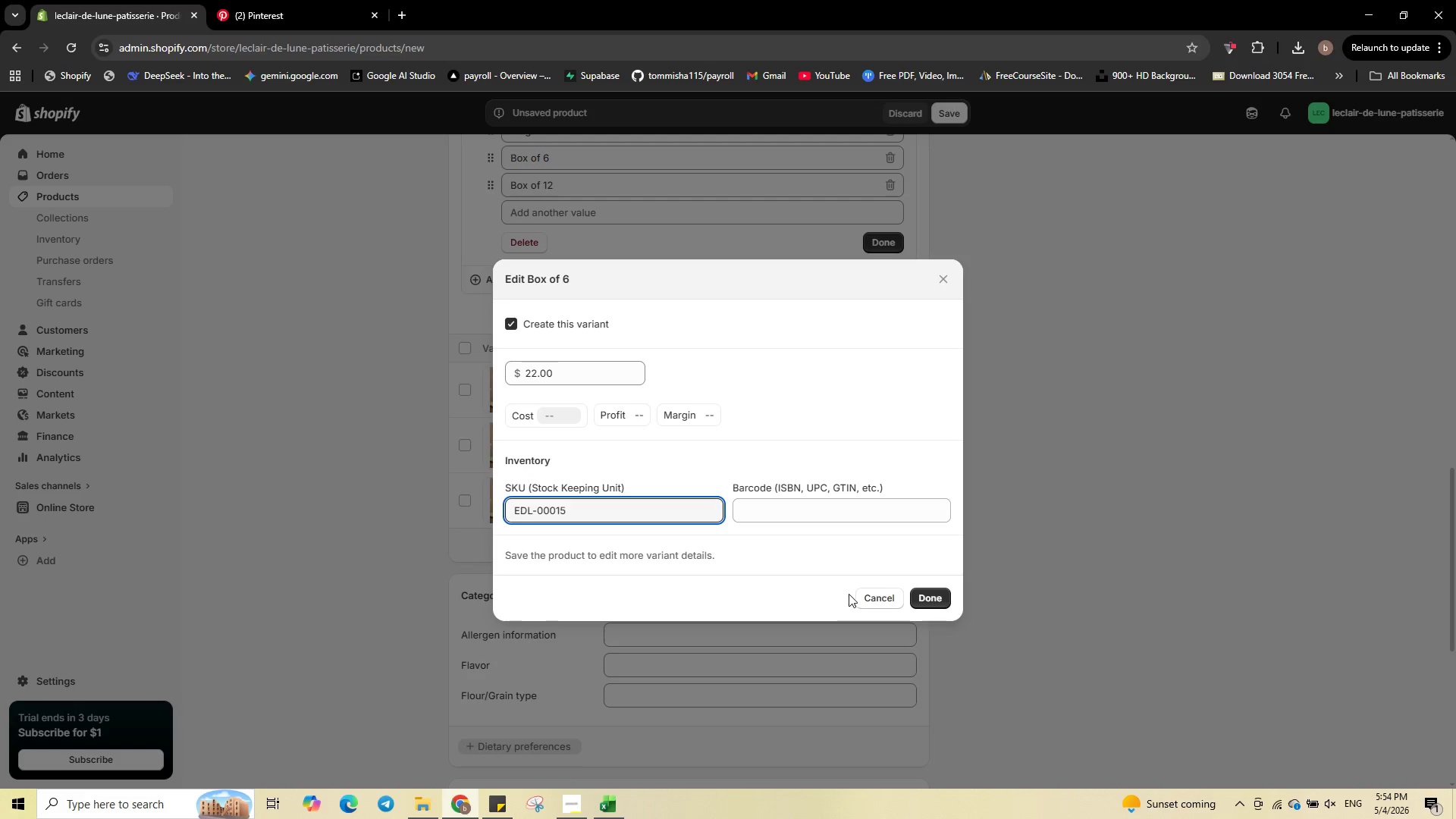 
left_click([945, 598])
 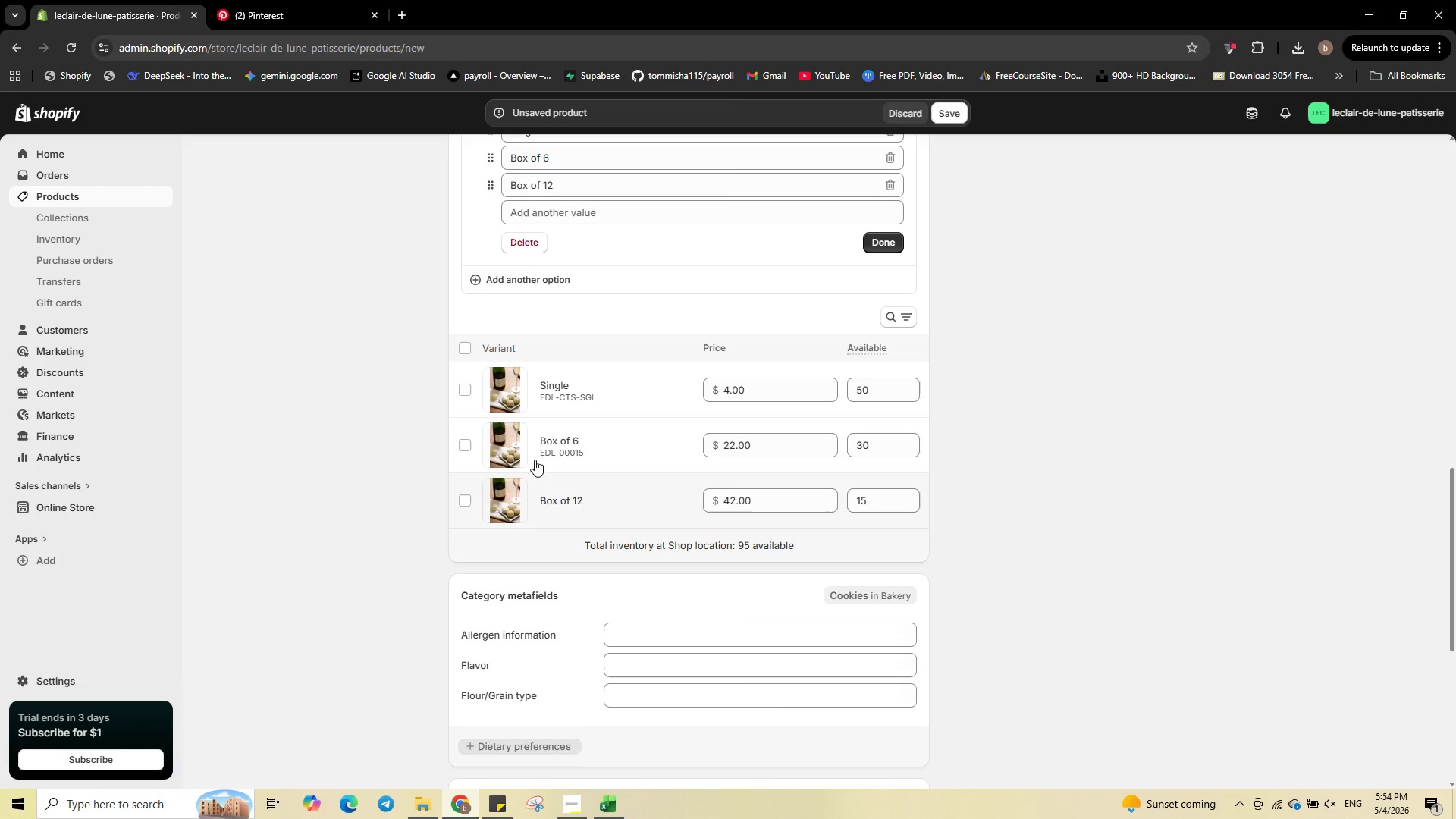 
left_click([583, 497])
 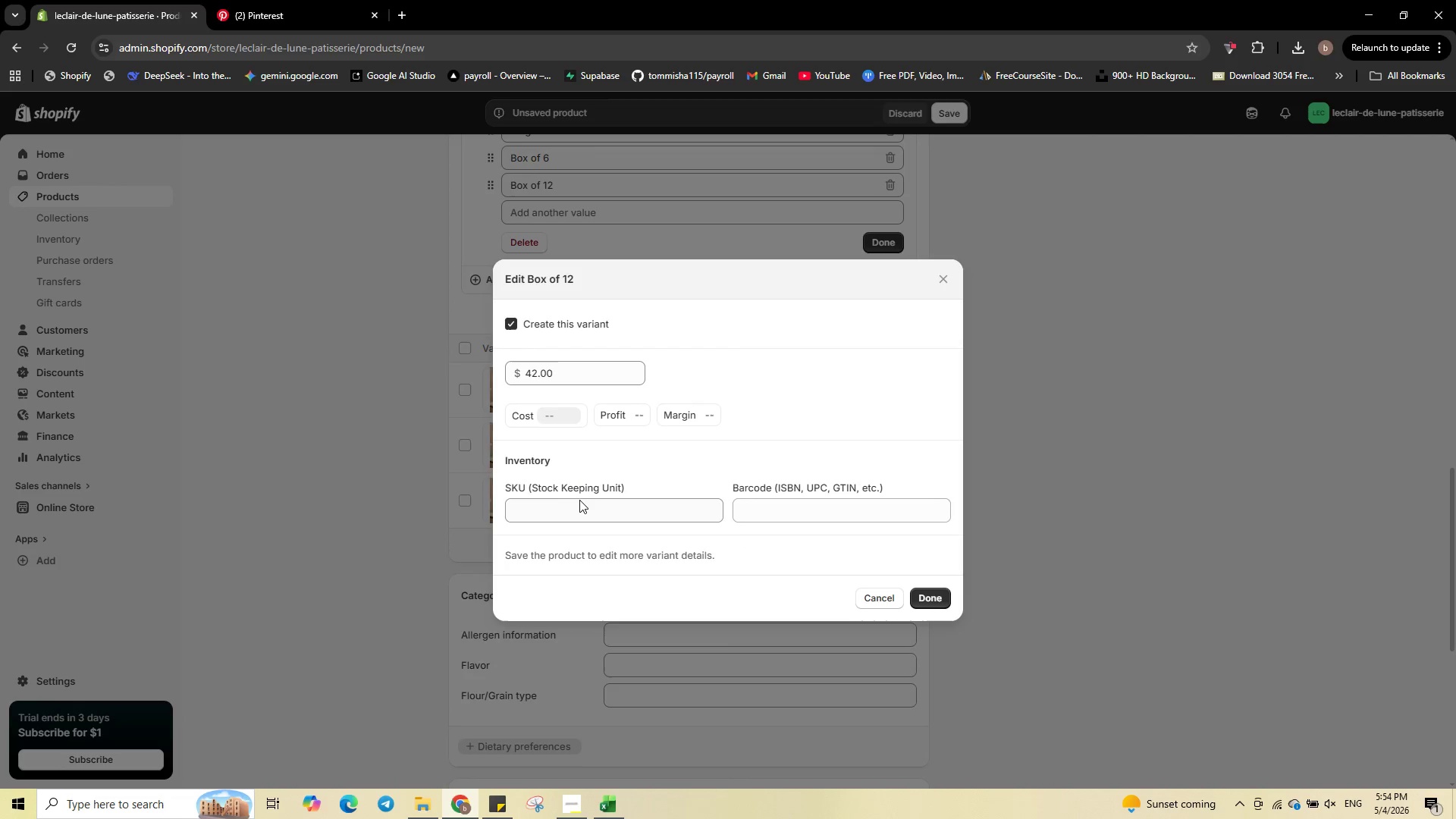 
left_click([583, 506])
 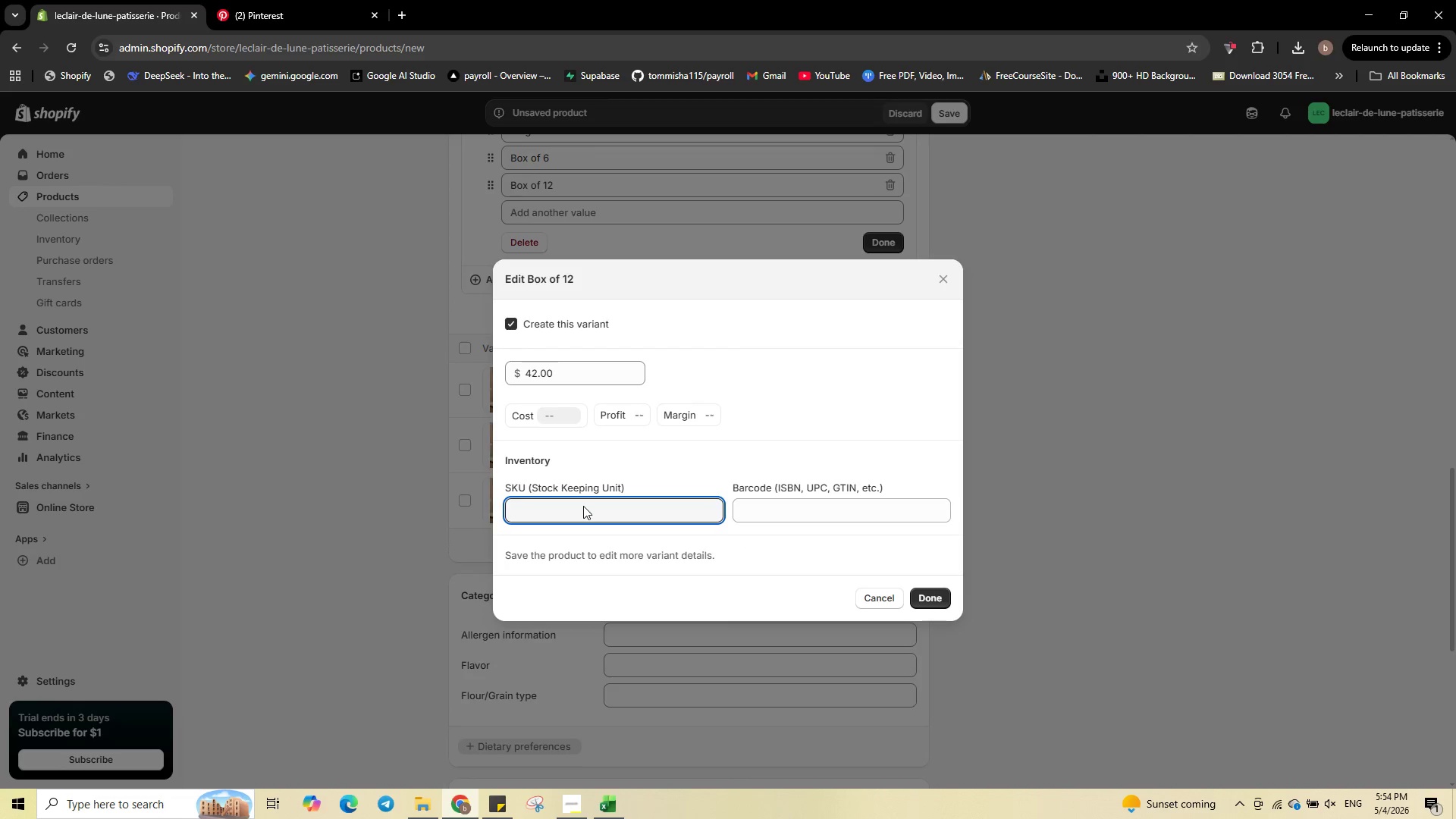 
type(EDL-CTS-12)
 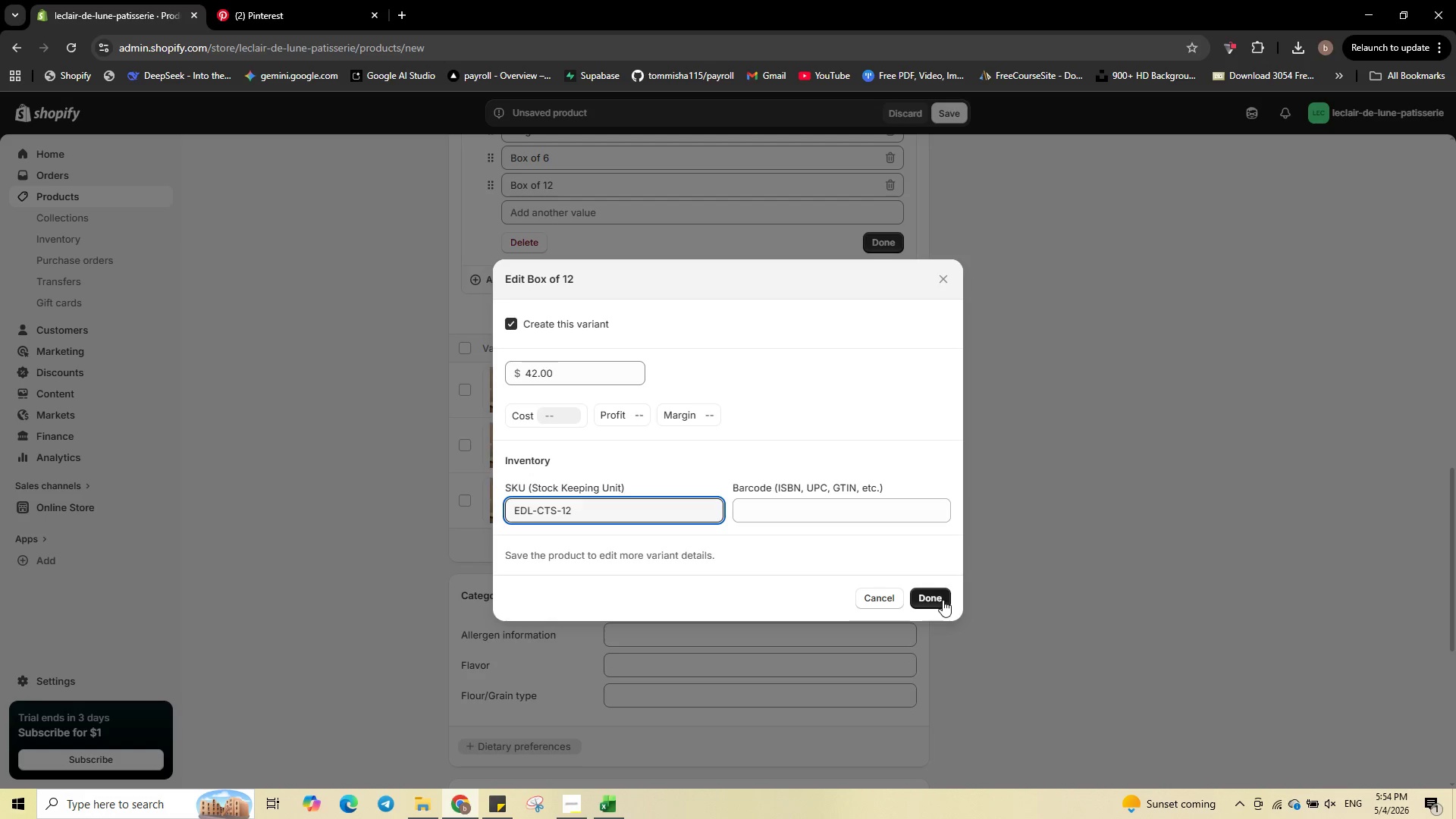 
left_click([943, 600])
 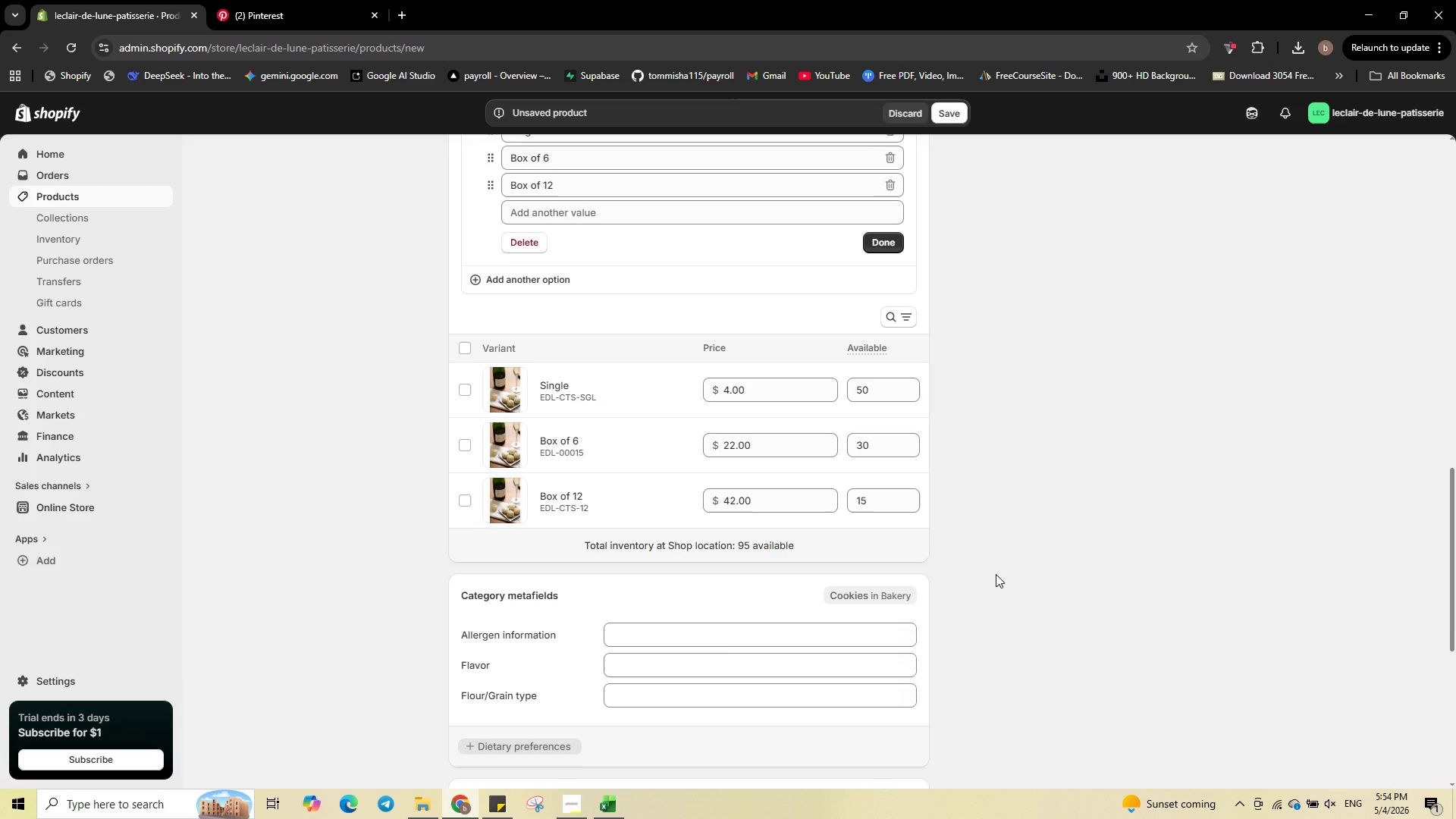 
scroll: coordinate [996, 574], scroll_direction: down, amount: 4.0
 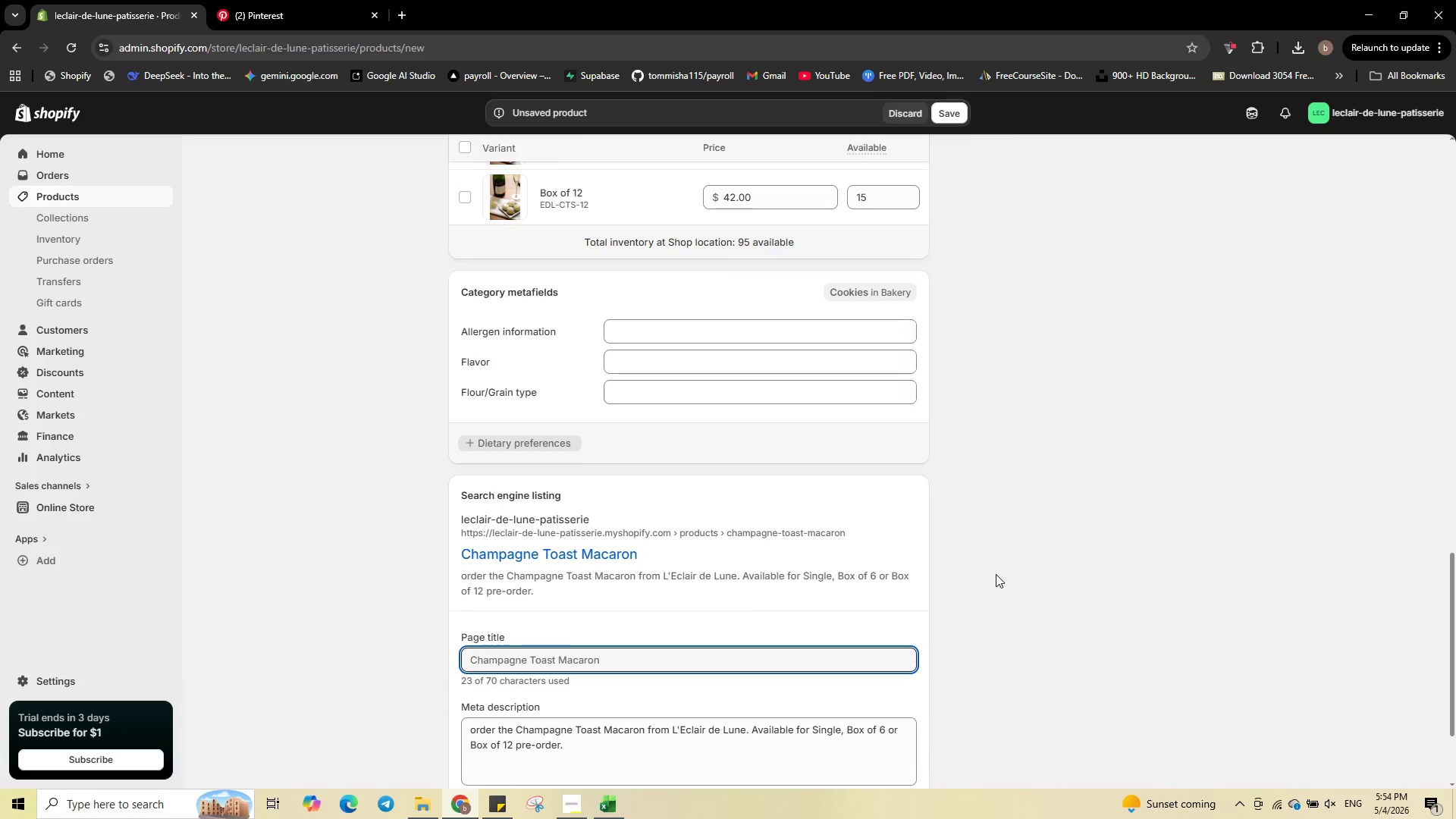 
scroll: coordinate [968, 186], scroll_direction: up, amount: 14.0
 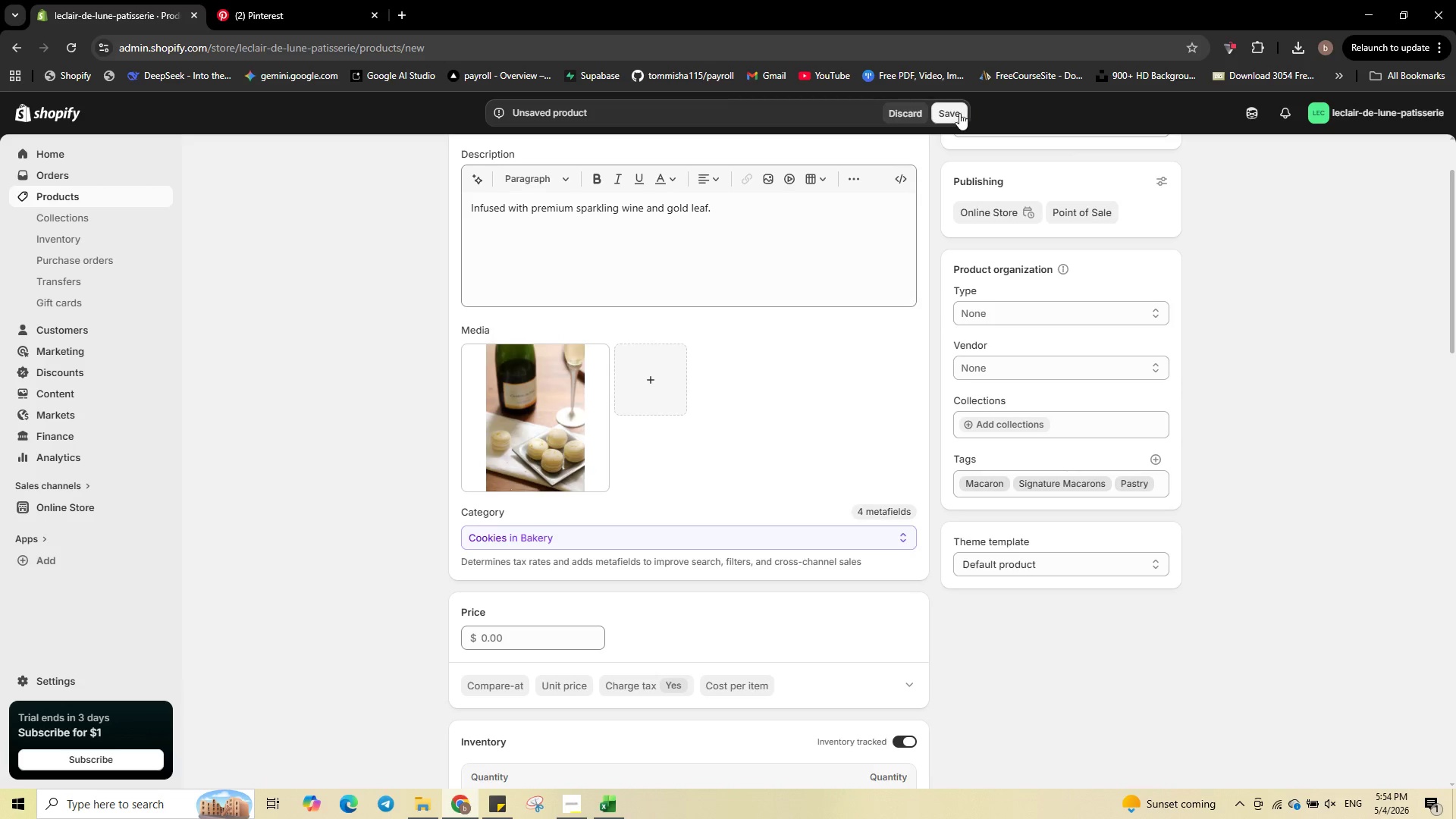 
left_click([958, 121])
 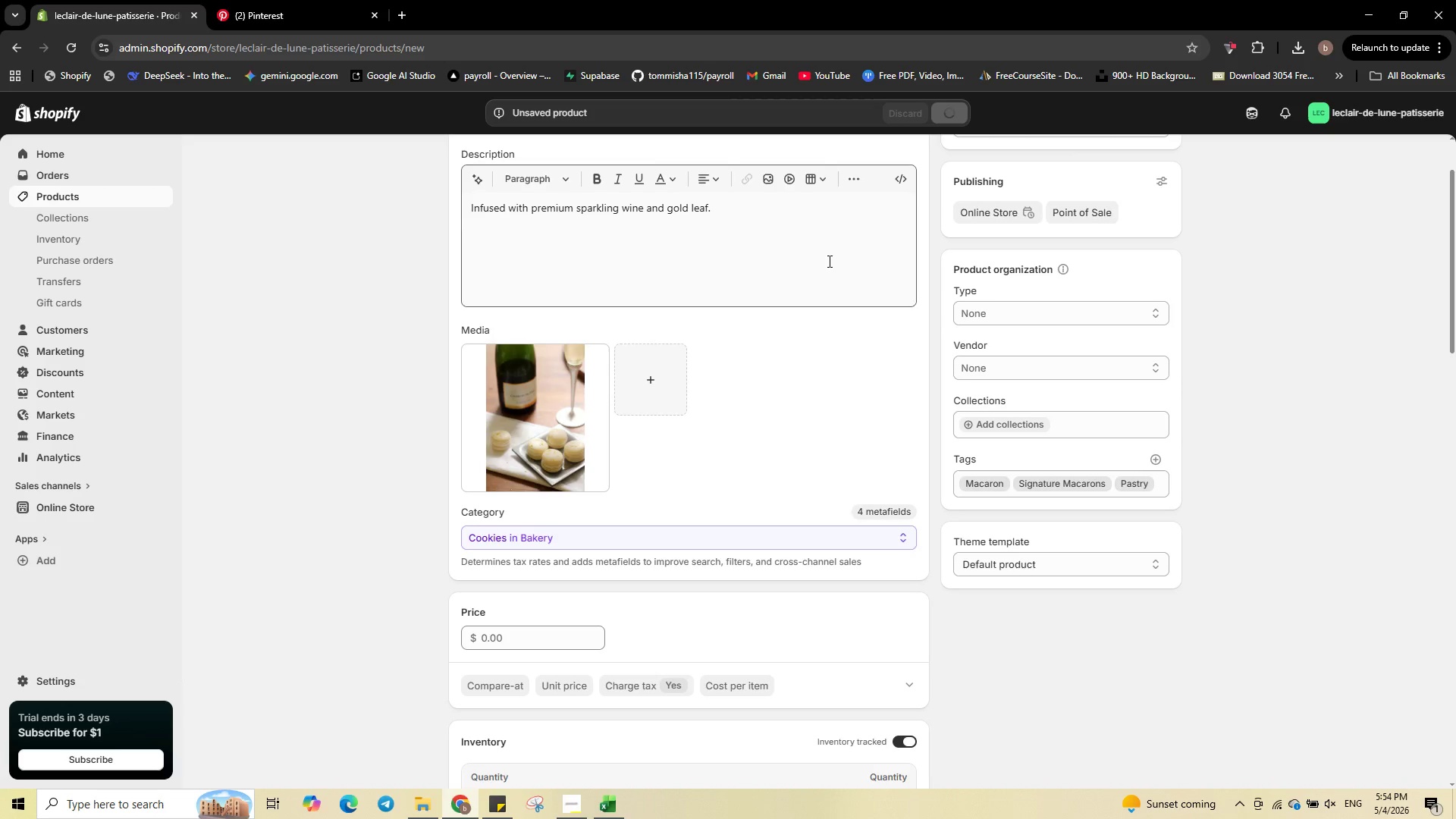 
wait(8.3)
 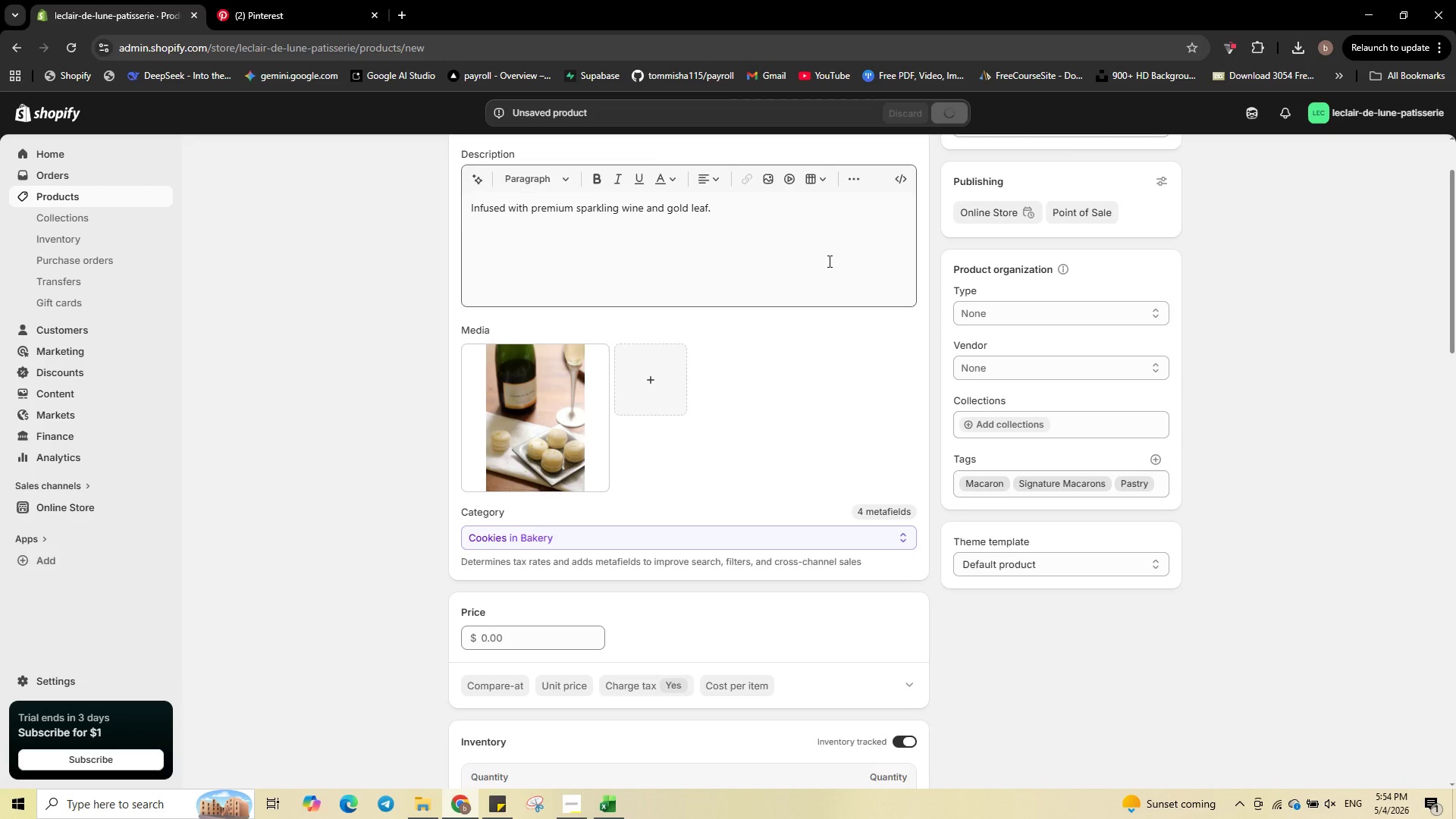 
scroll: coordinate [815, 368], scroll_direction: down, amount: 9.0
 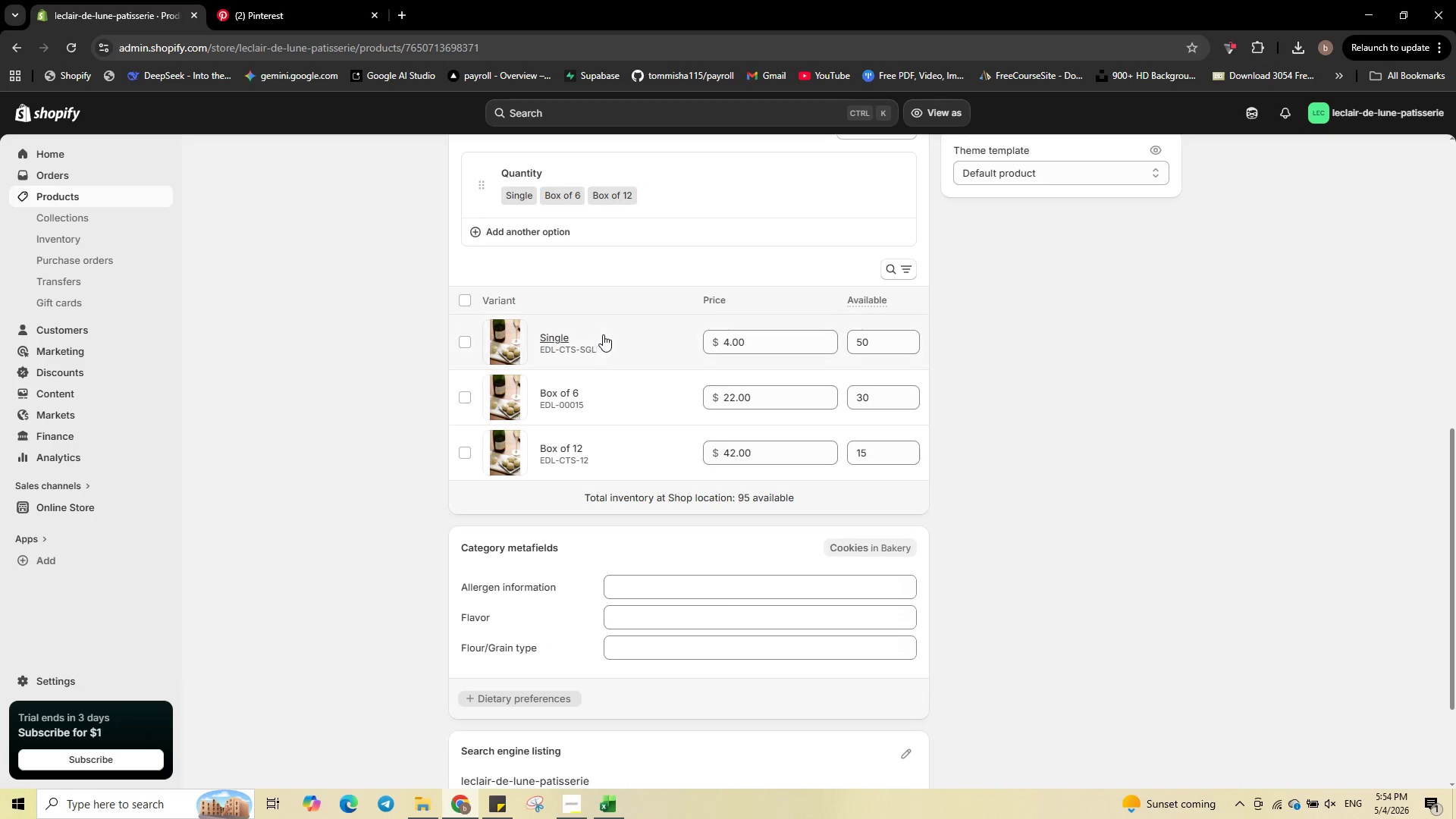 
left_click([639, 347])
 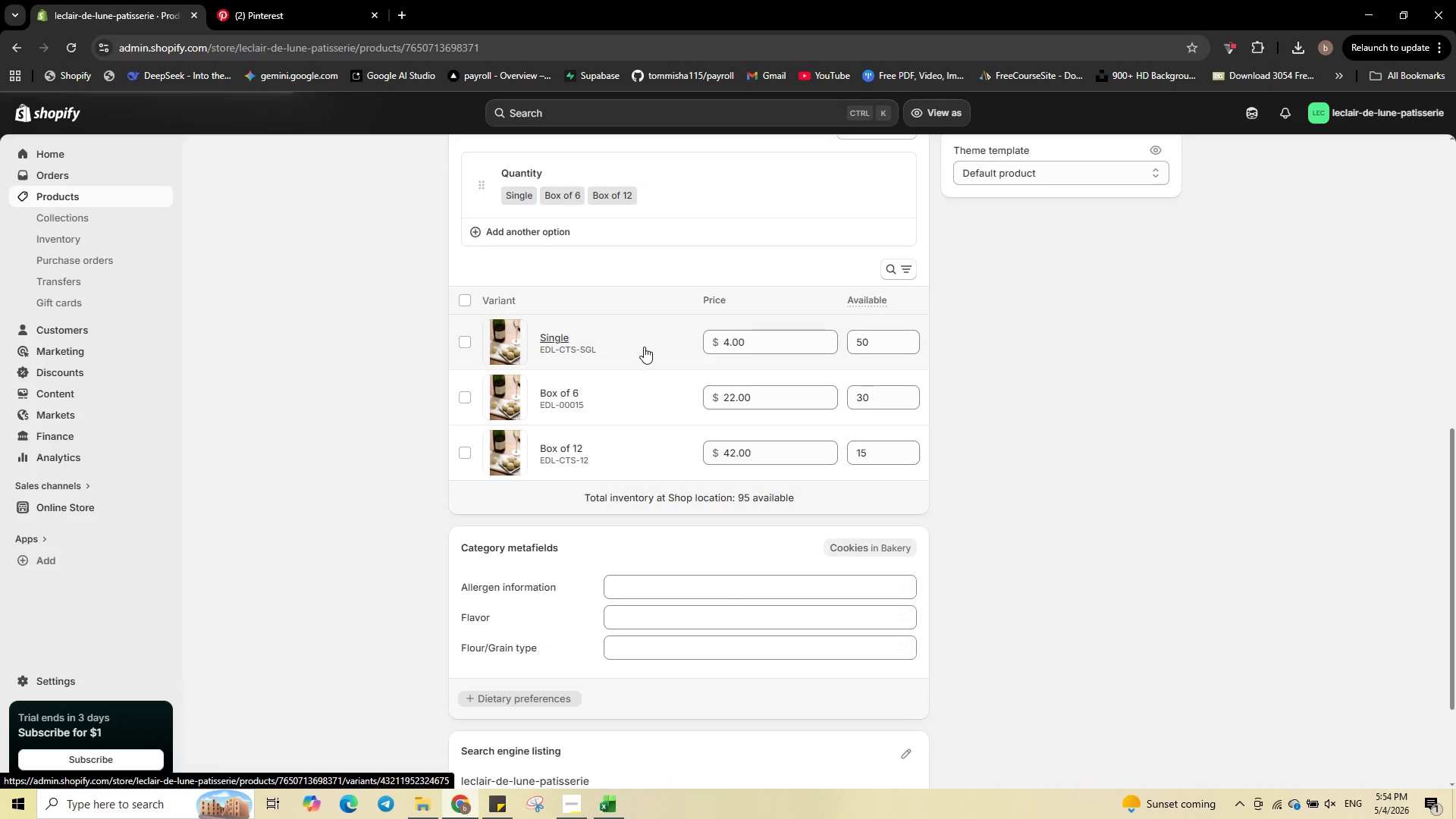 
mouse_move([864, 265])
 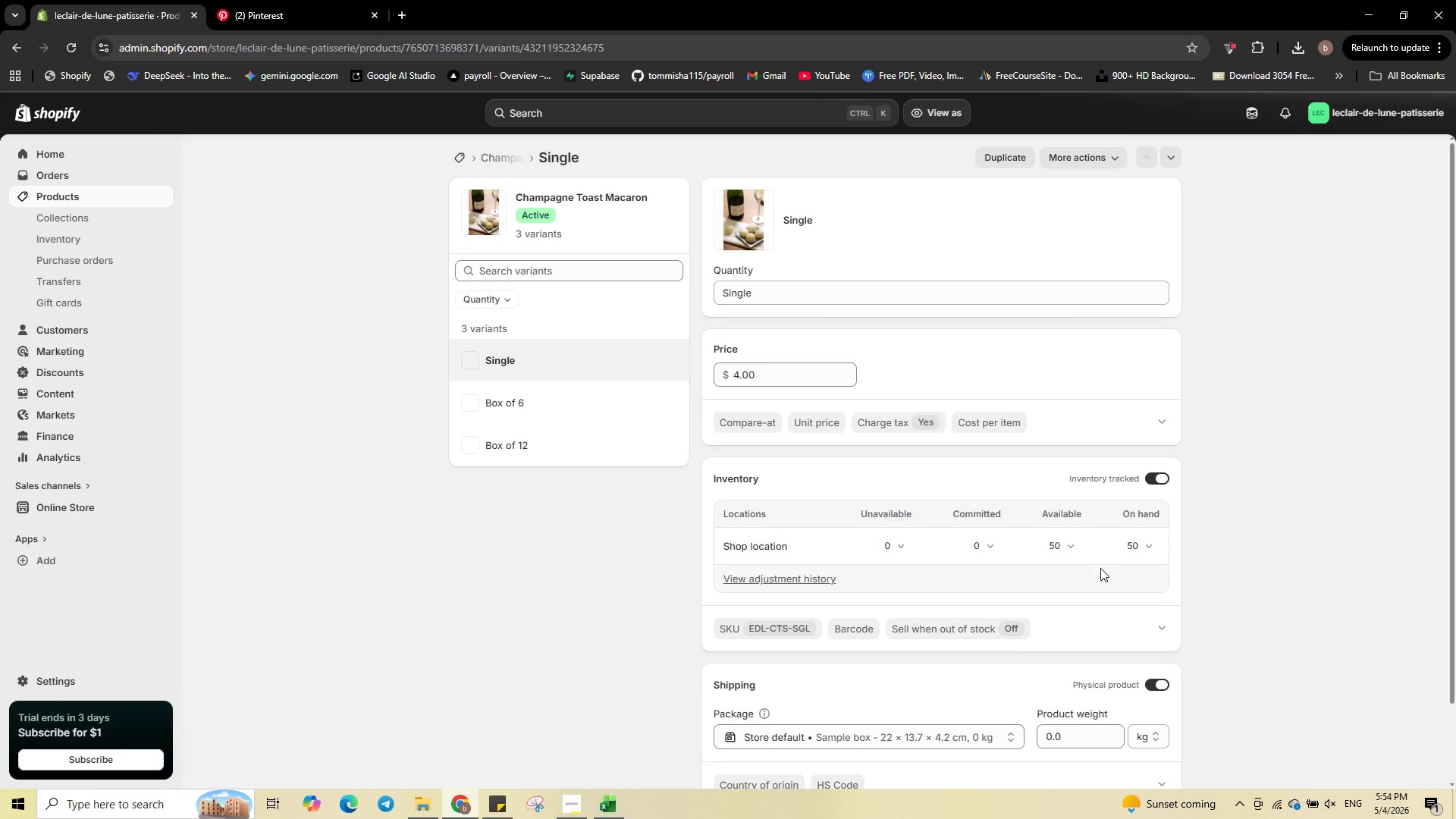 
scroll: coordinate [1100, 573], scroll_direction: down, amount: 1.0
 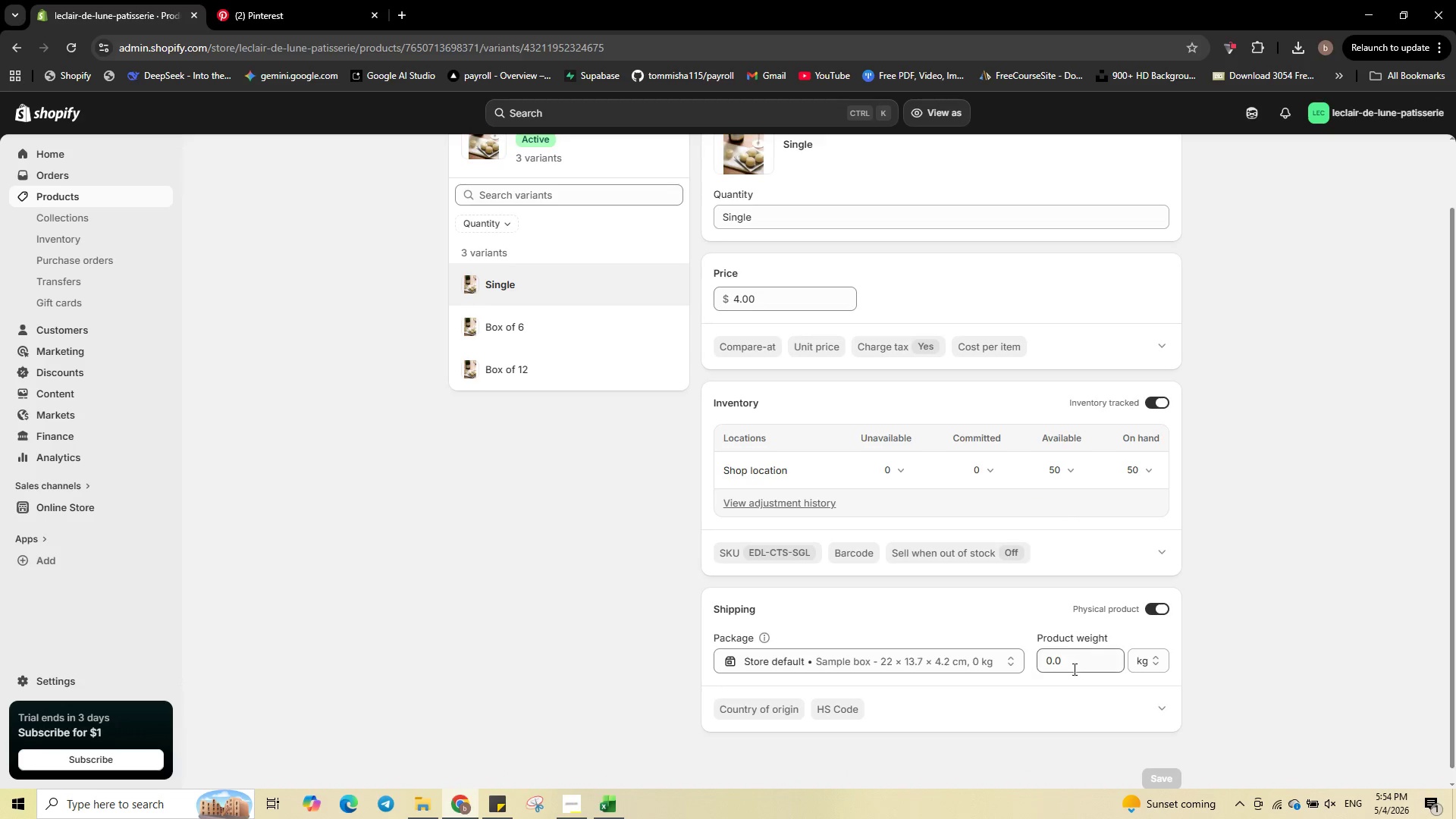 
left_click([1072, 670])
 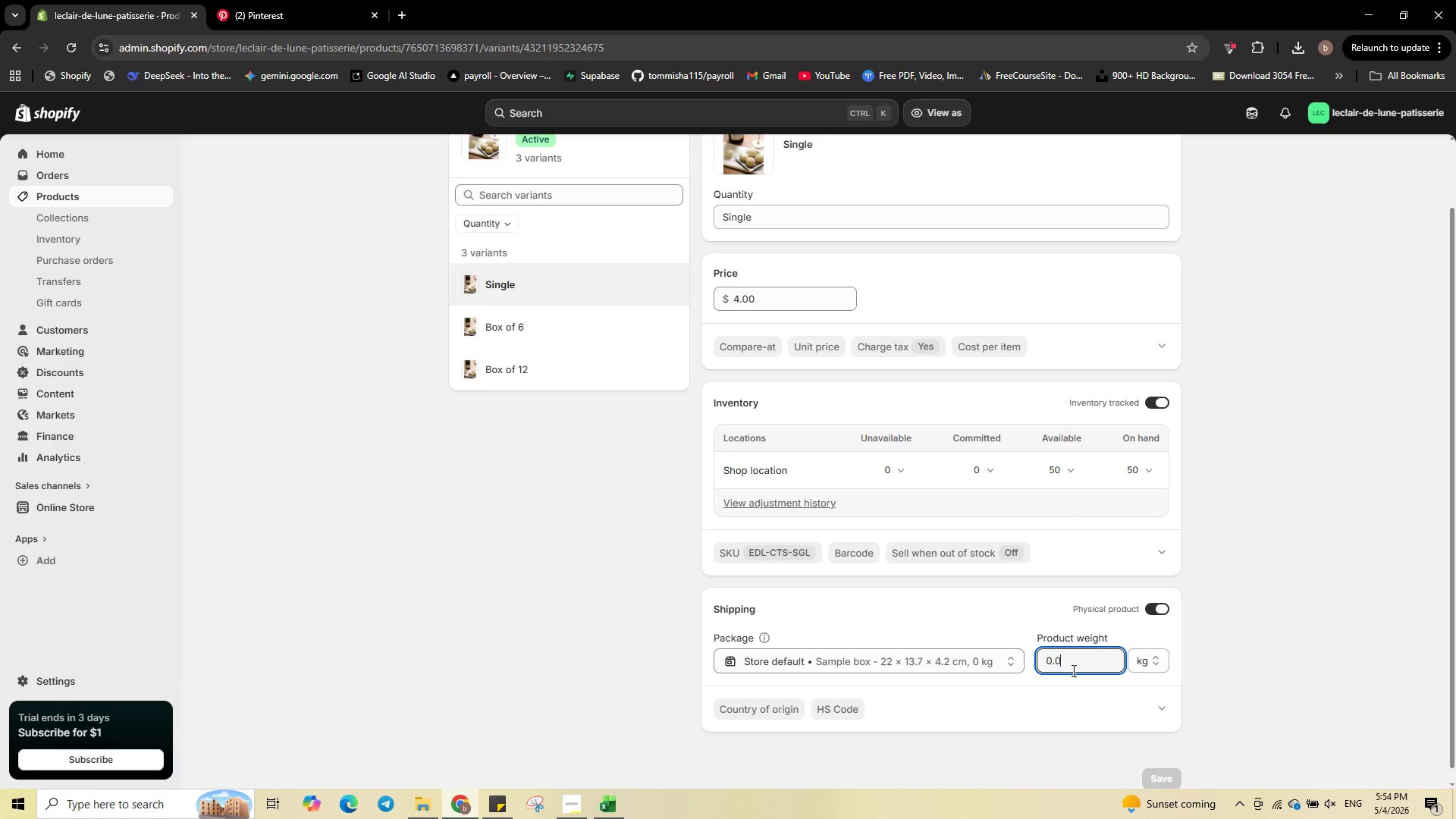 
key(Numpad2)
 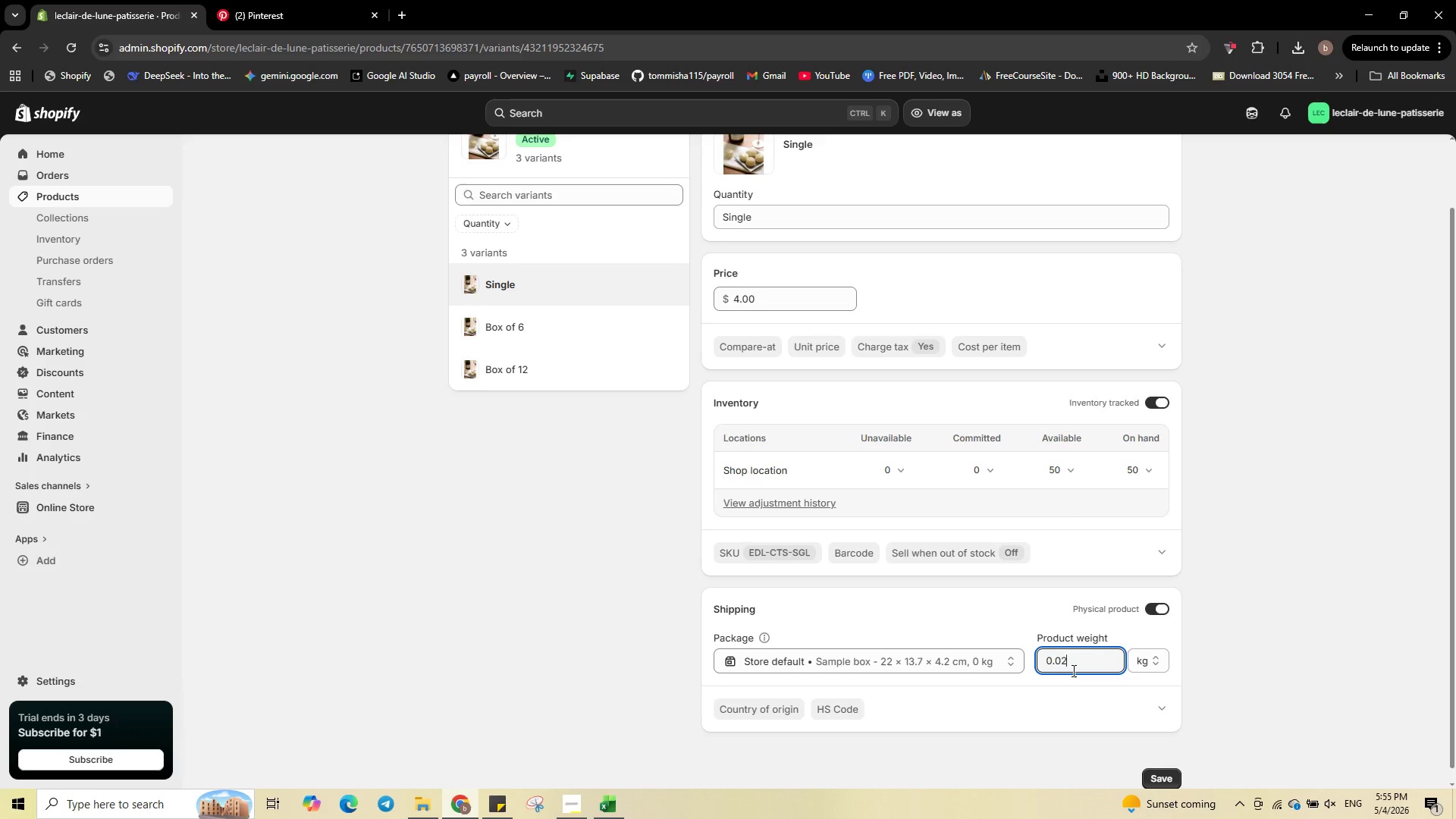 
key(Numpad5)
 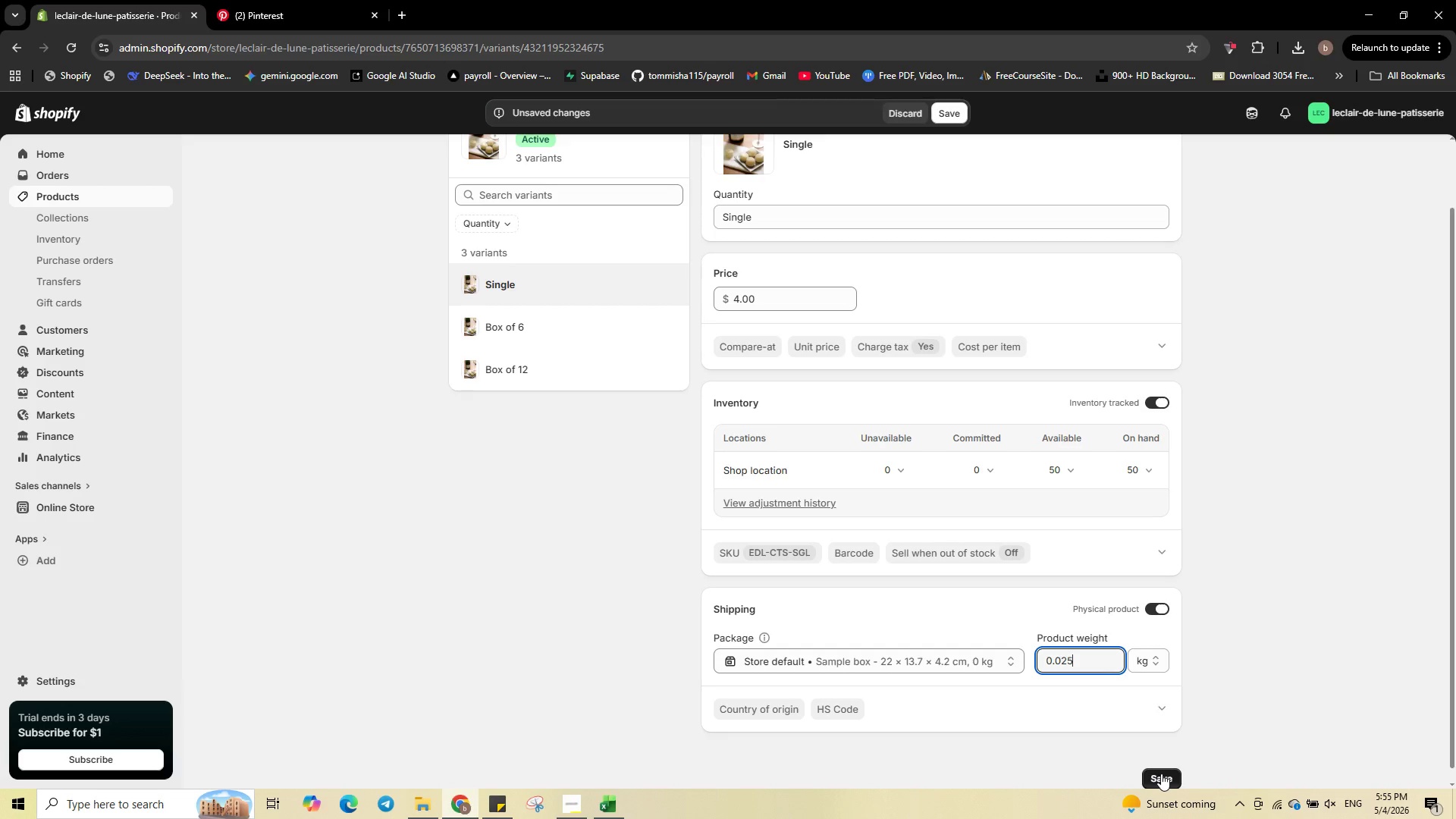 
left_click([1168, 774])
 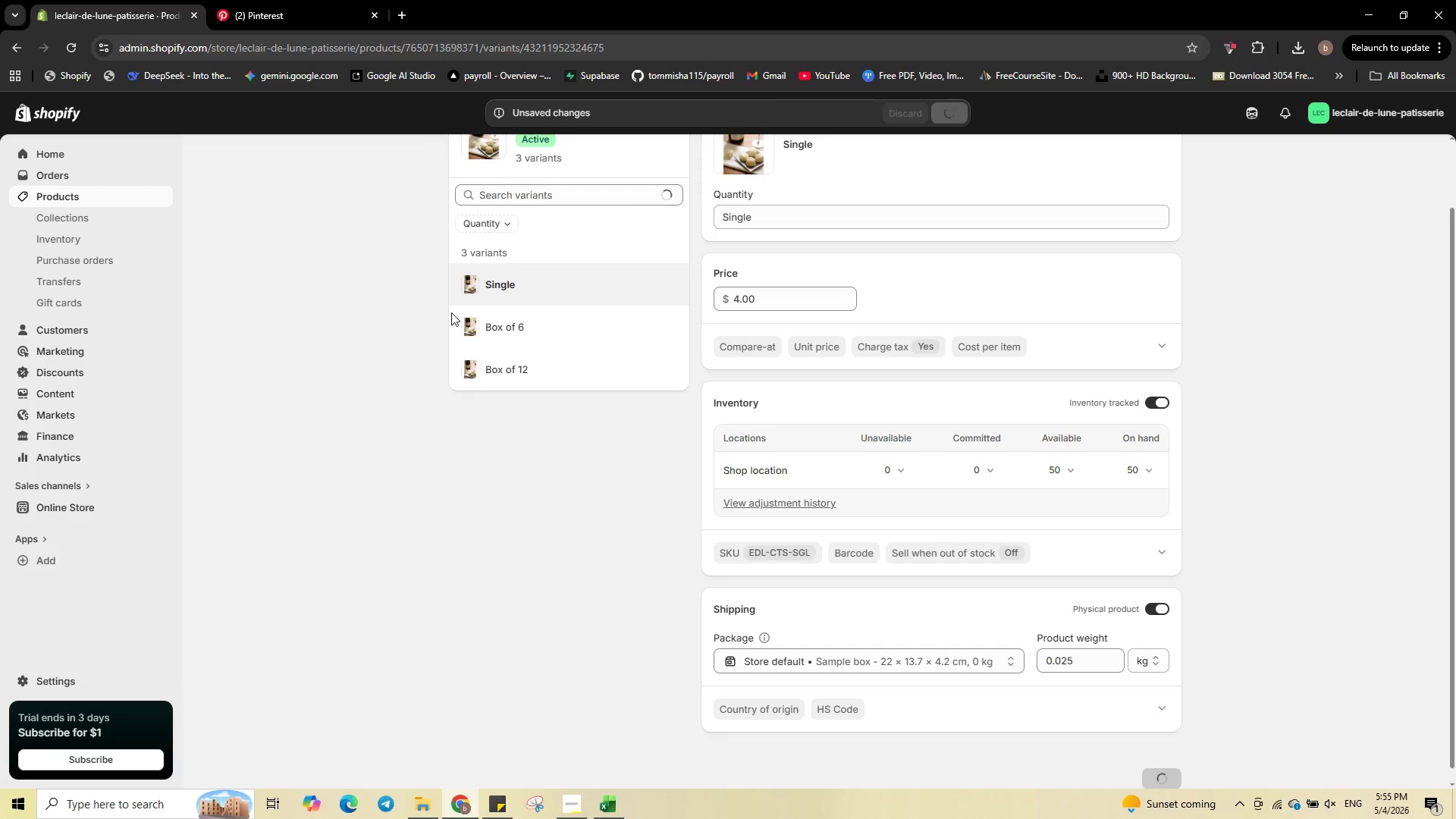 
left_click([515, 331])
 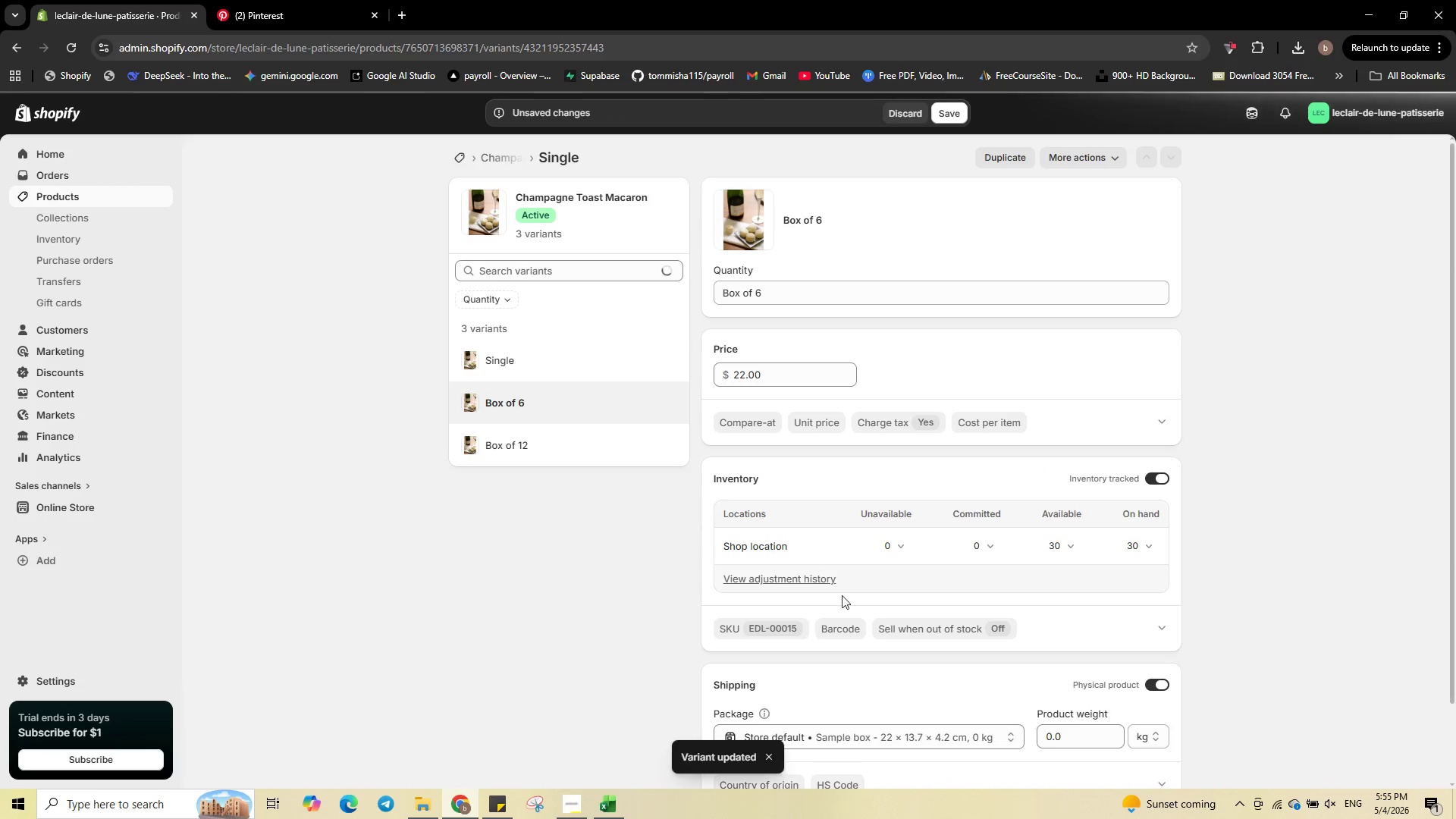 
left_click([1085, 737])
 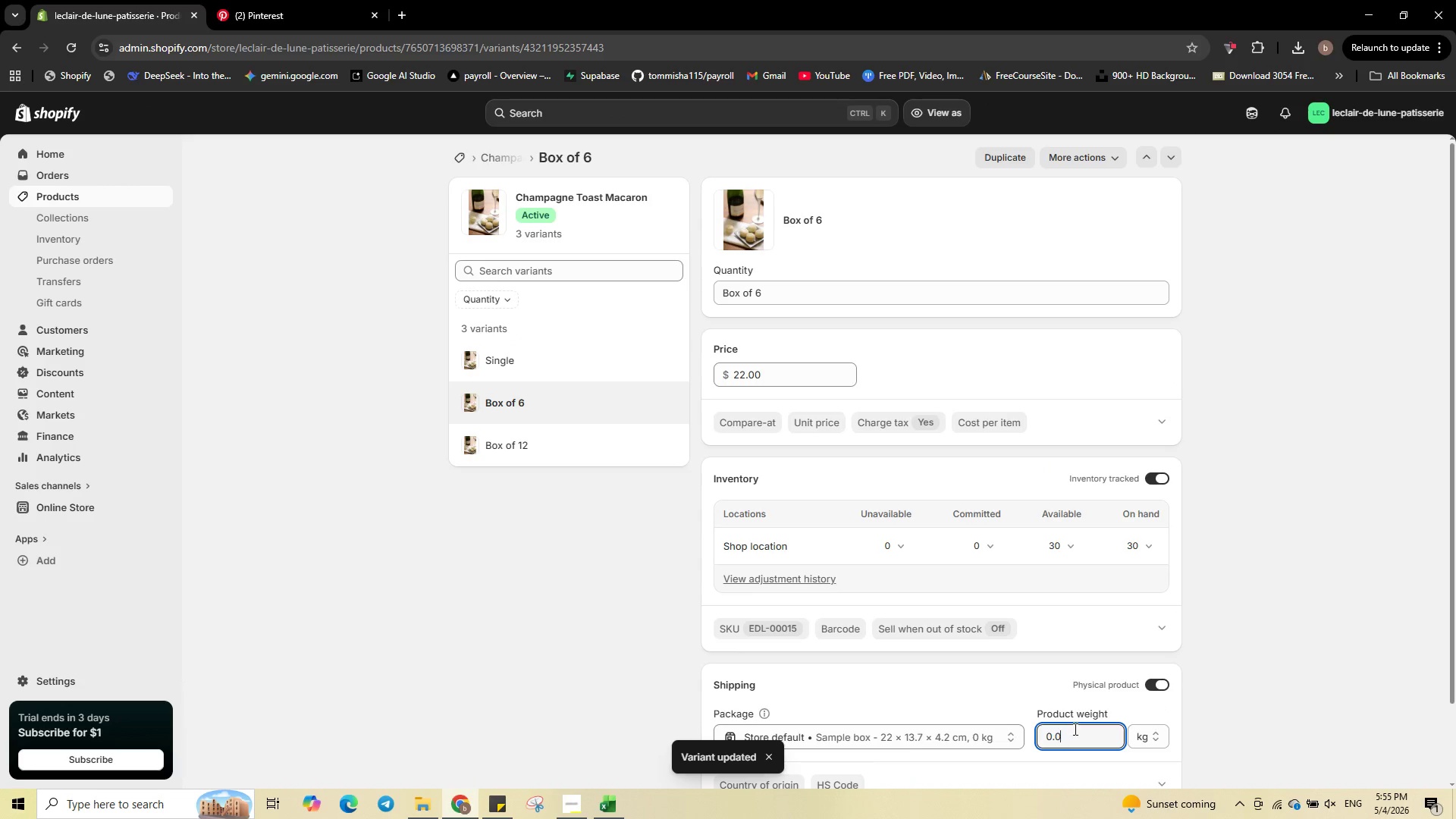 
key(Backspace)
 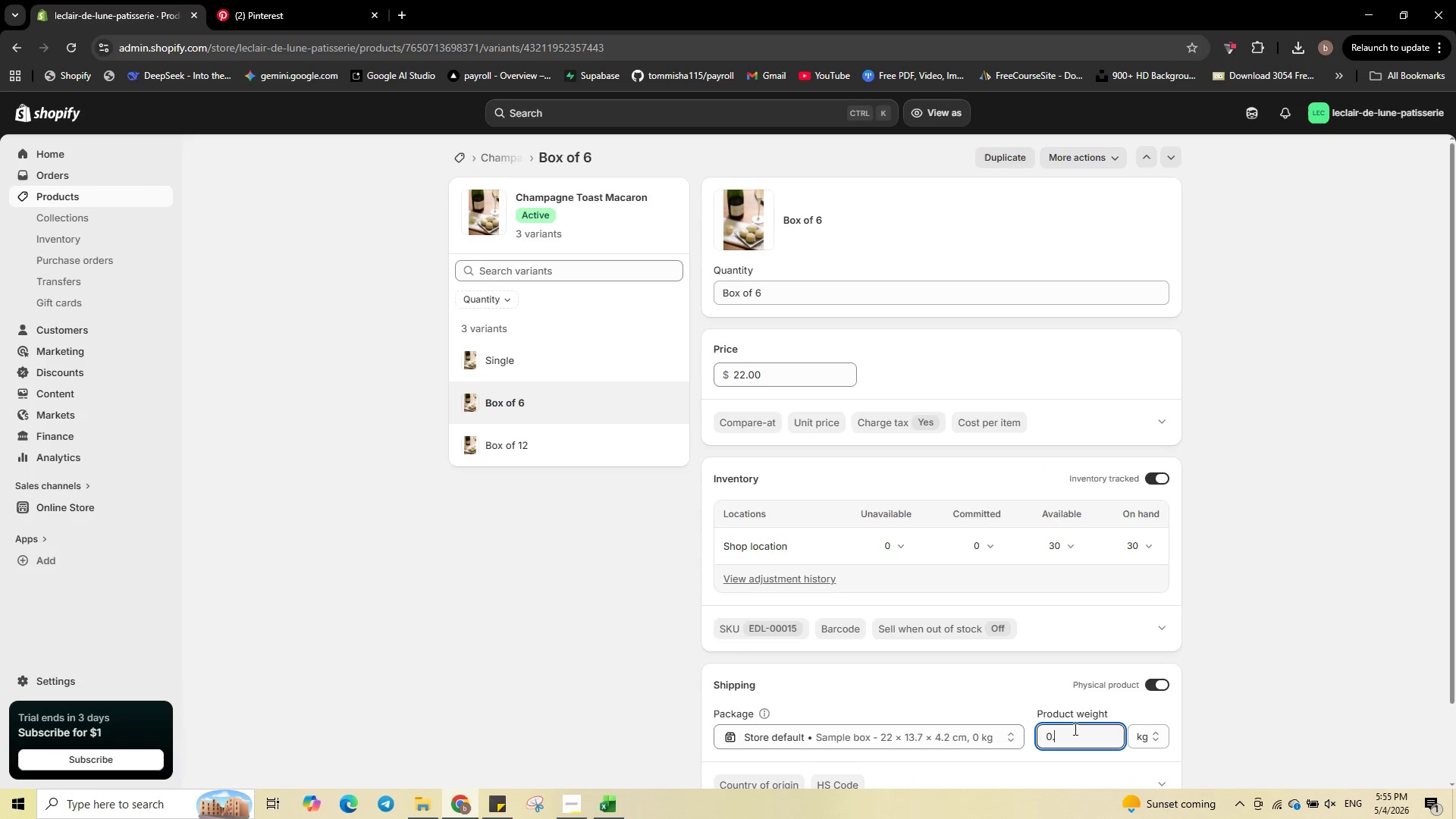 
key(Numpad1)
 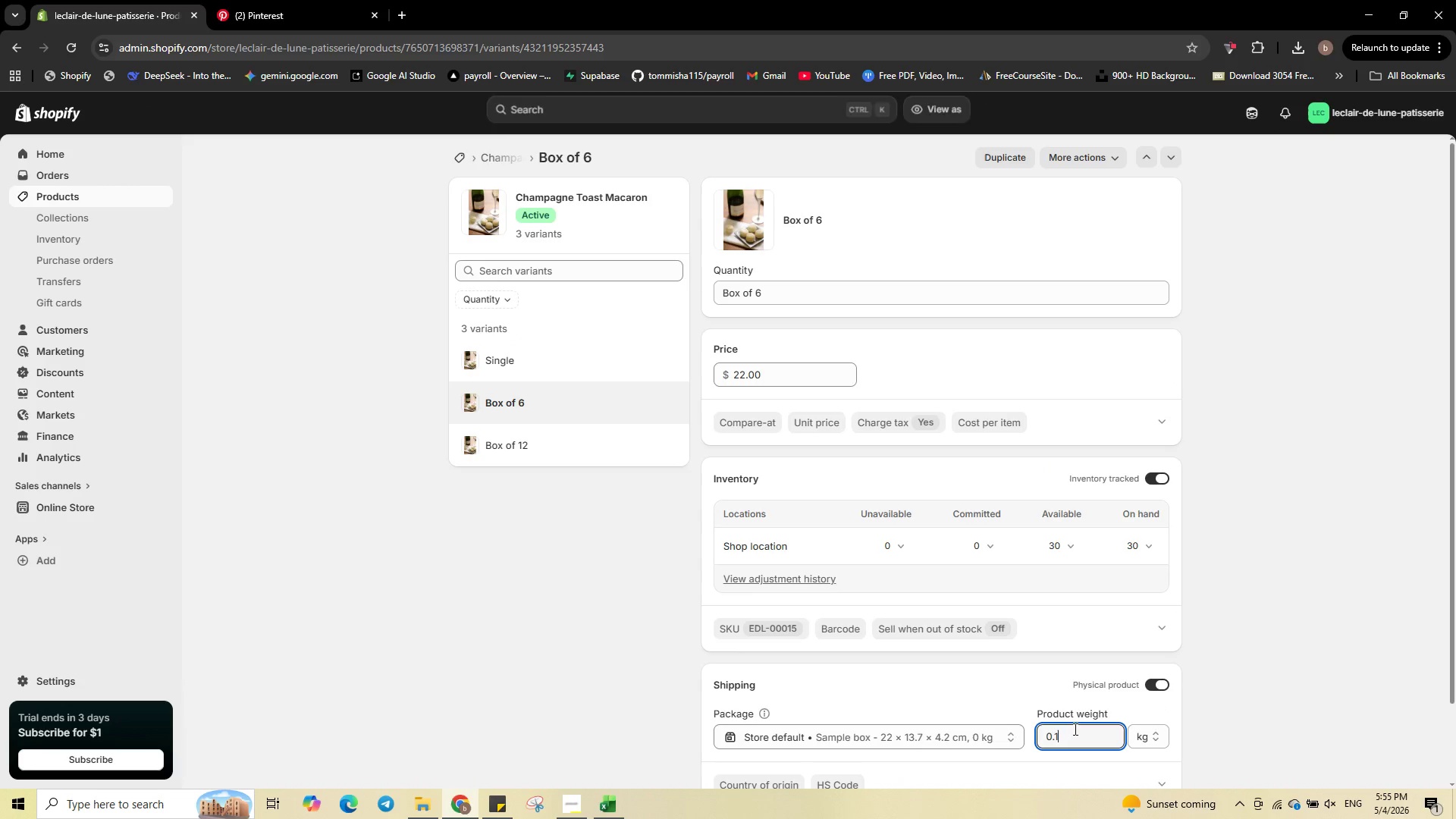 
key(Numpad5)
 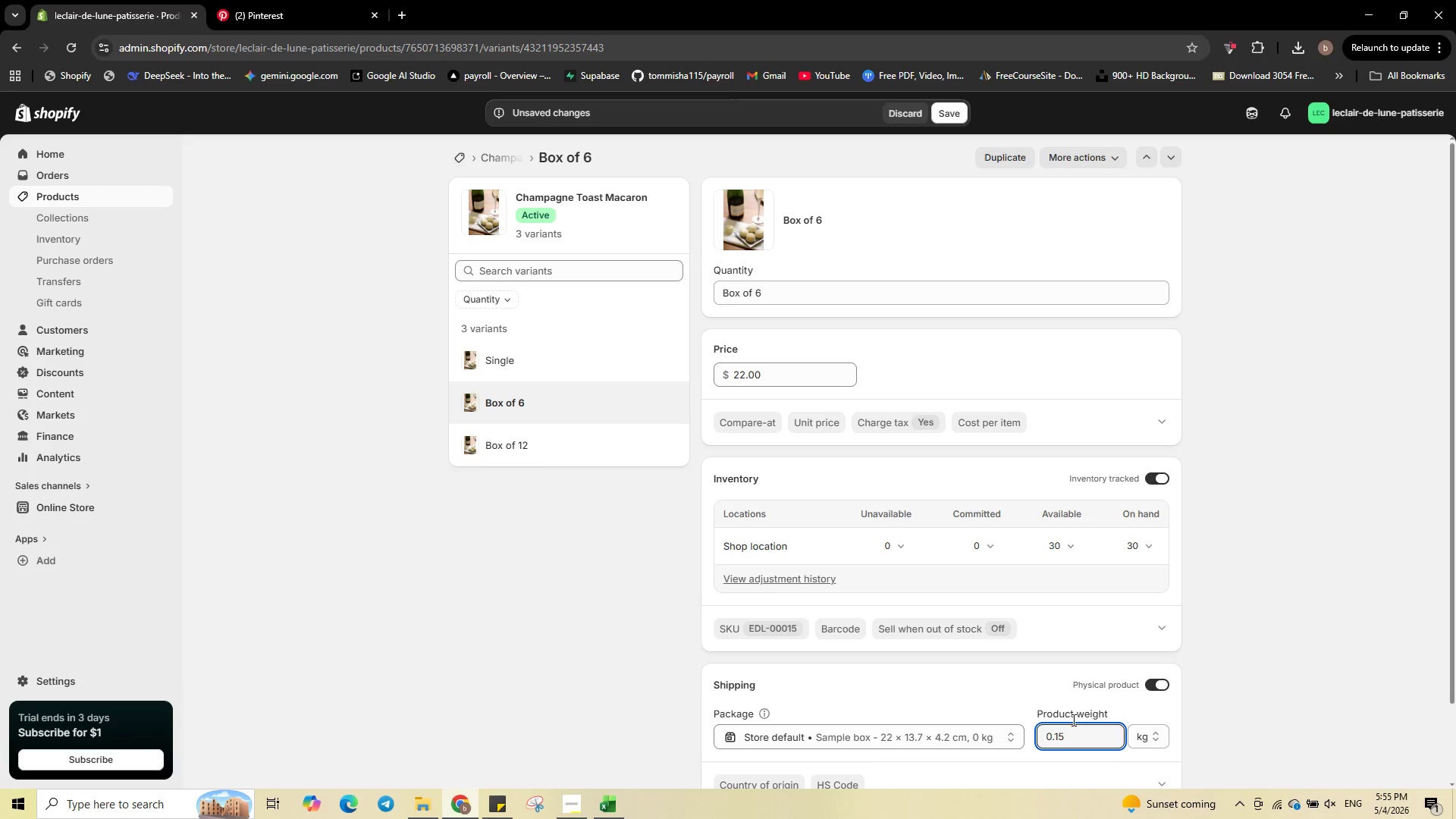 
scroll: coordinate [1075, 704], scroll_direction: down, amount: 1.0
 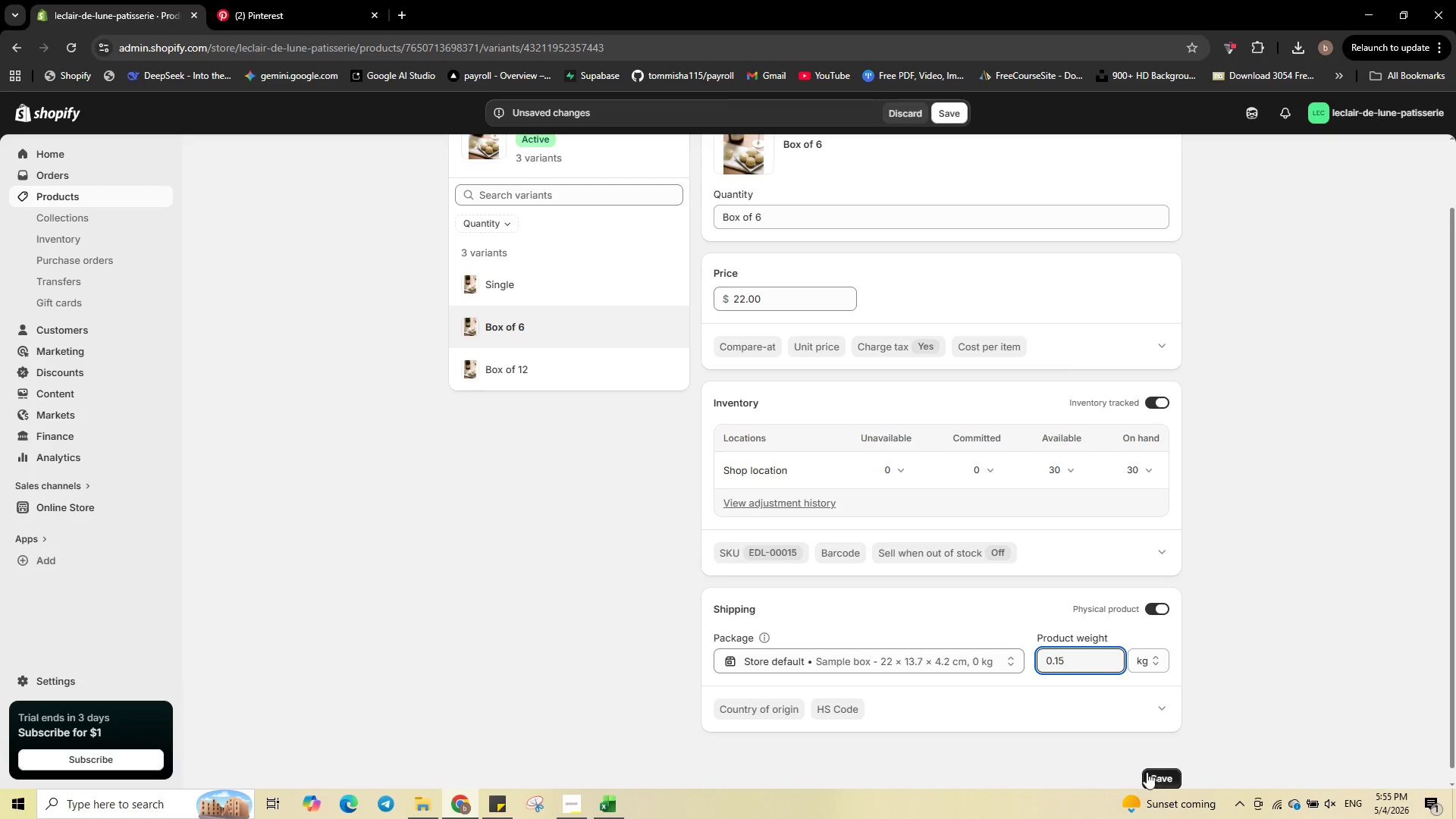 
left_click([1153, 781])
 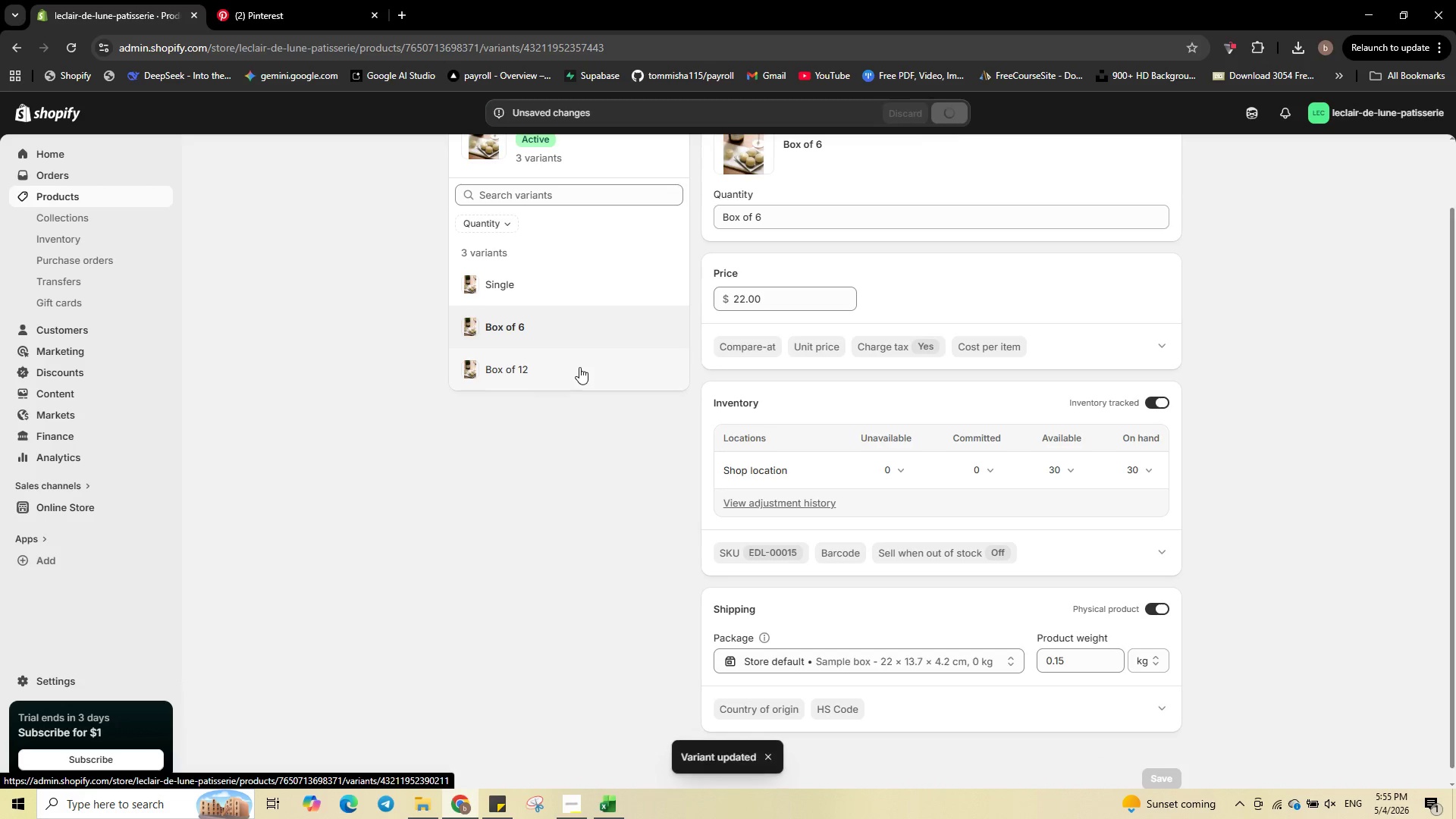 
left_click([561, 369])
 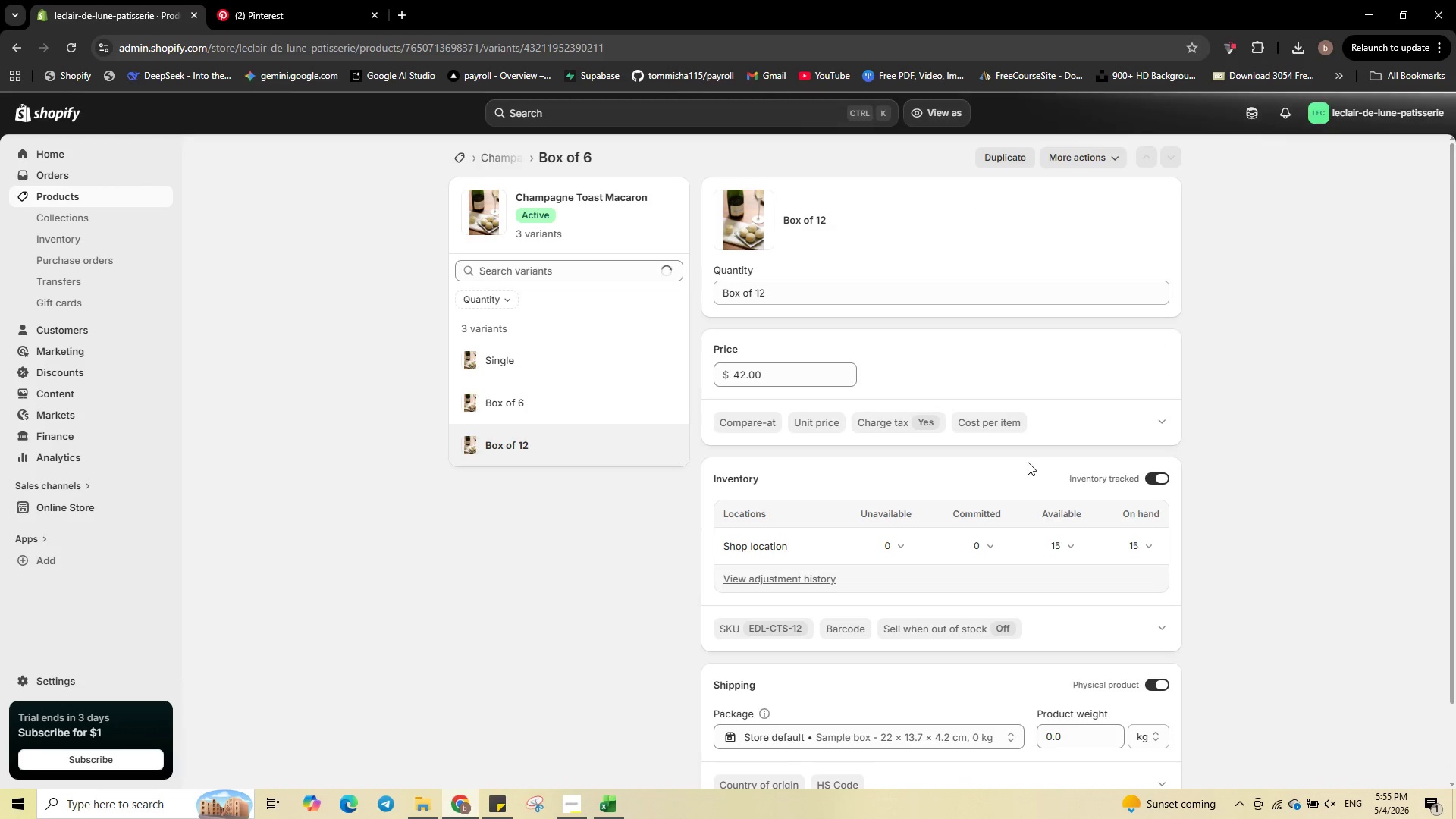 
scroll: coordinate [1119, 608], scroll_direction: down, amount: 1.0
 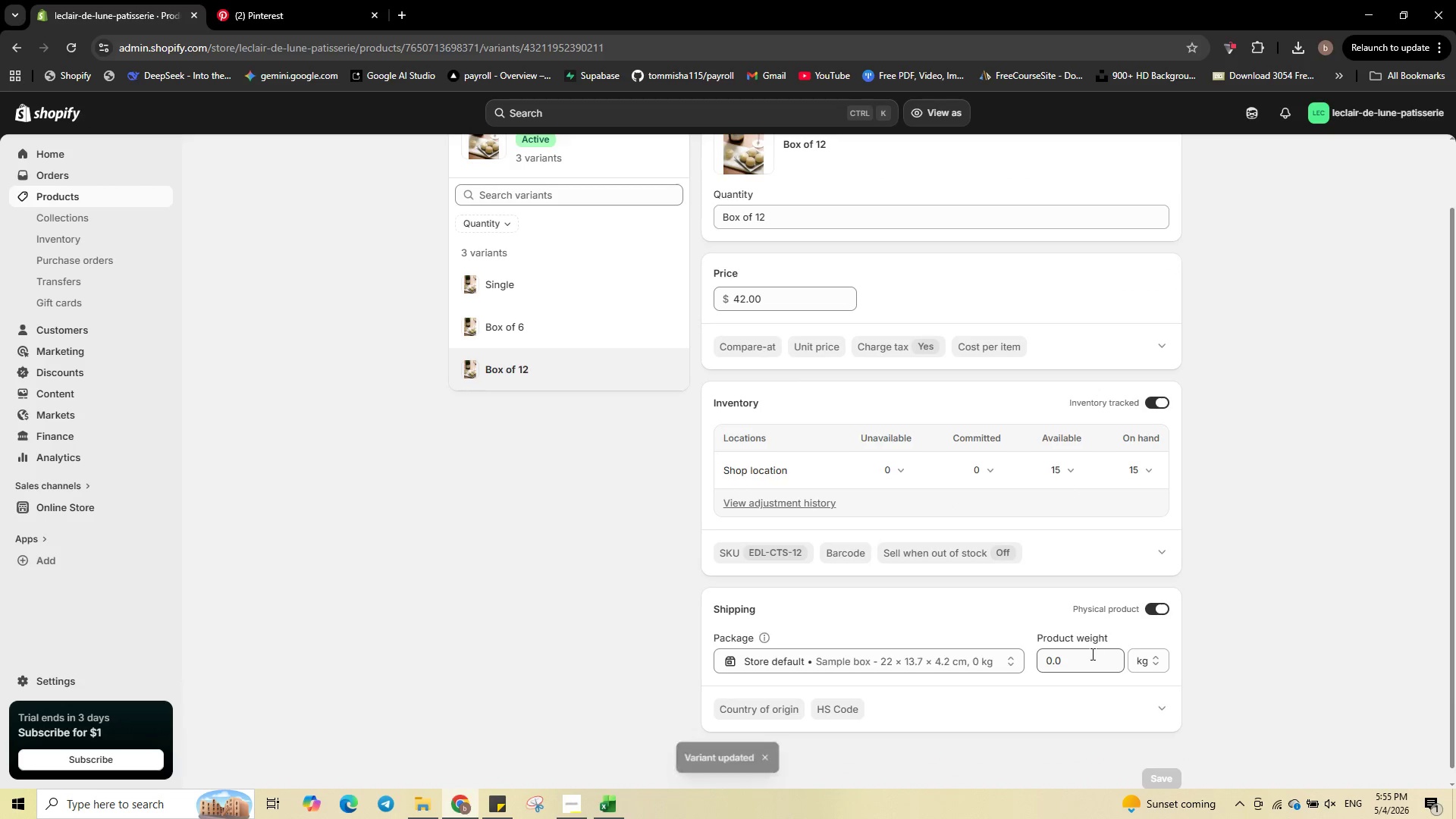 
left_click([1090, 654])
 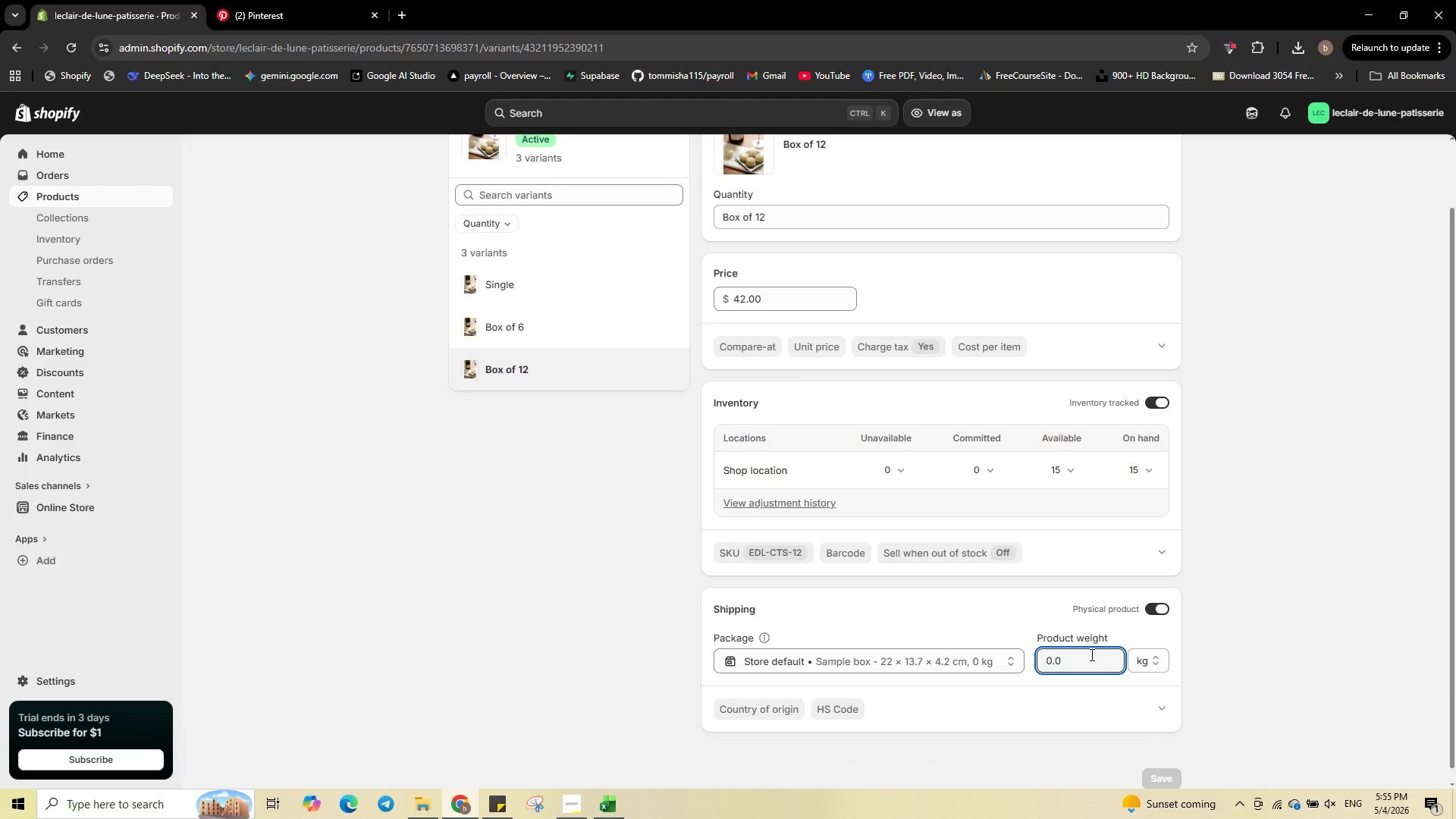 
key(Backspace)
 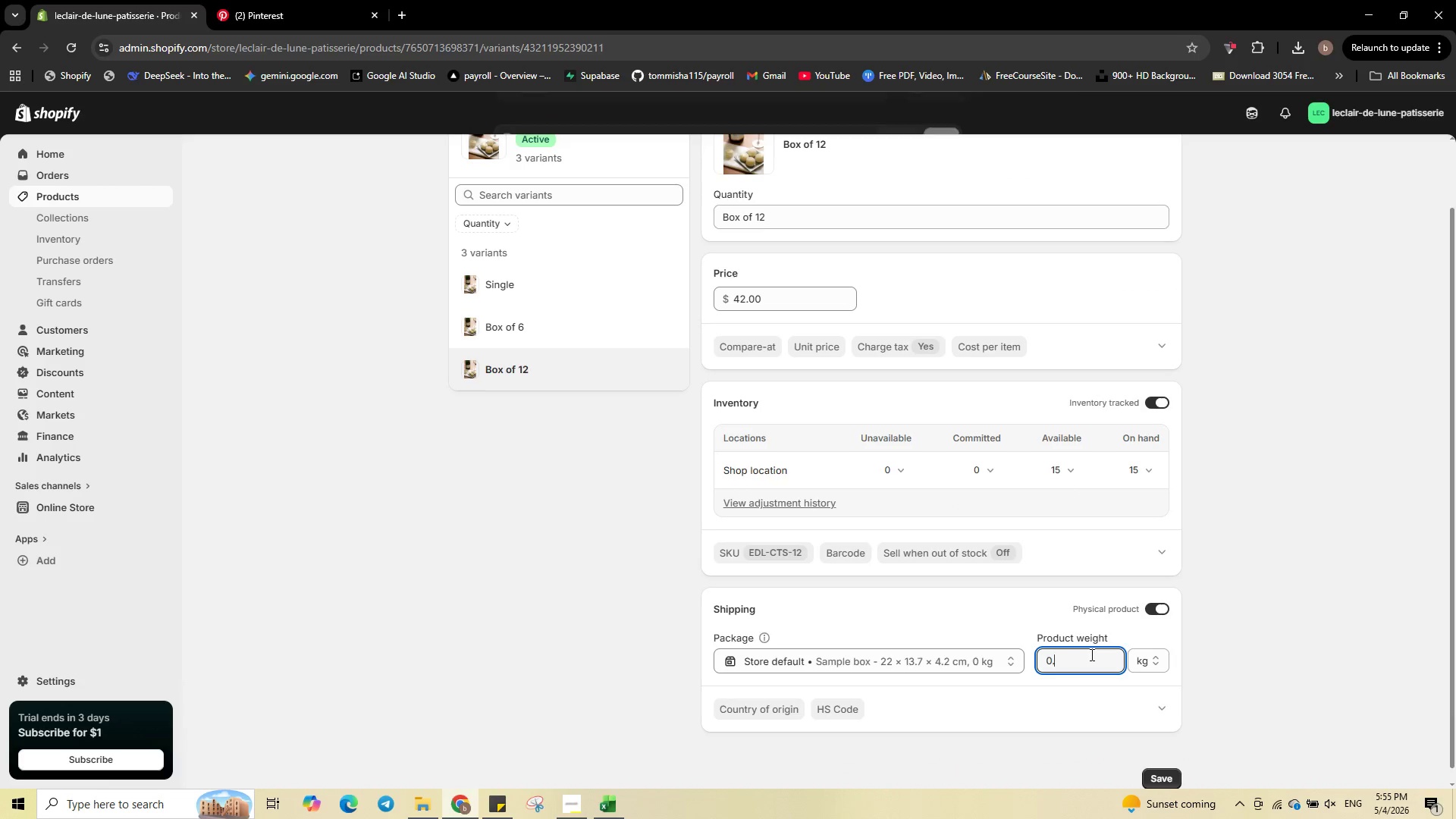 
key(Numpad3)
 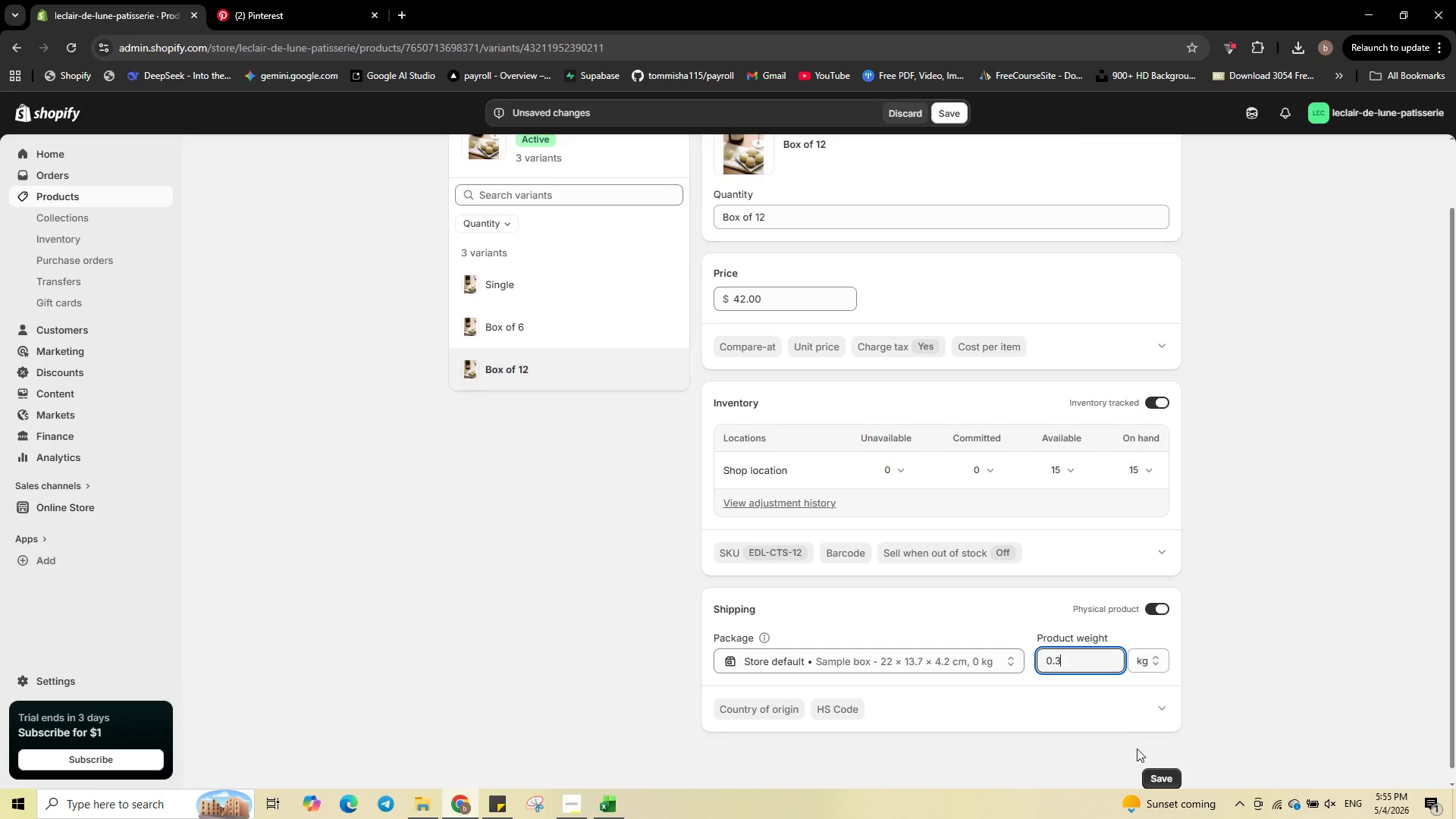 
key(Numpad0)
 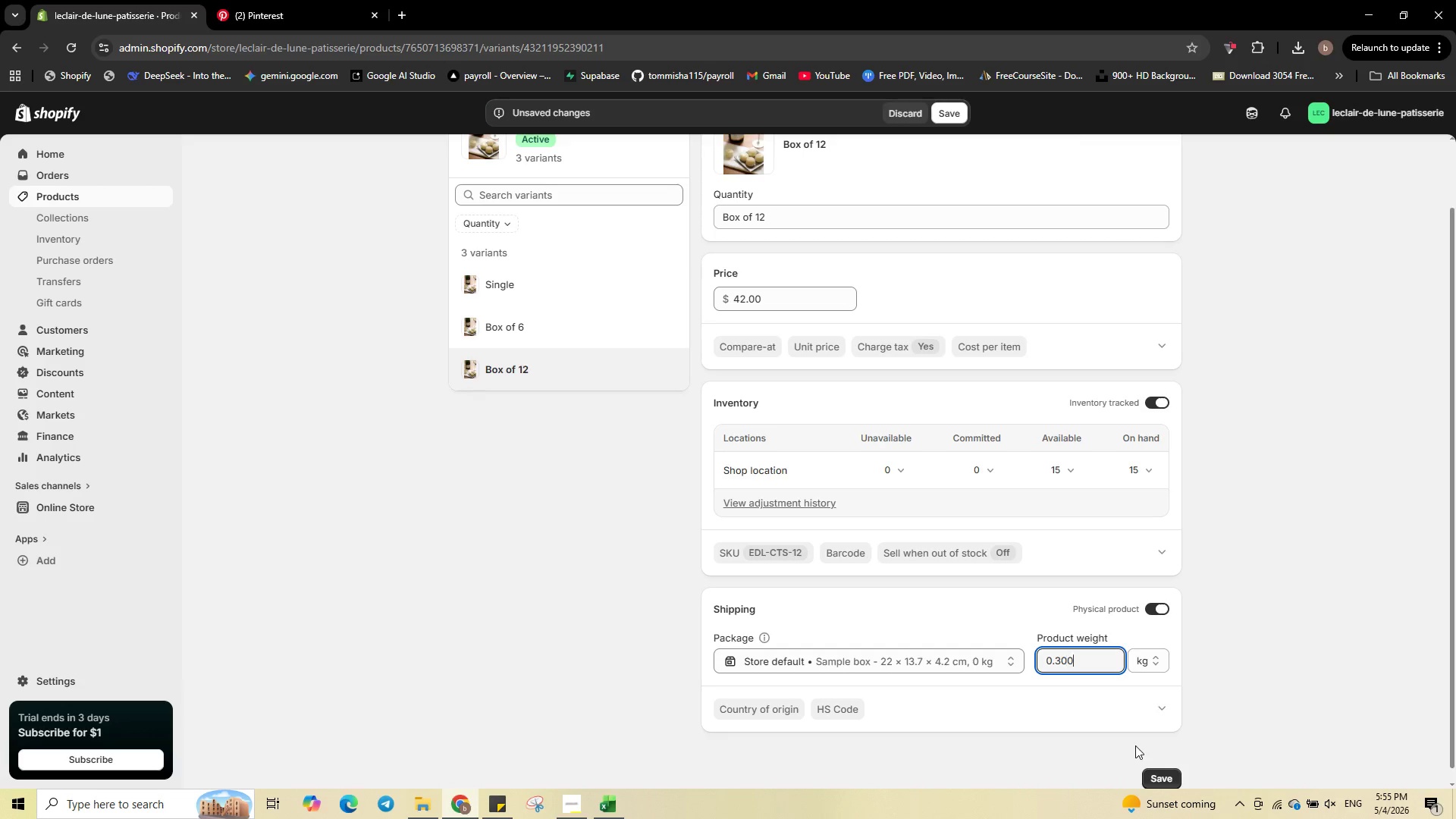 
key(Numpad0)
 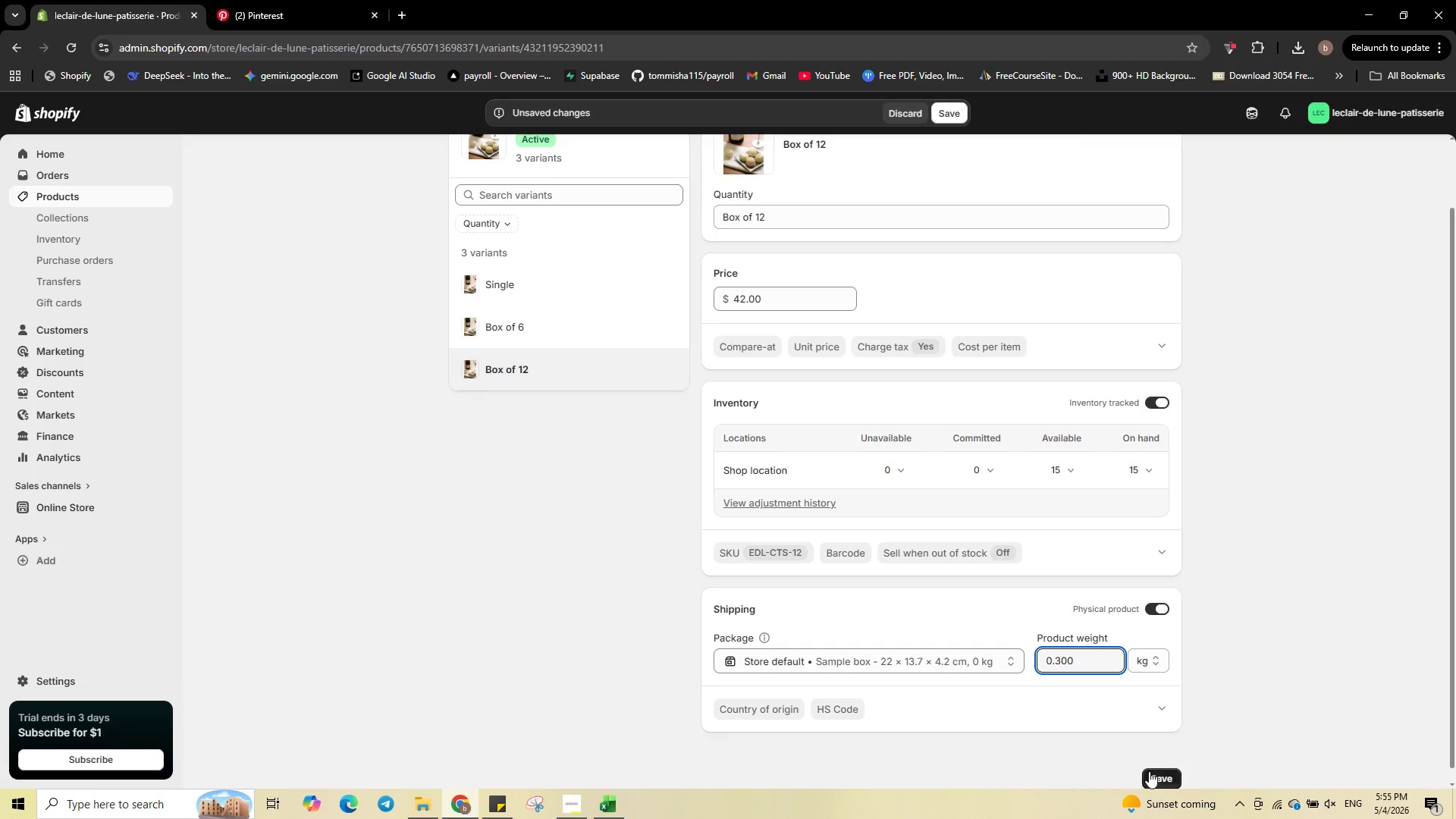 
left_click([1160, 785])
 